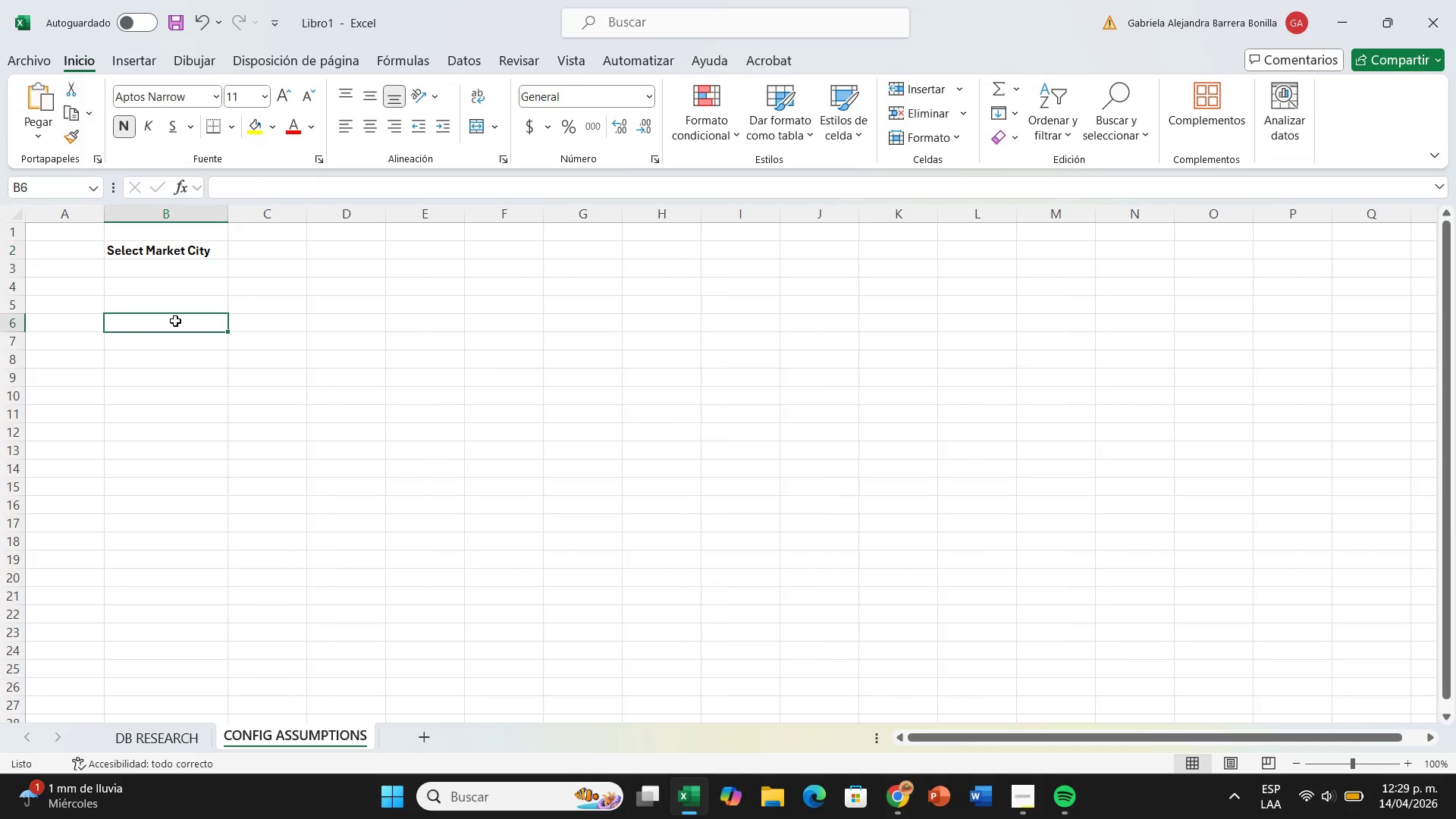 
left_click([175, 321])
 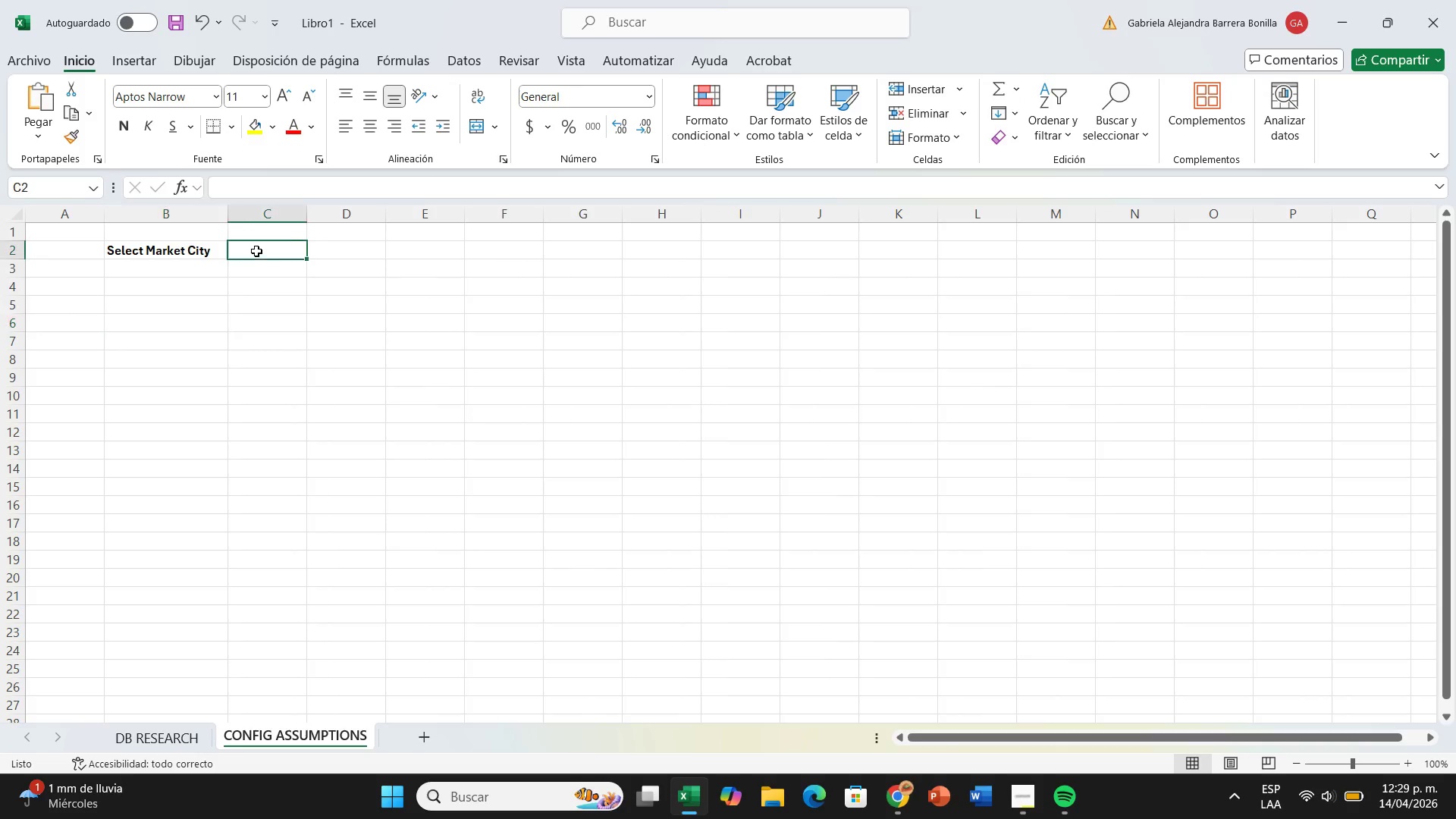 
left_click([256, 251])
 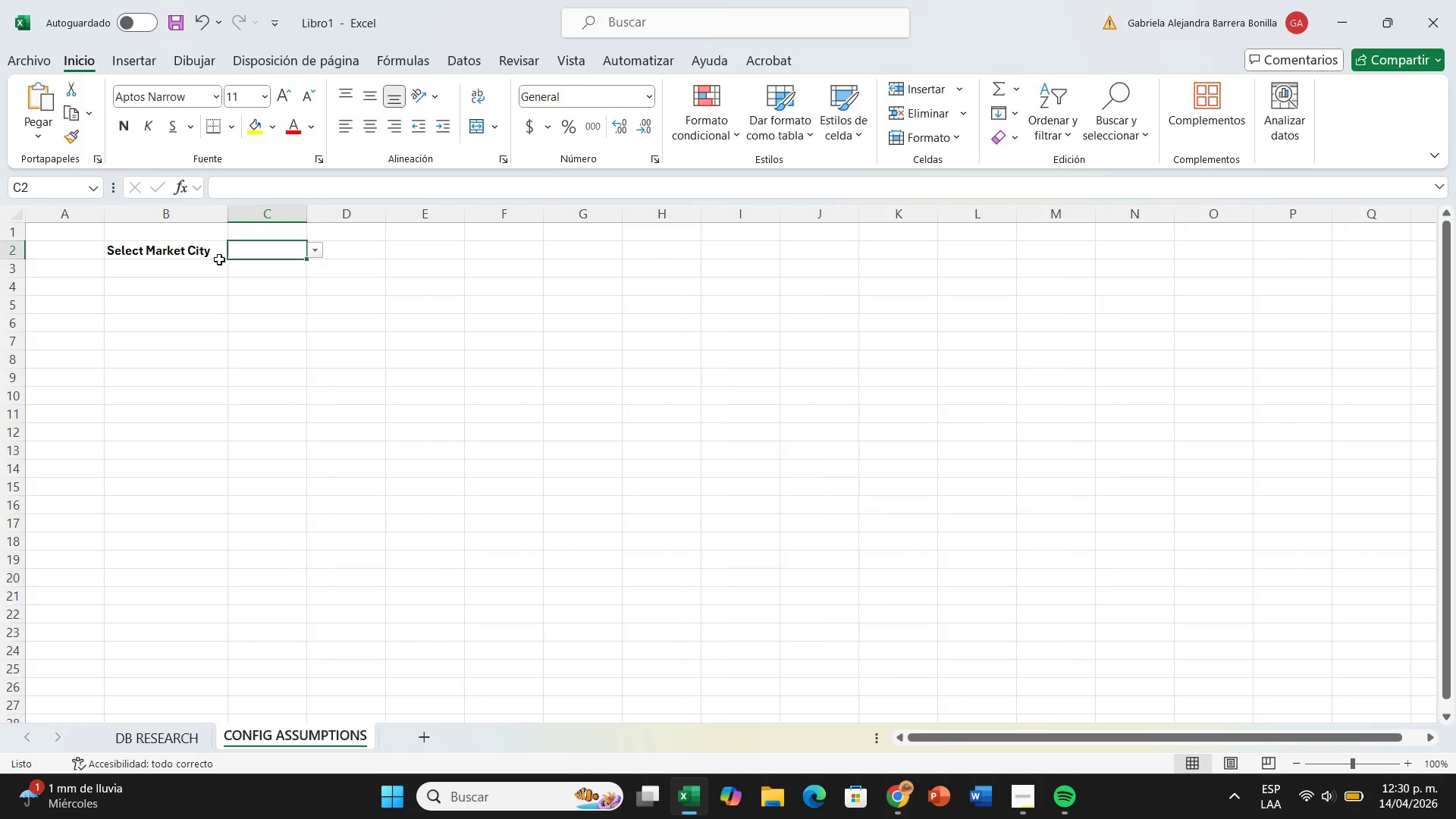 
left_click([218, 257])
 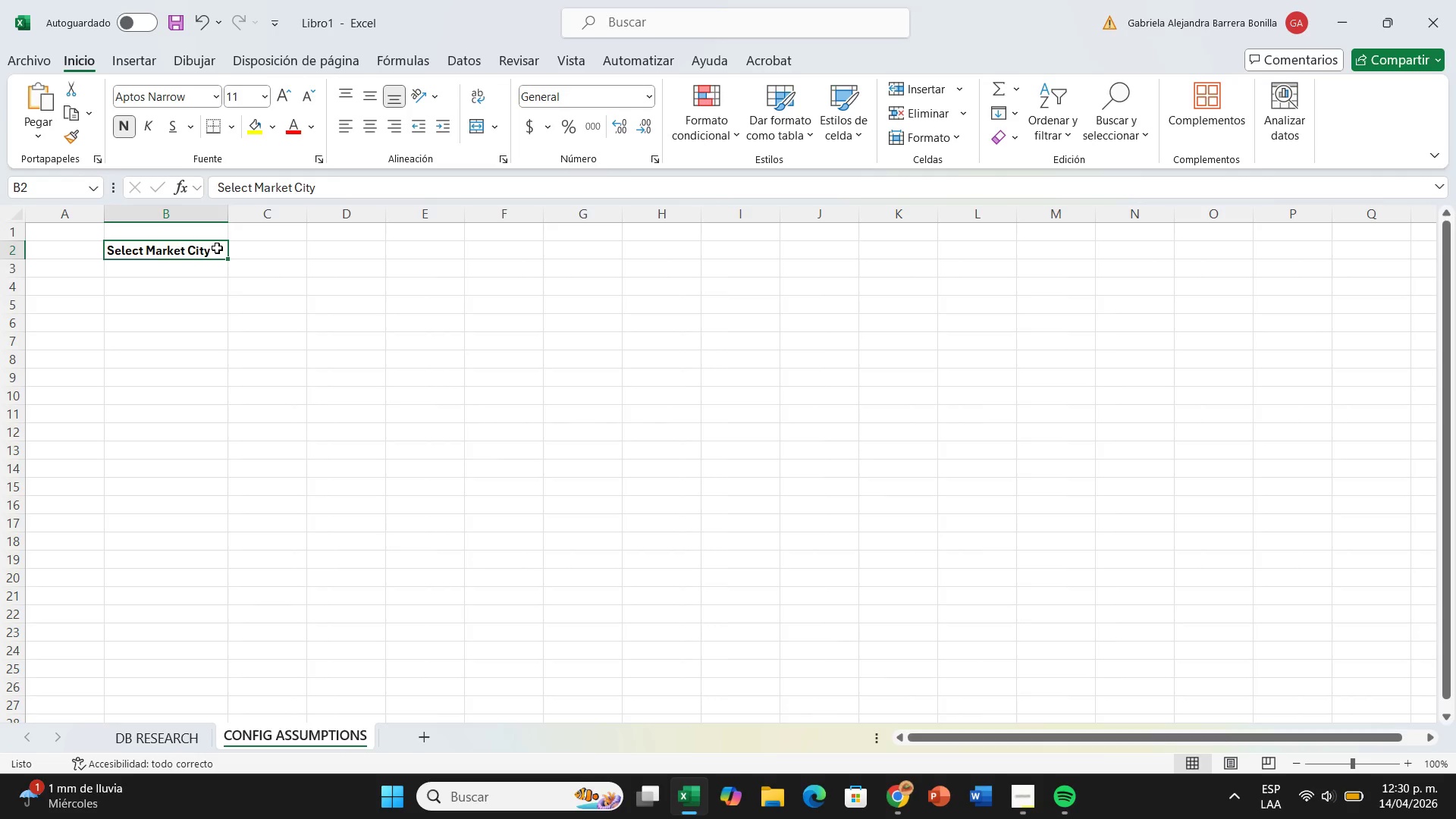 
wait(24.01)
 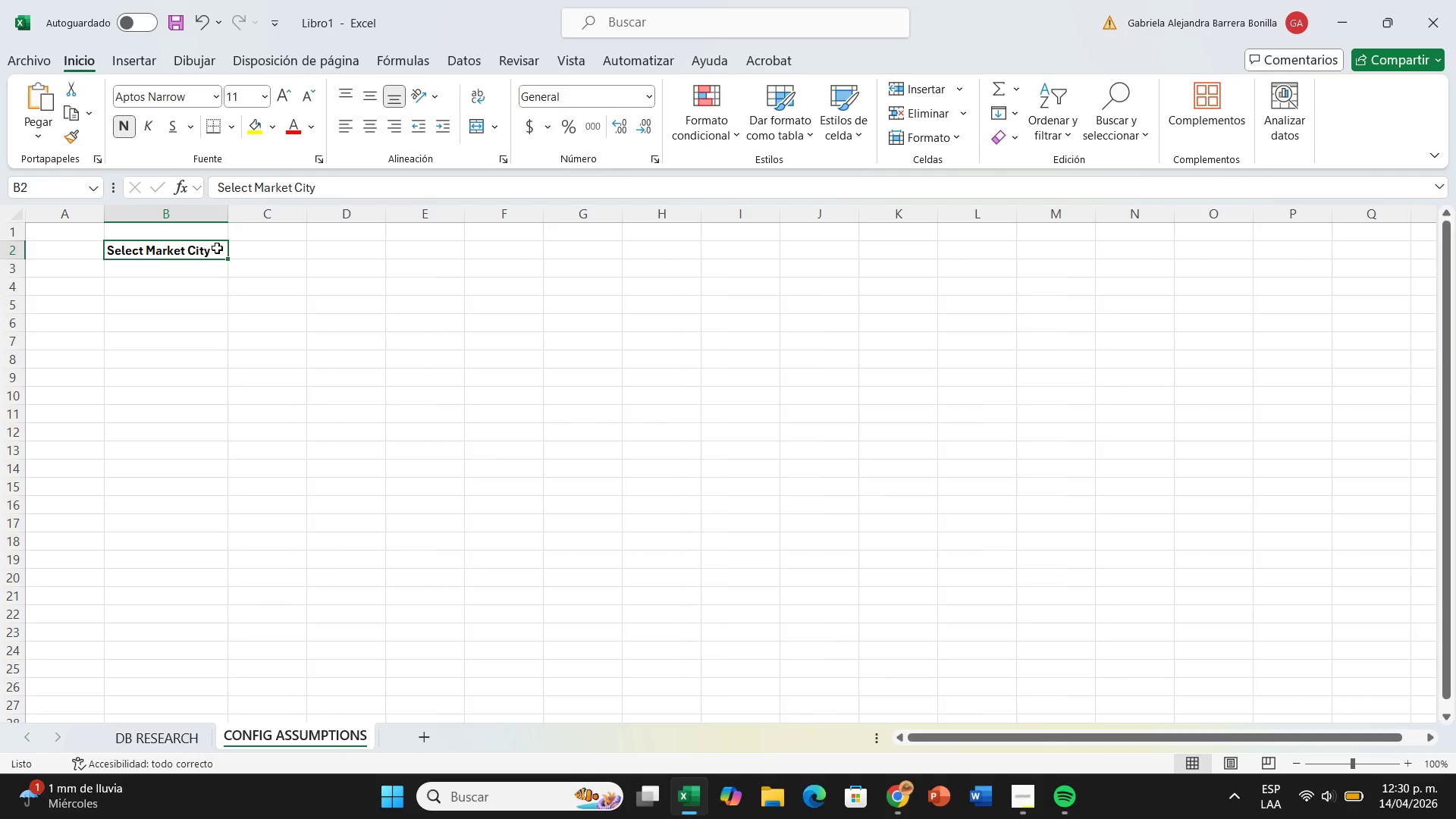 
left_click([217, 248])
 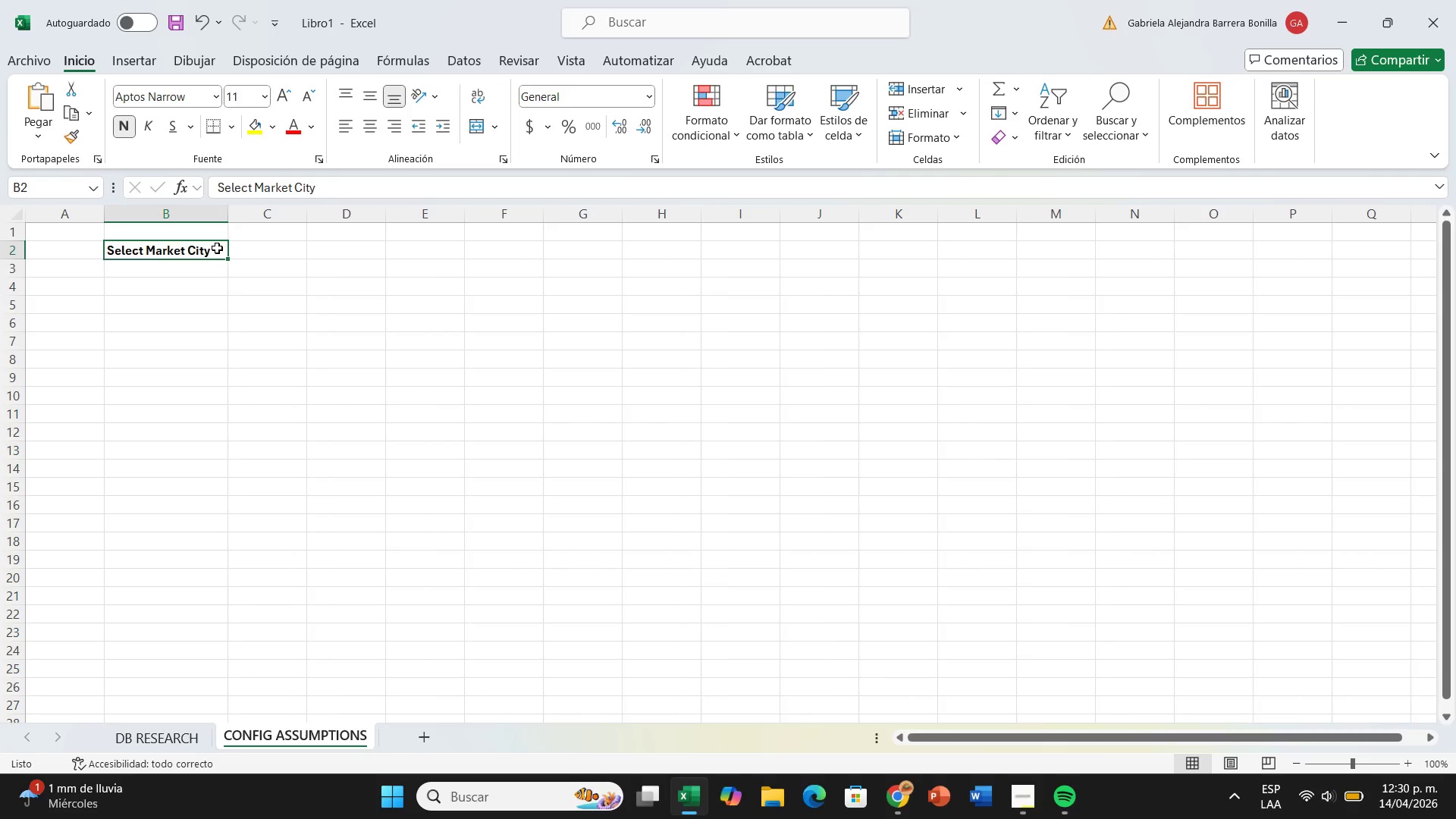 
left_click([217, 248])
 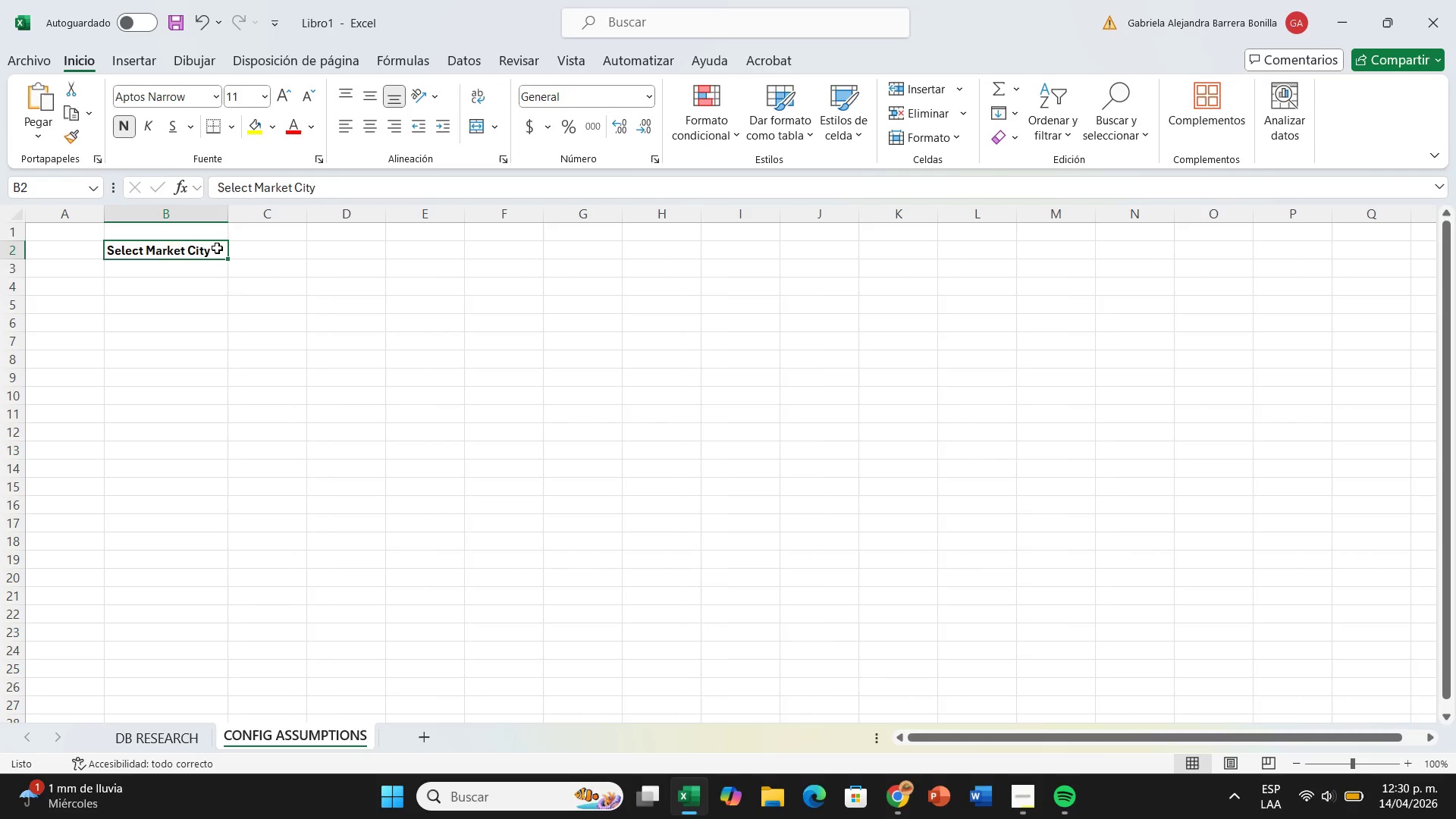 
key(Minus)
 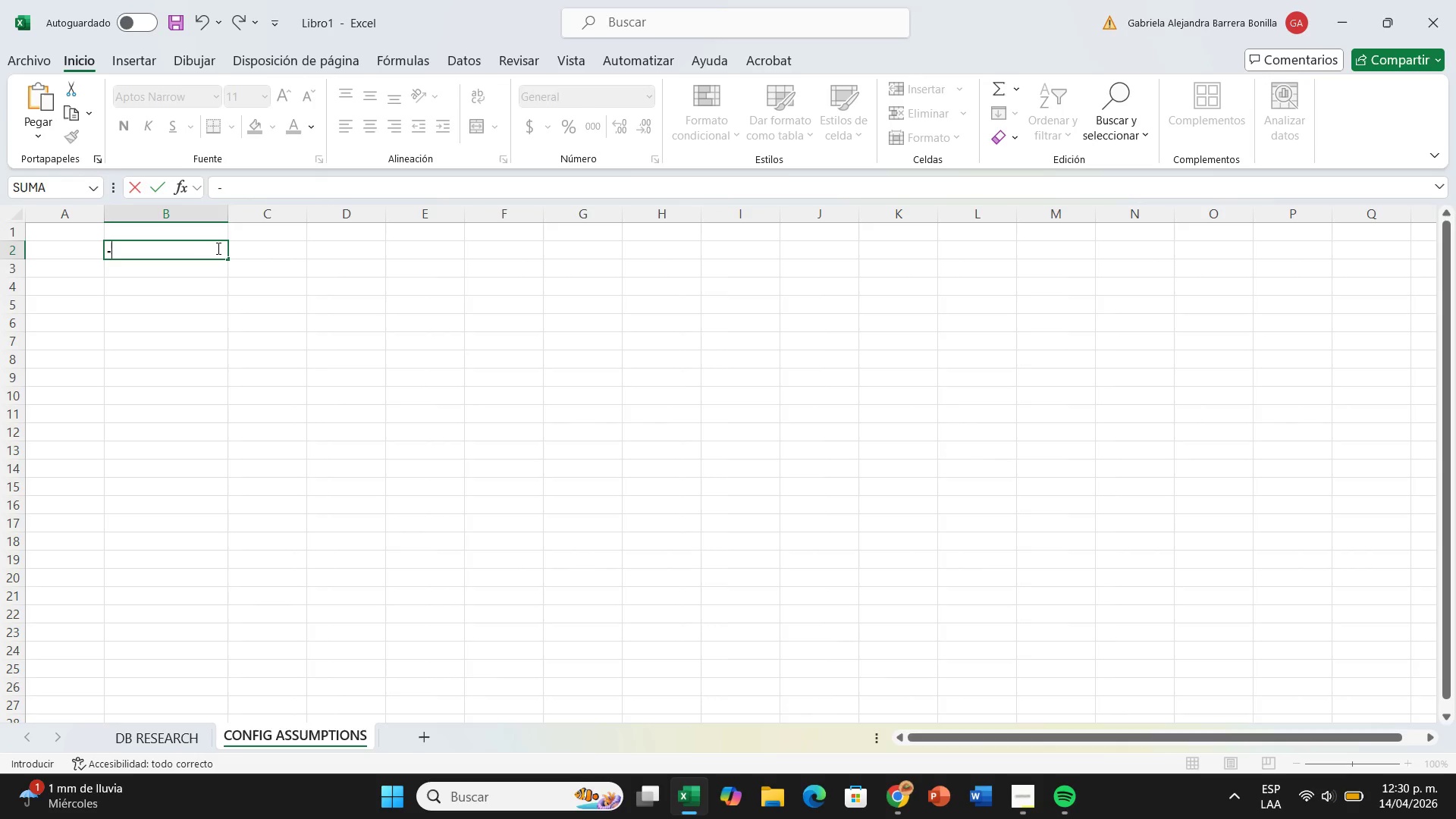 
key(Backspace)
 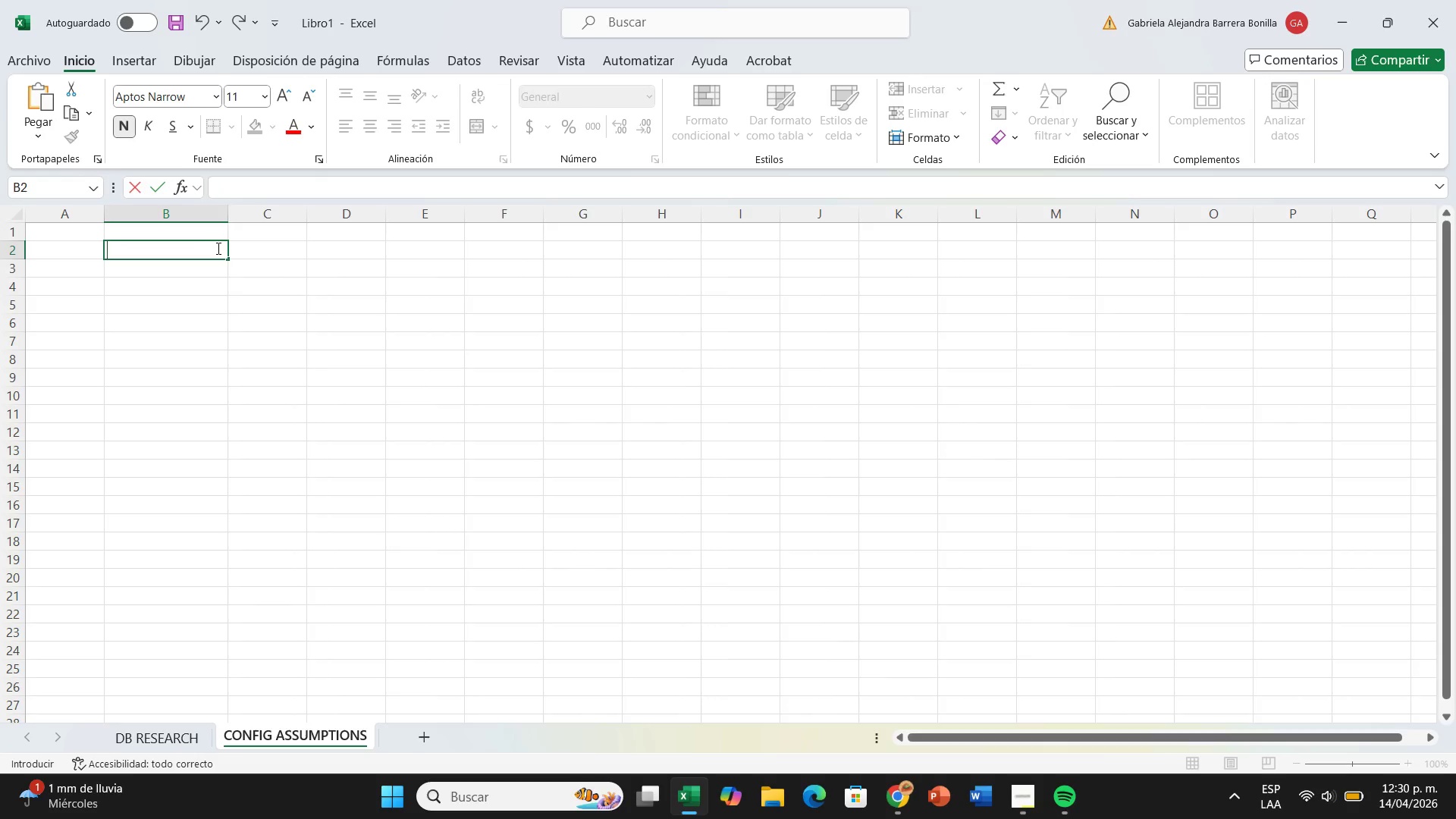 
key(Control+ControlLeft)
 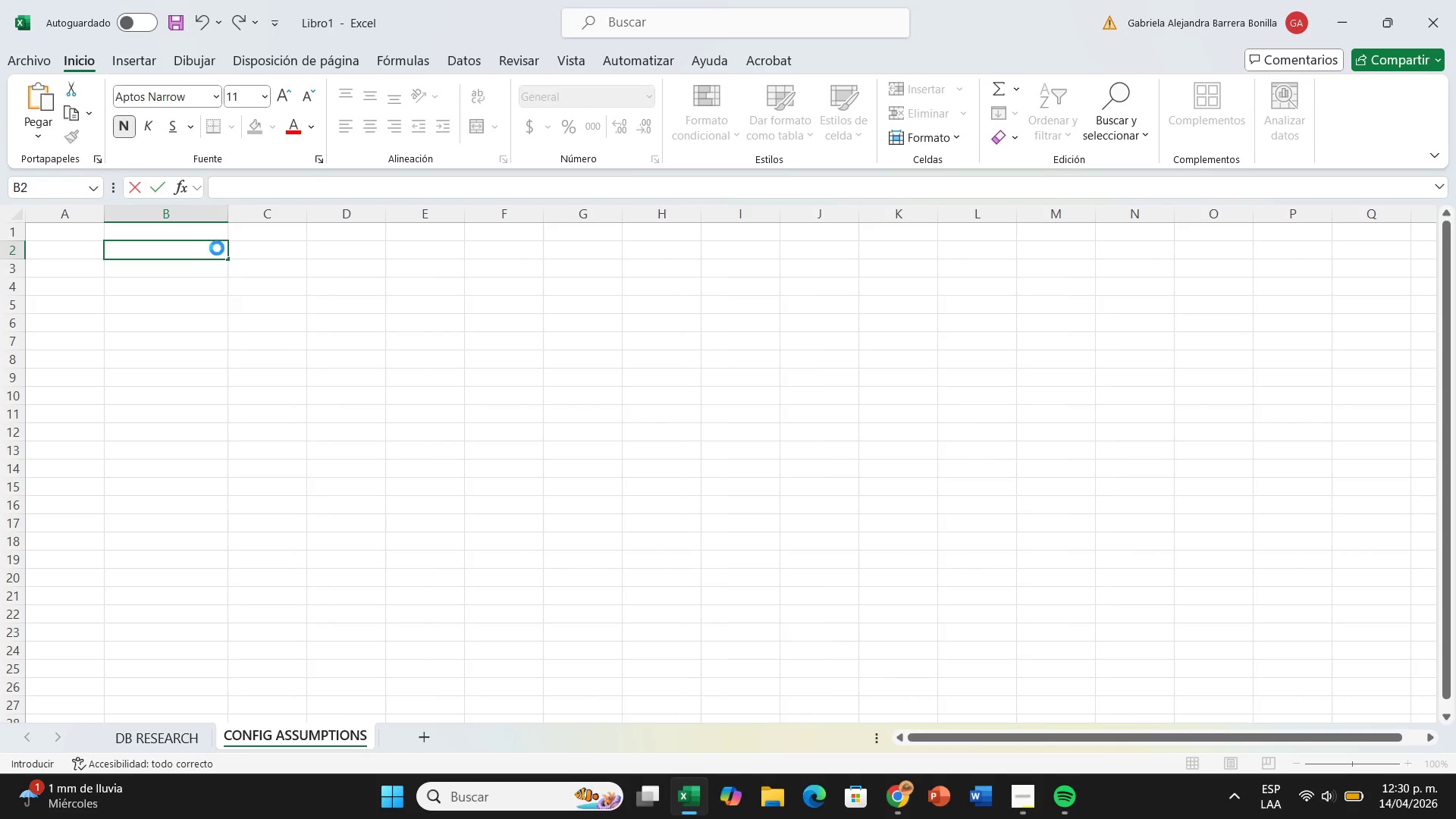 
key(Control+Z)
 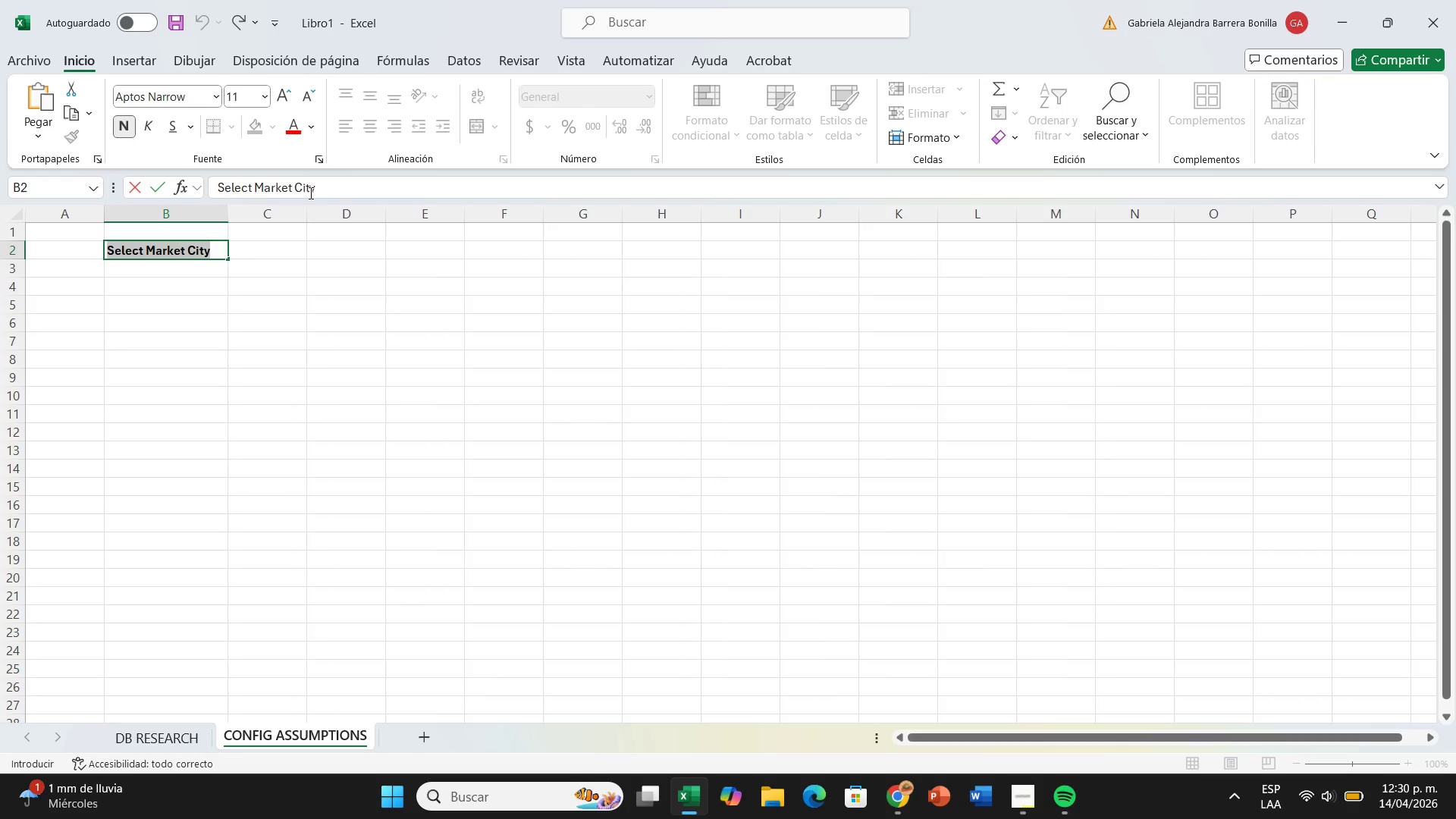 
left_click([318, 184])
 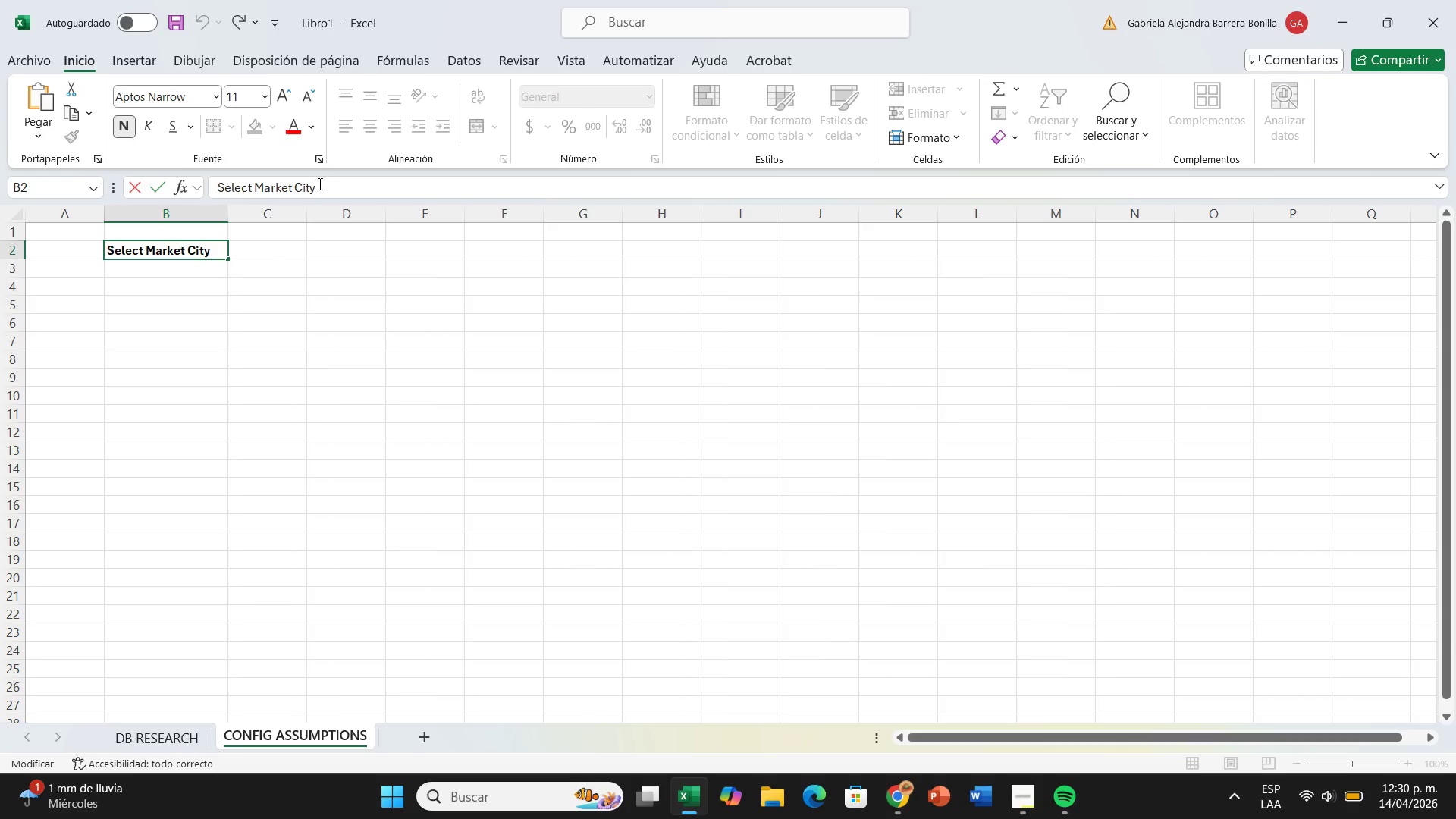 
key(Minus)
 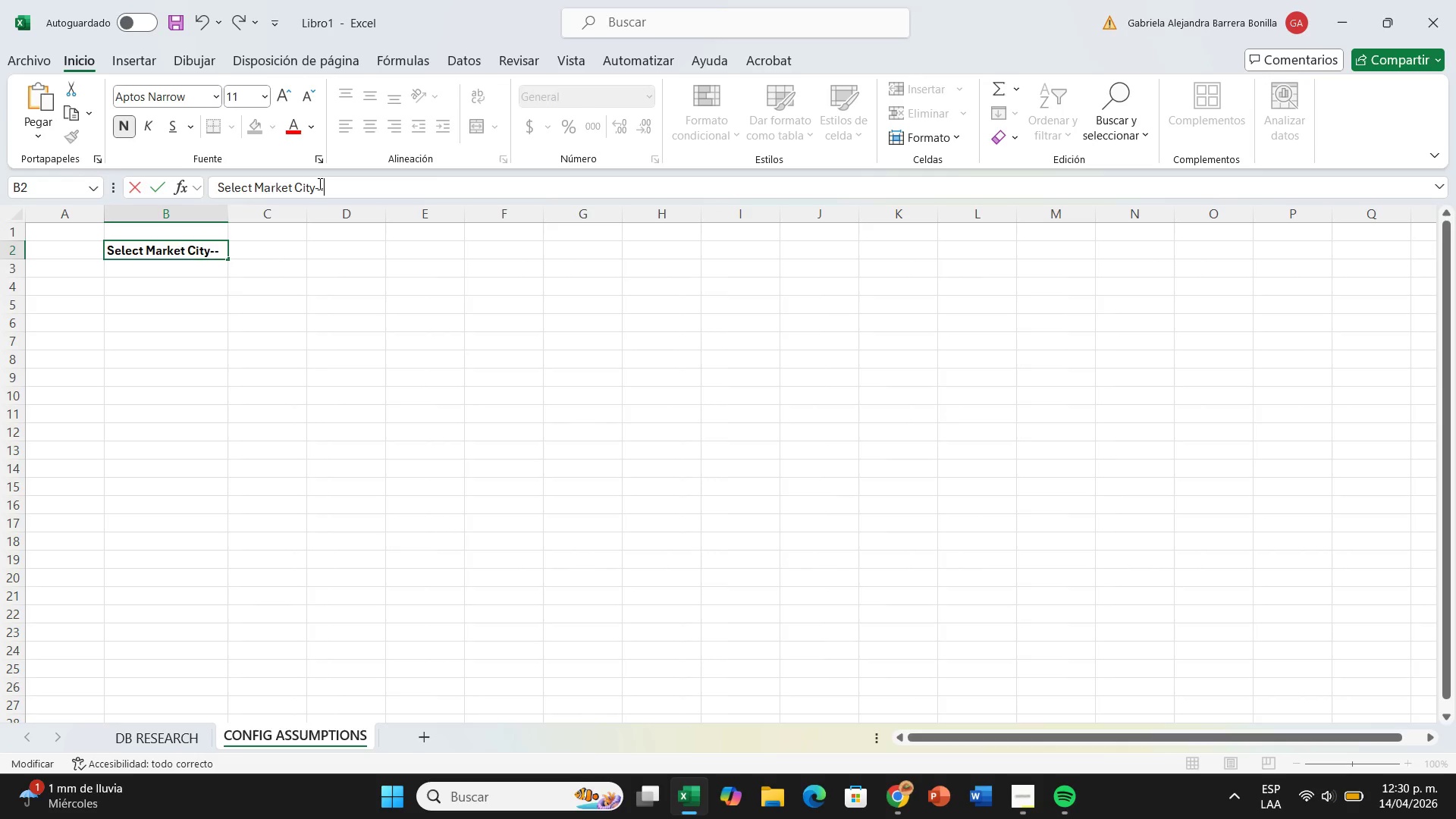 
key(Minus)
 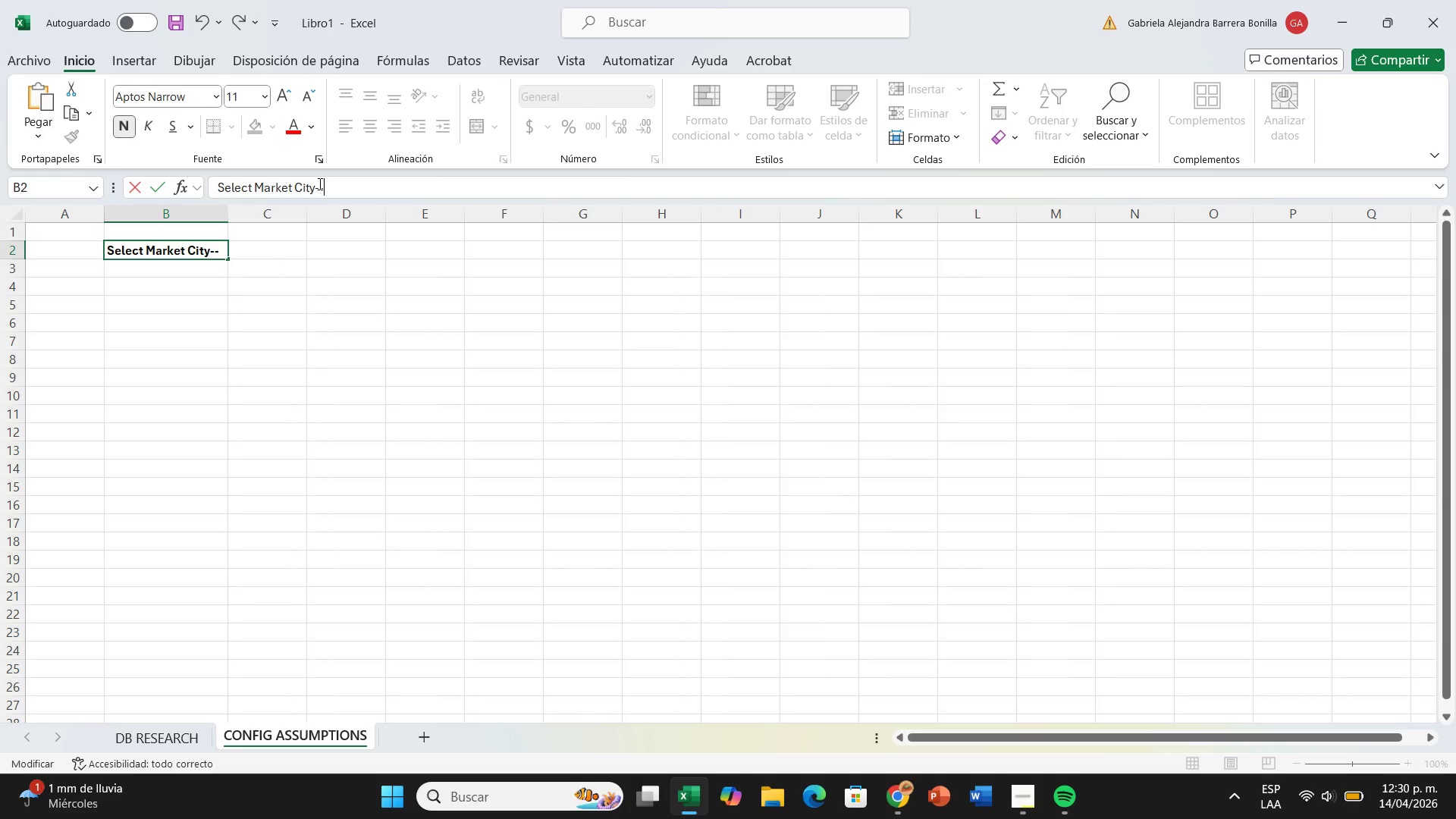 
key(Break)
 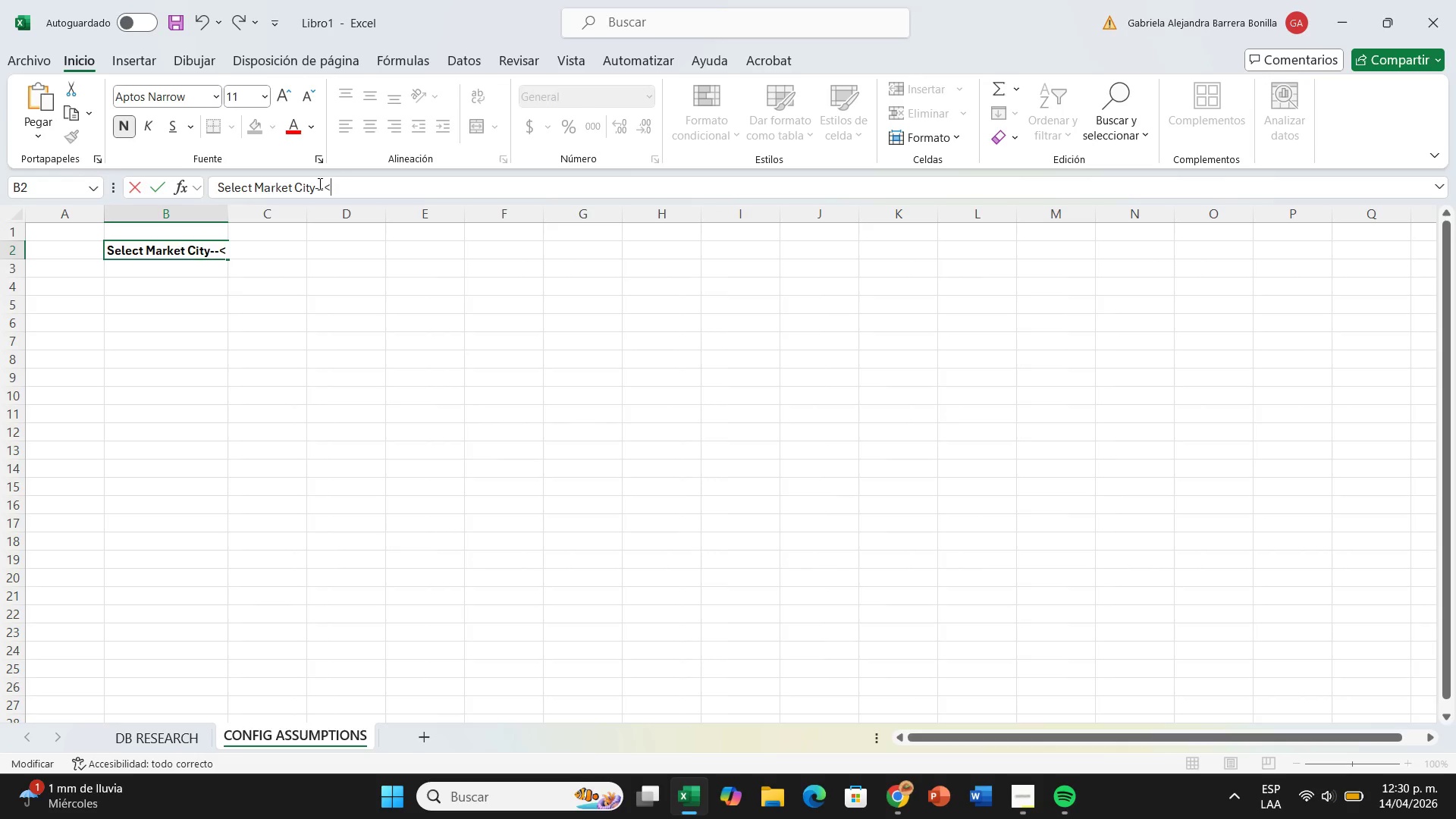 
key(Backspace)
 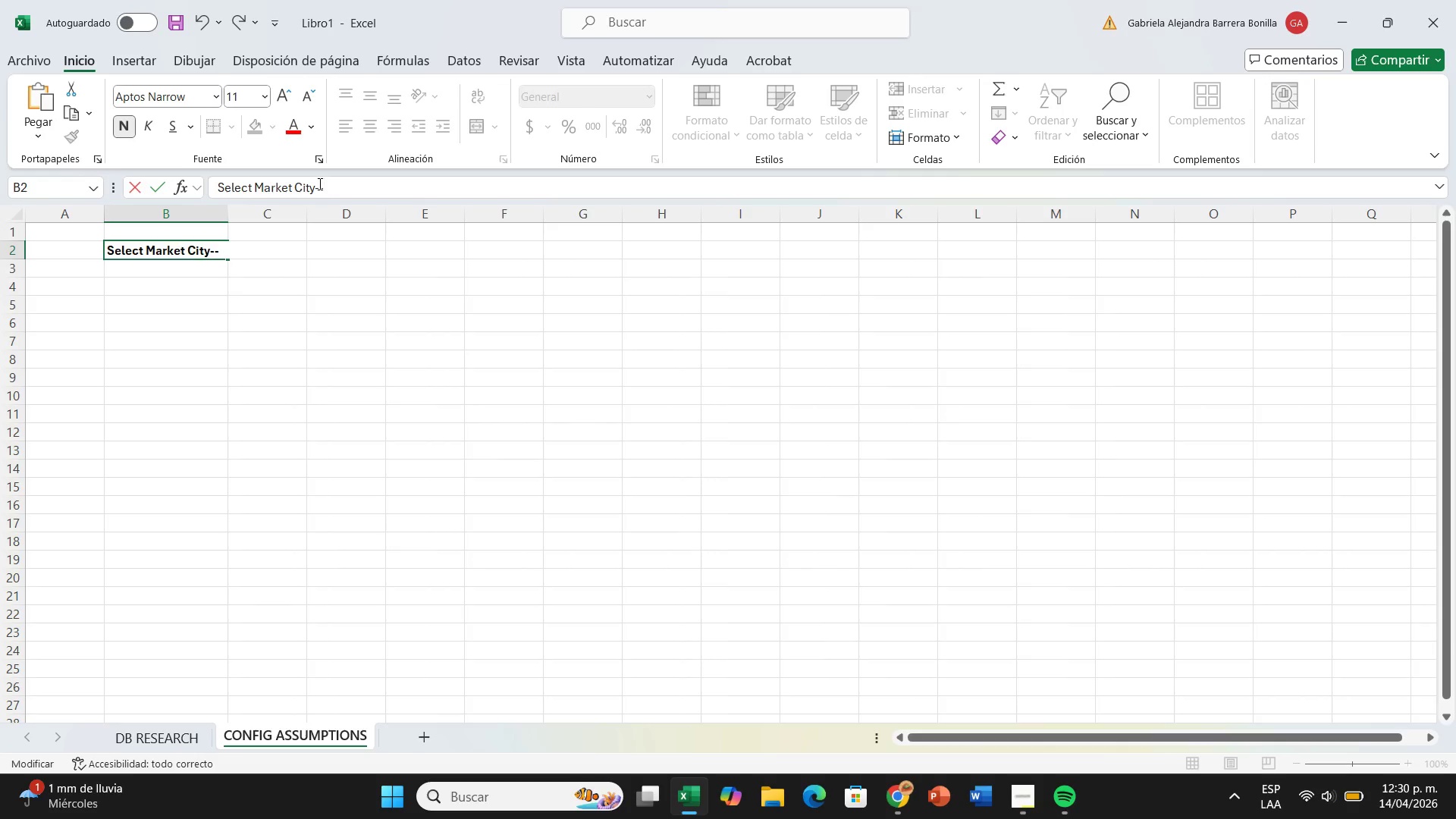 
key(Shift+Break)
 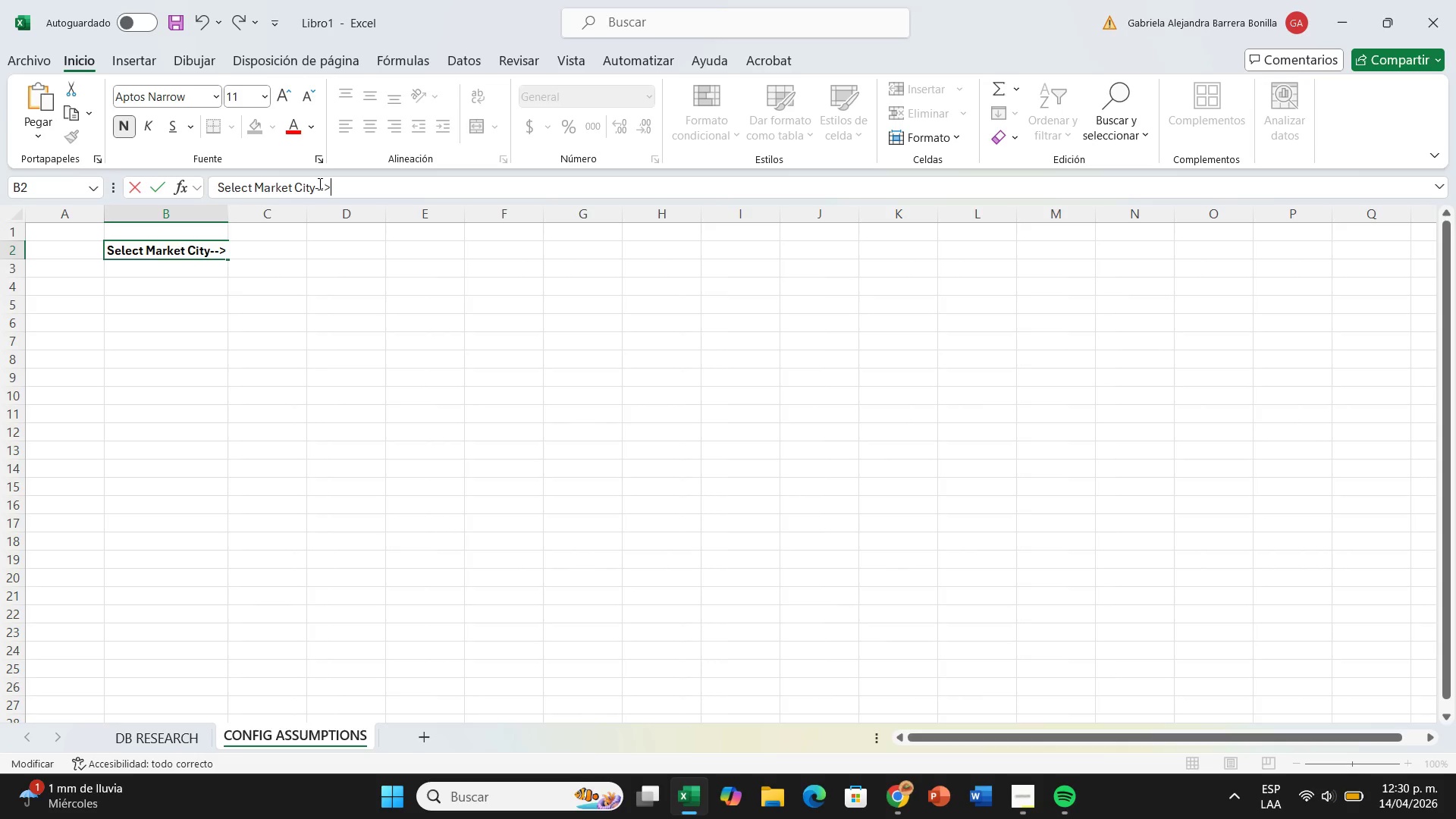 
key(Enter)
 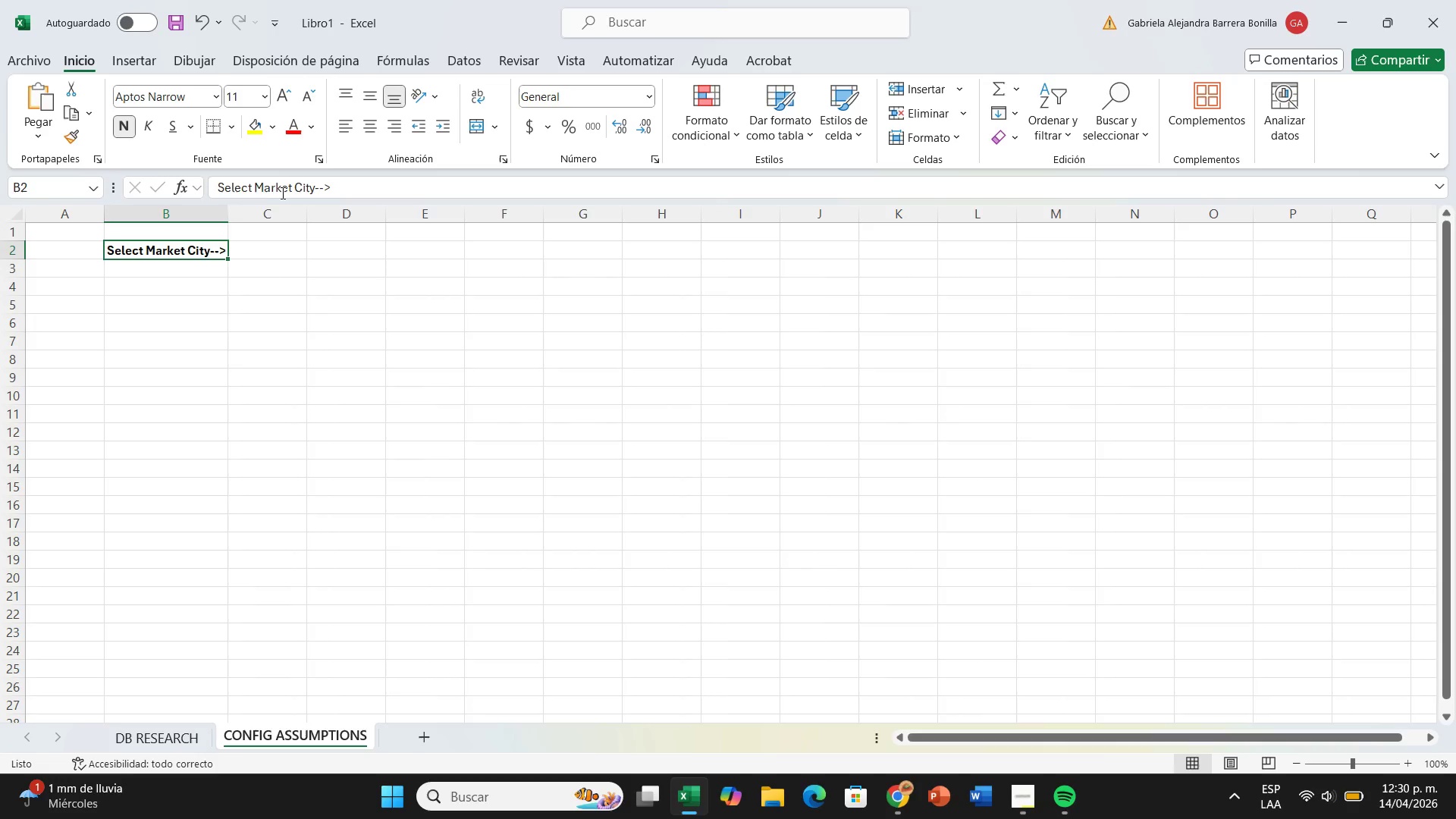 
left_click([314, 186])
 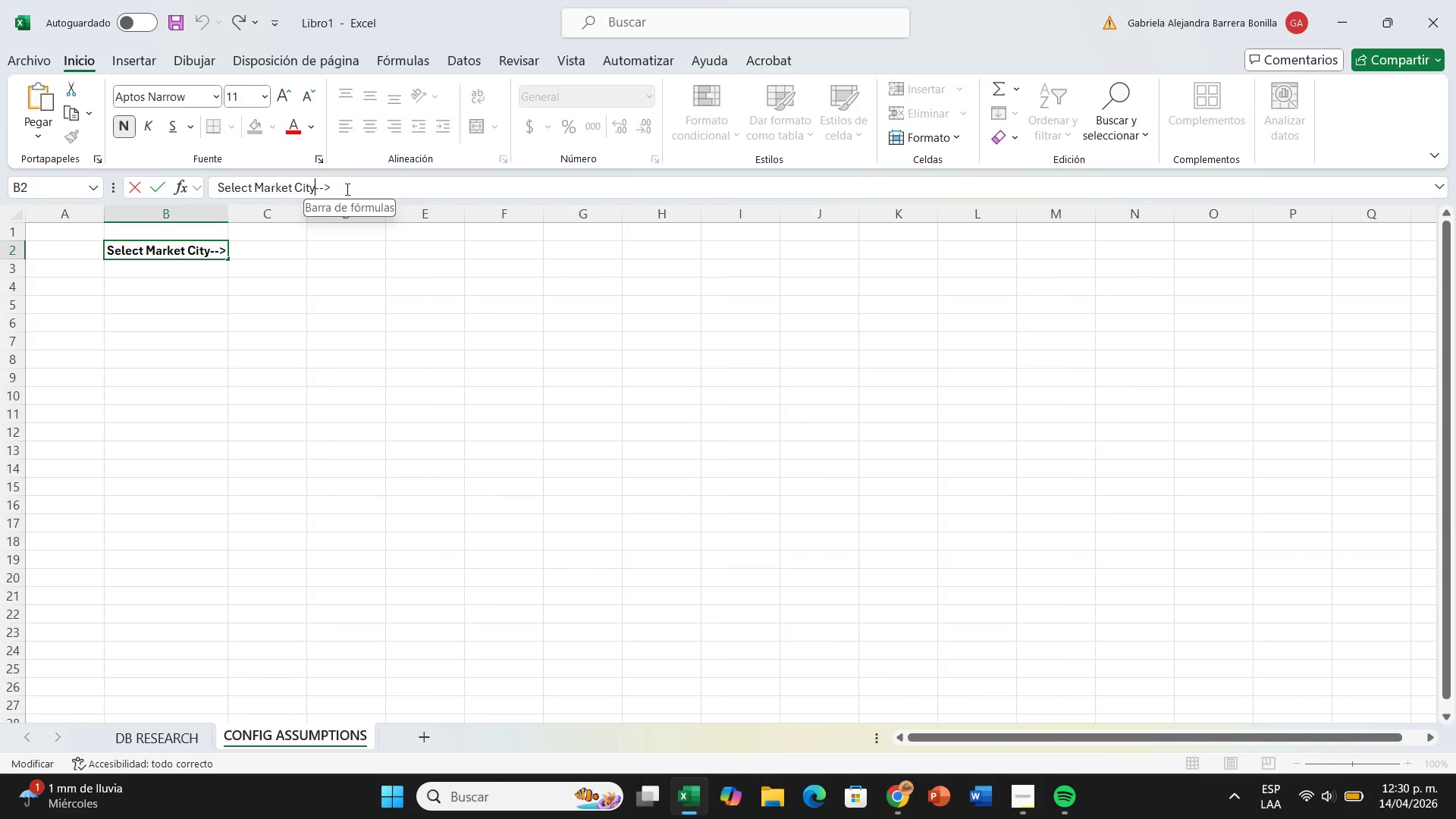 
key(Space)
 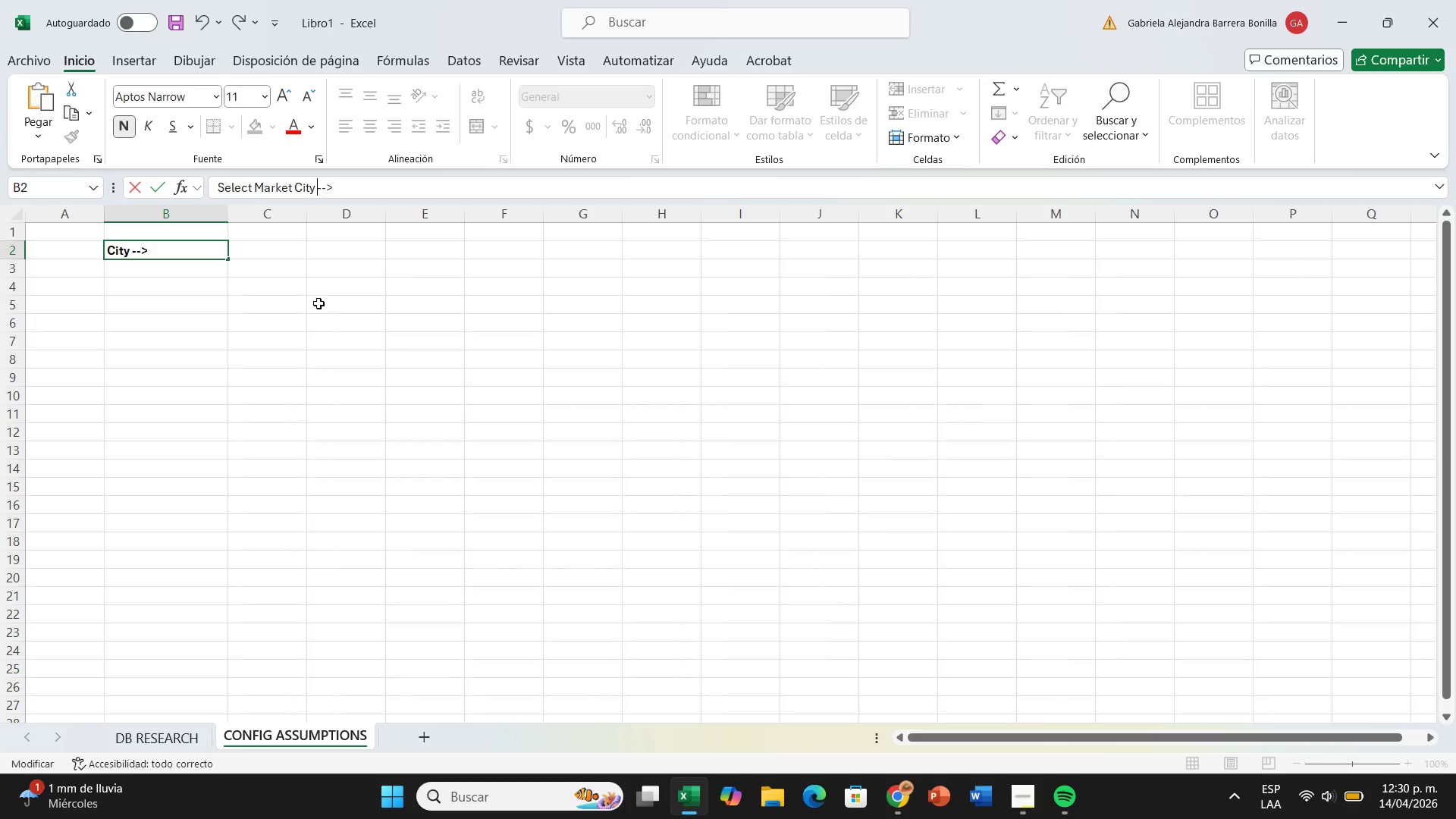 
left_click([318, 303])
 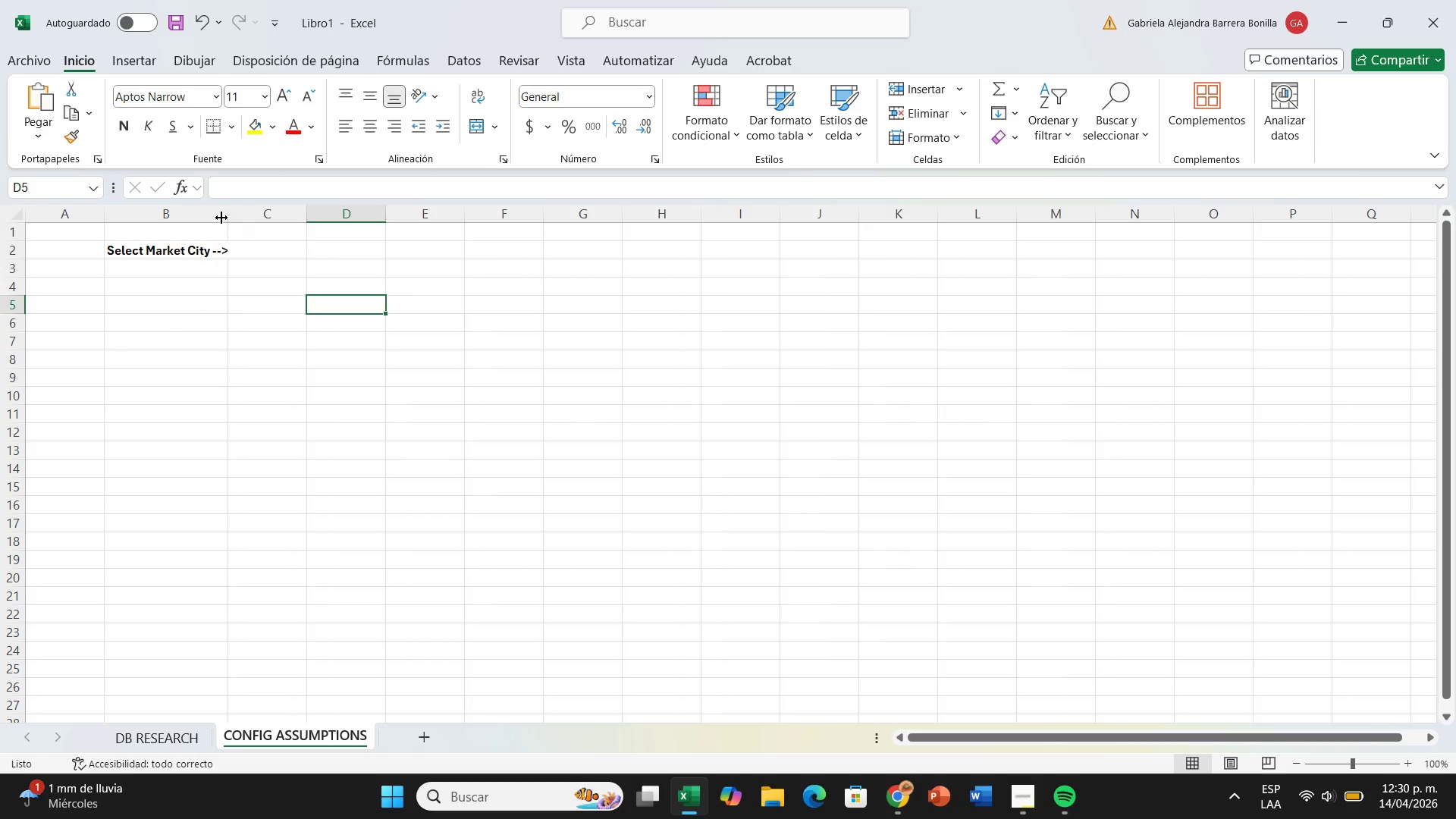 
left_click_drag(start_coordinate=[224, 217], to_coordinate=[238, 215])
 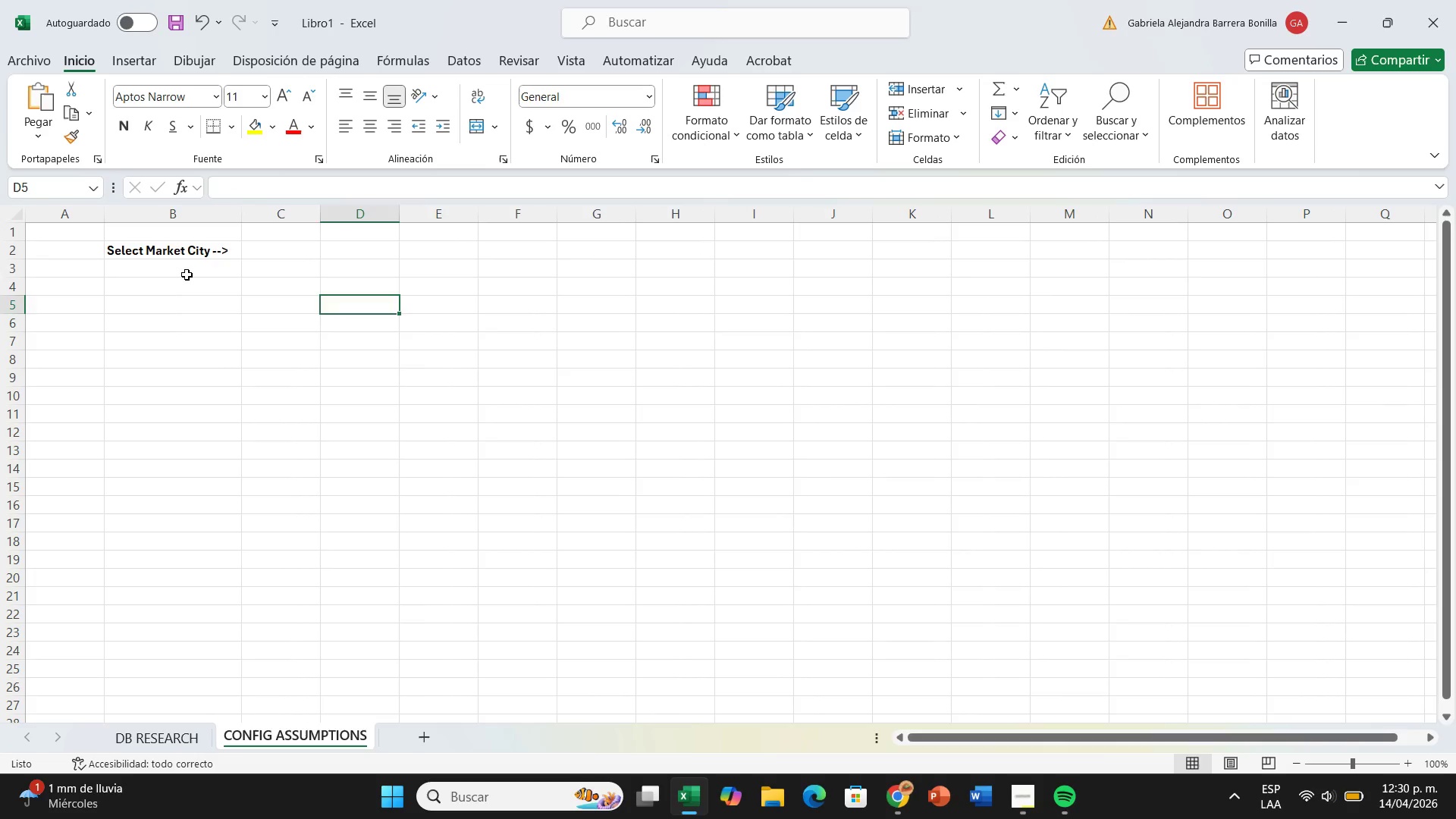 
left_click([187, 275])
 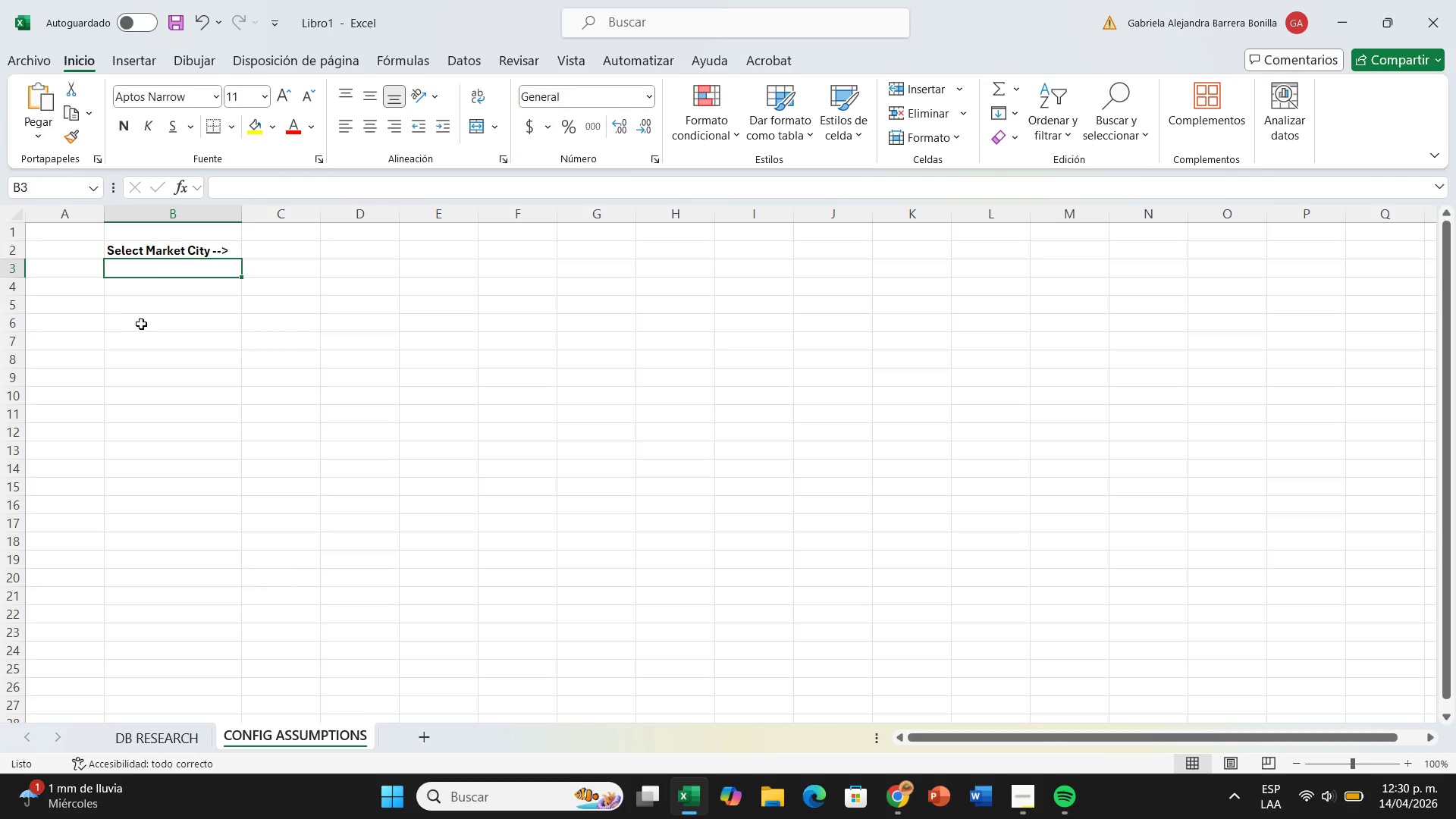 
wait(12.58)
 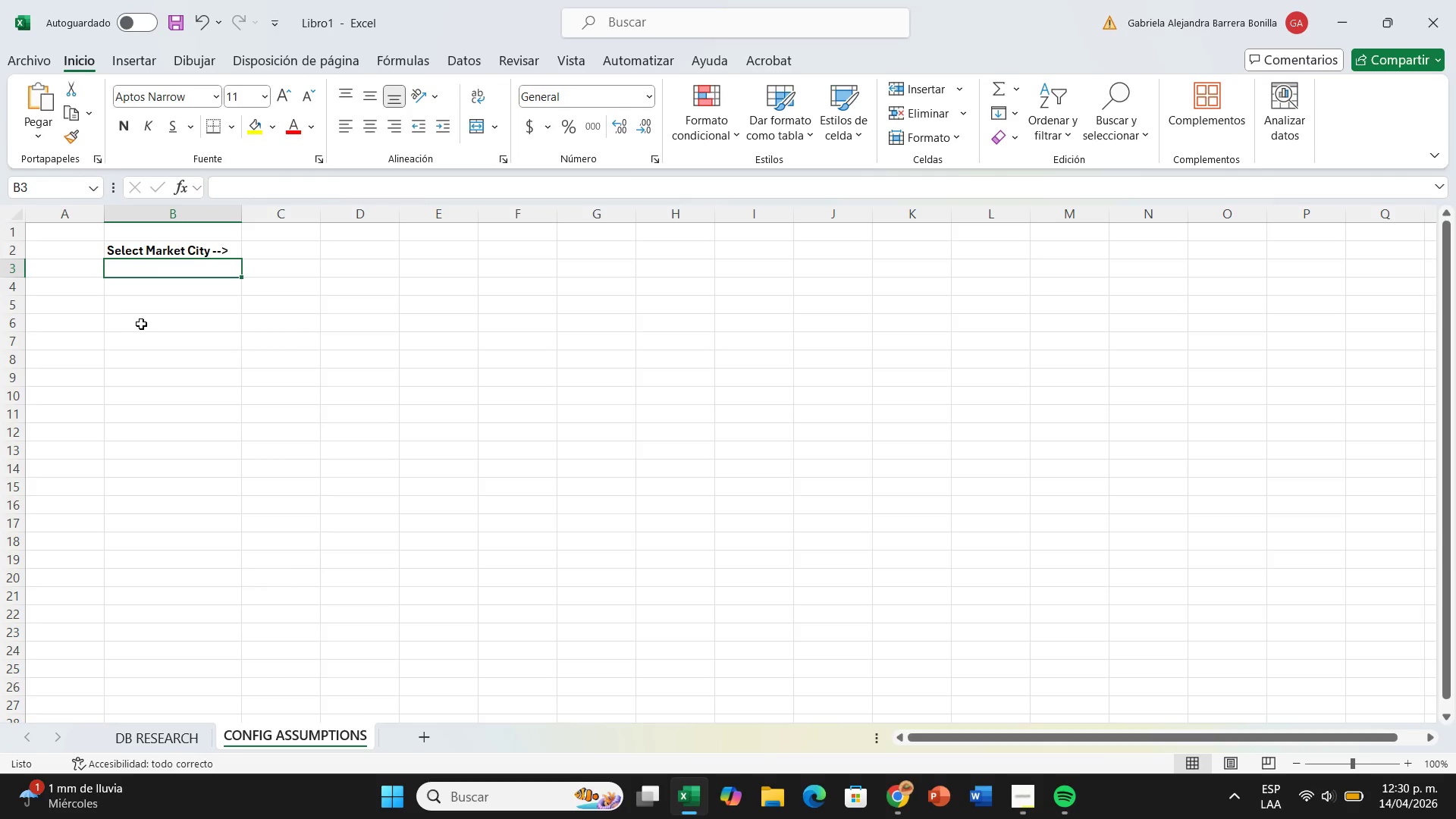 
left_click([145, 305])
 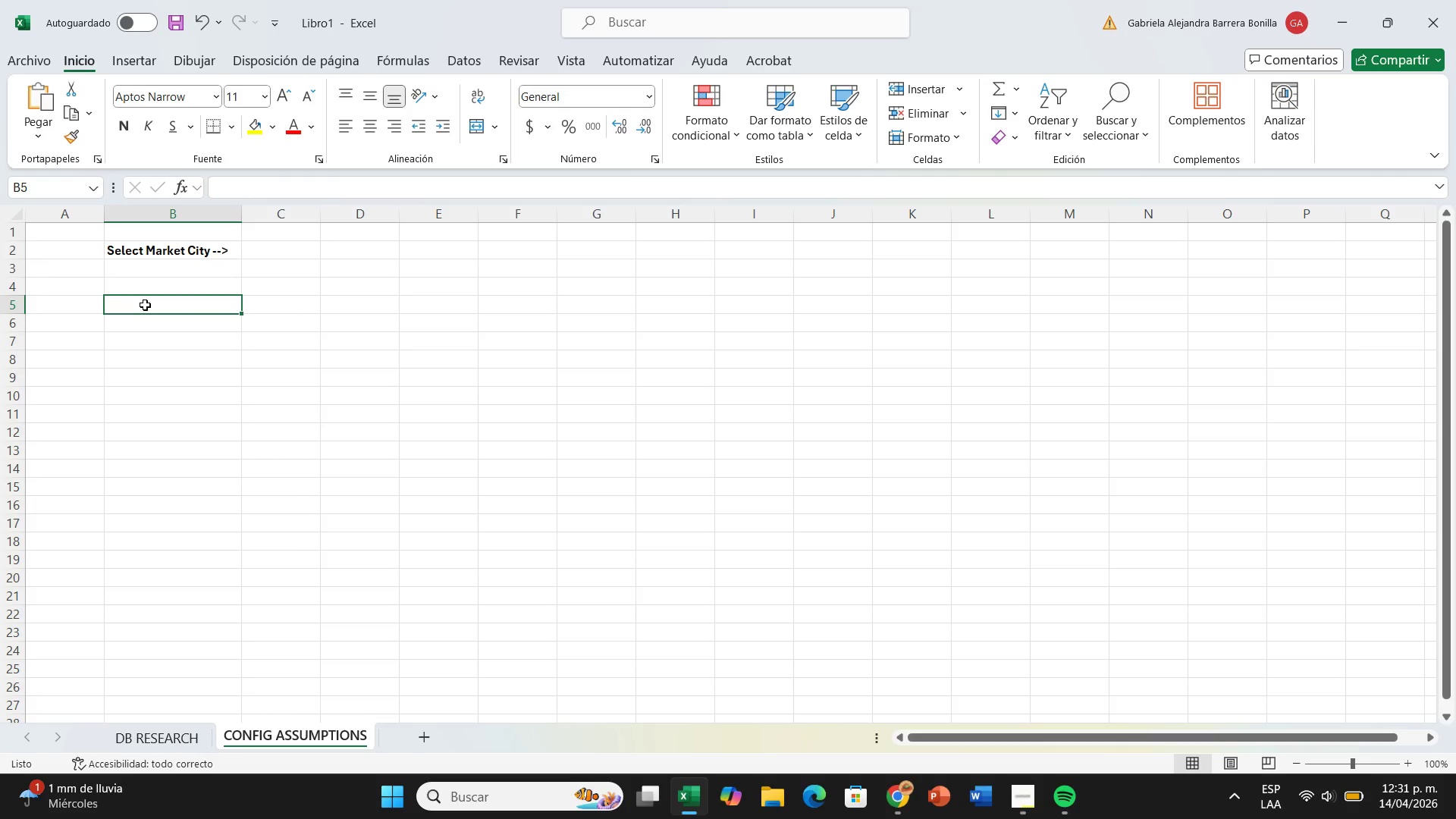 
type(LAn)
key(Backspace)
type(BEL)
 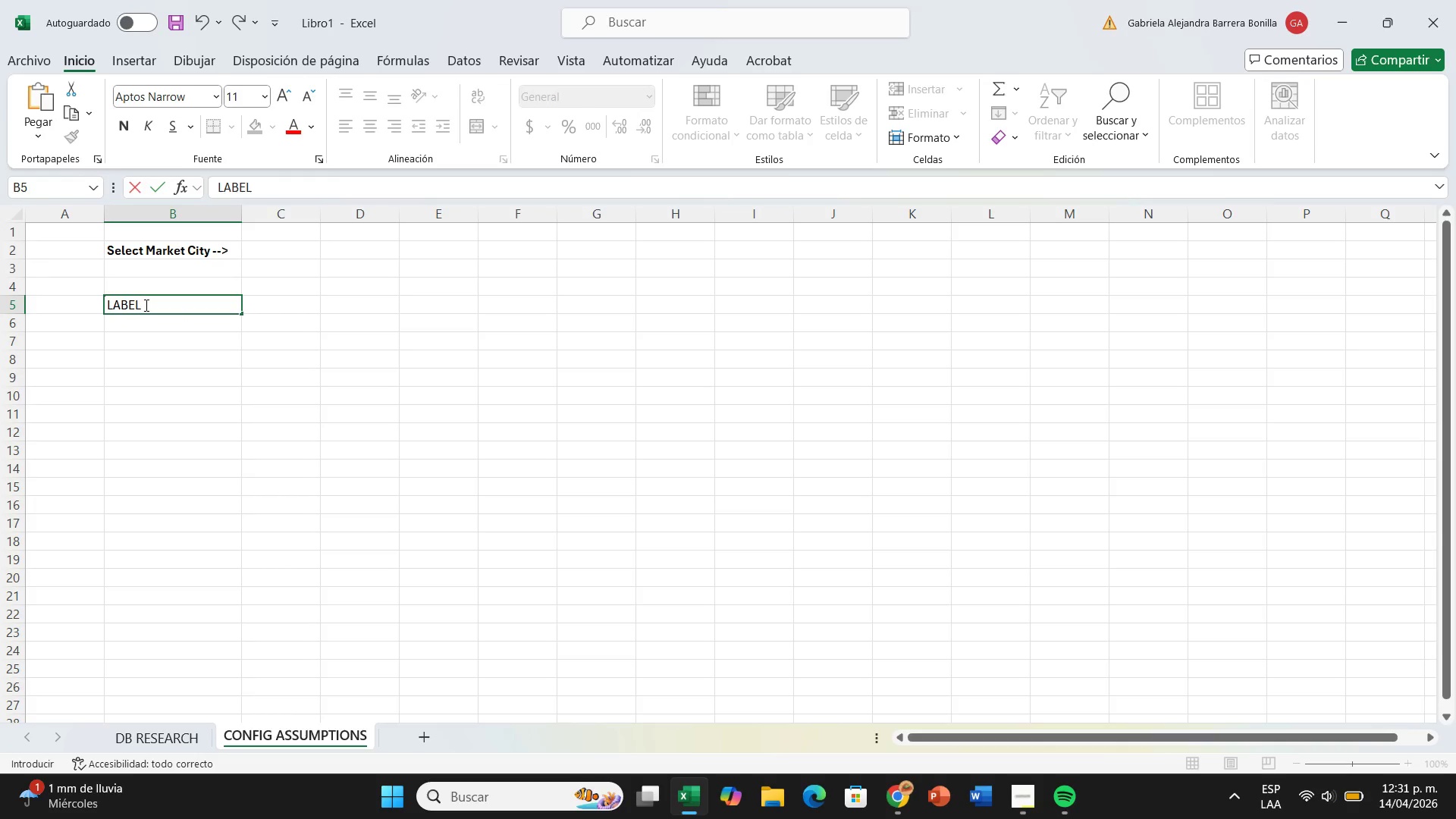 
key(ArrowRight)
 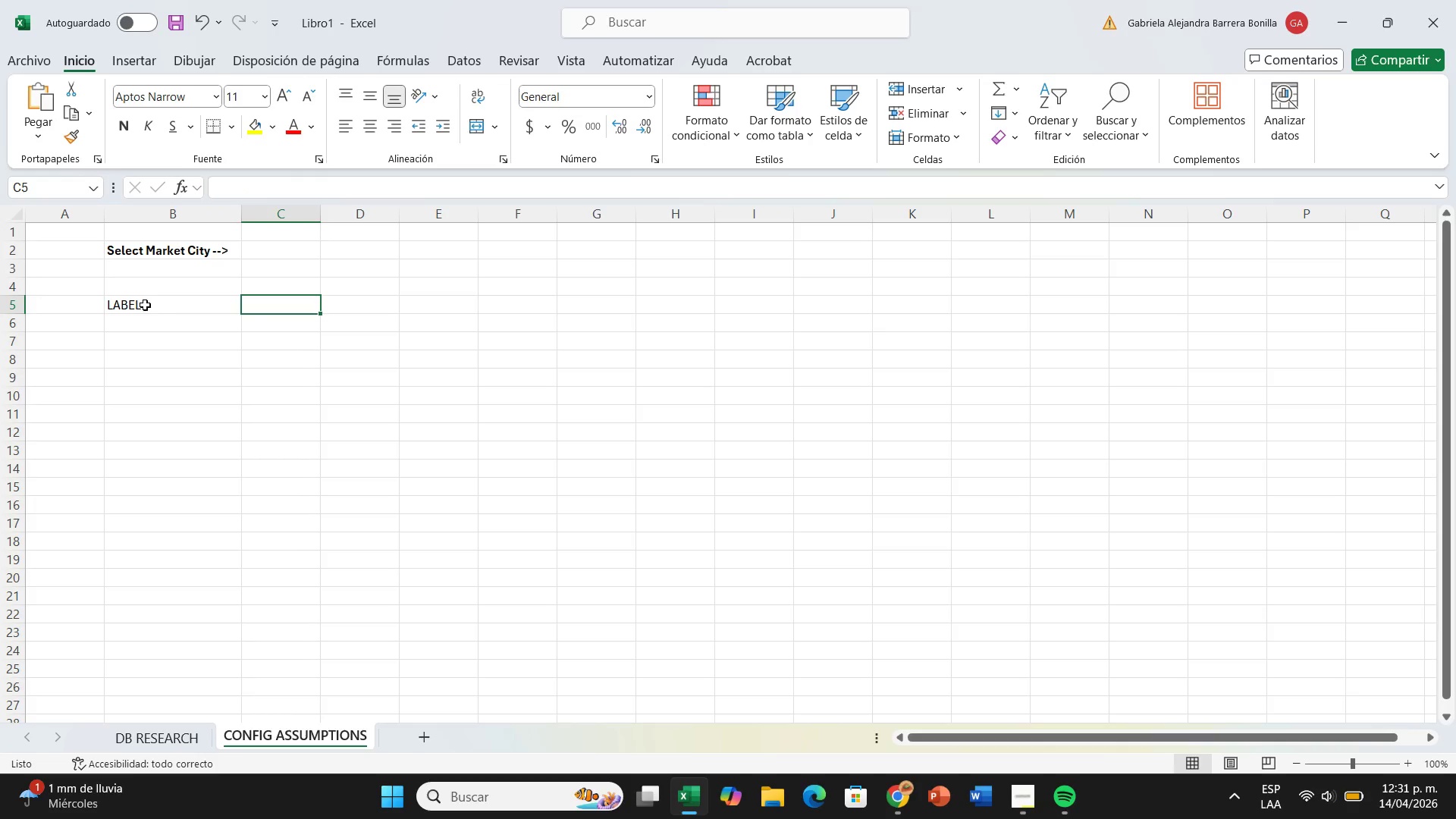 
type(VALUE)
 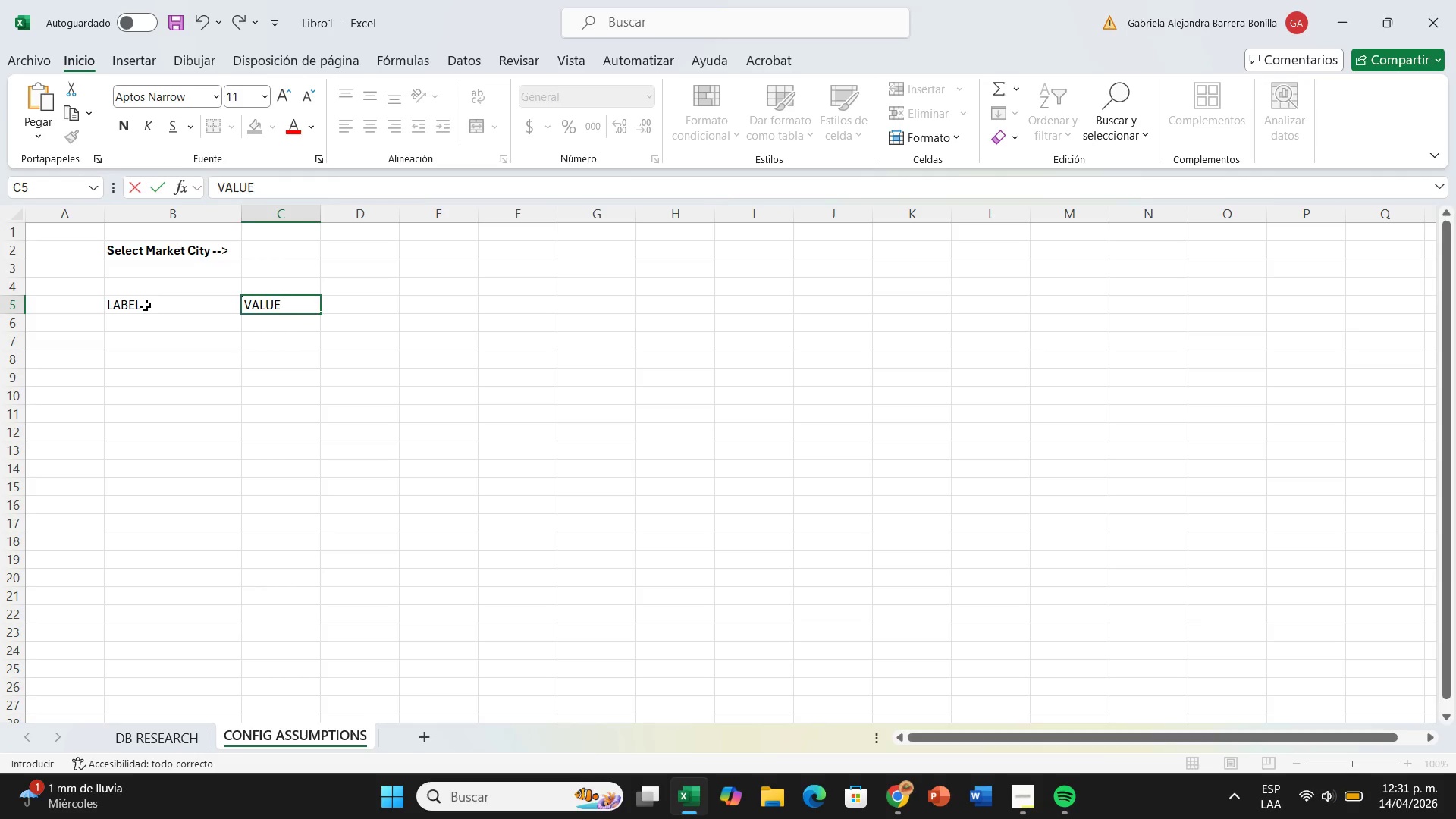 
key(ArrowRight)
 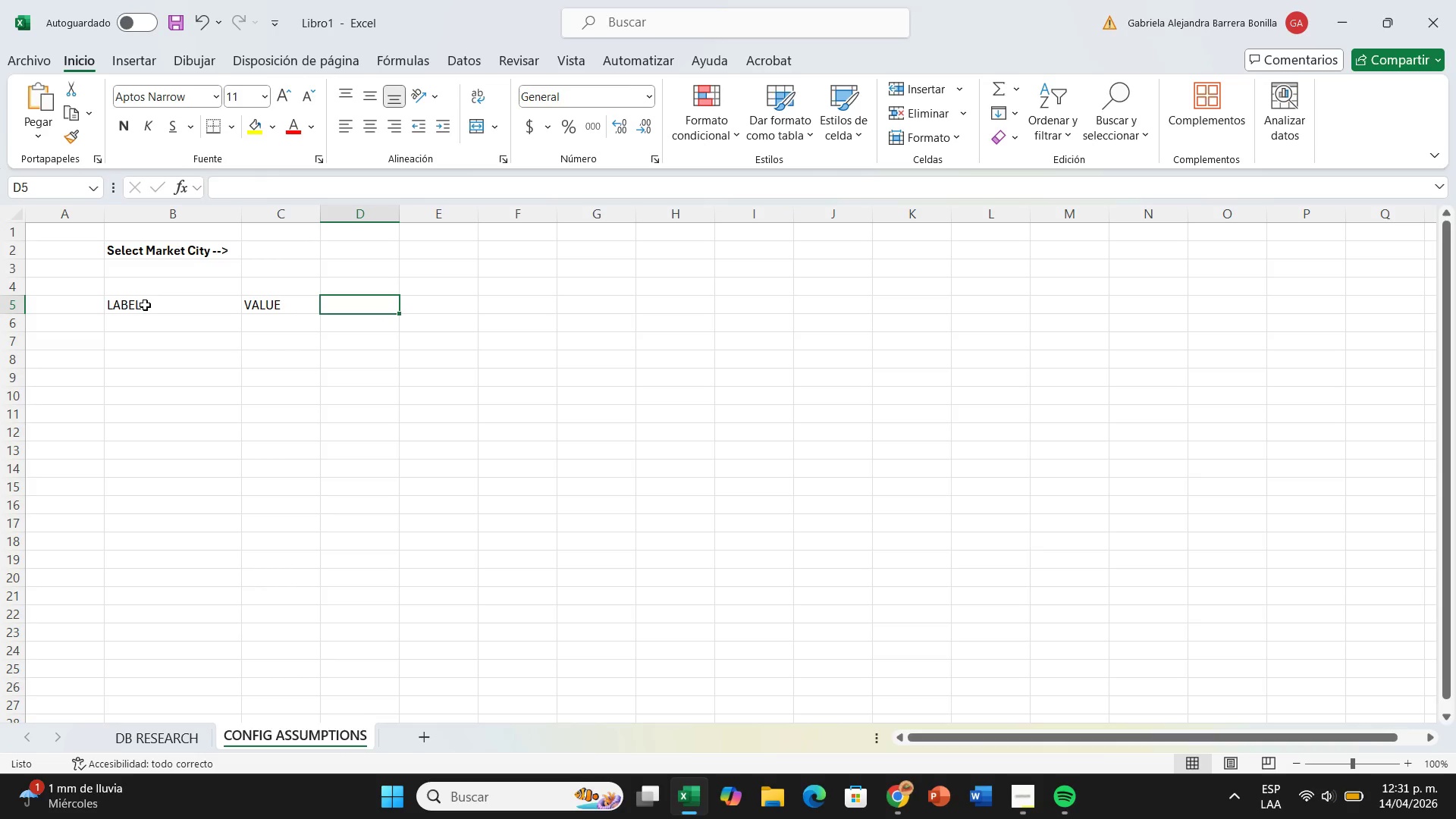 
wait(14.58)
 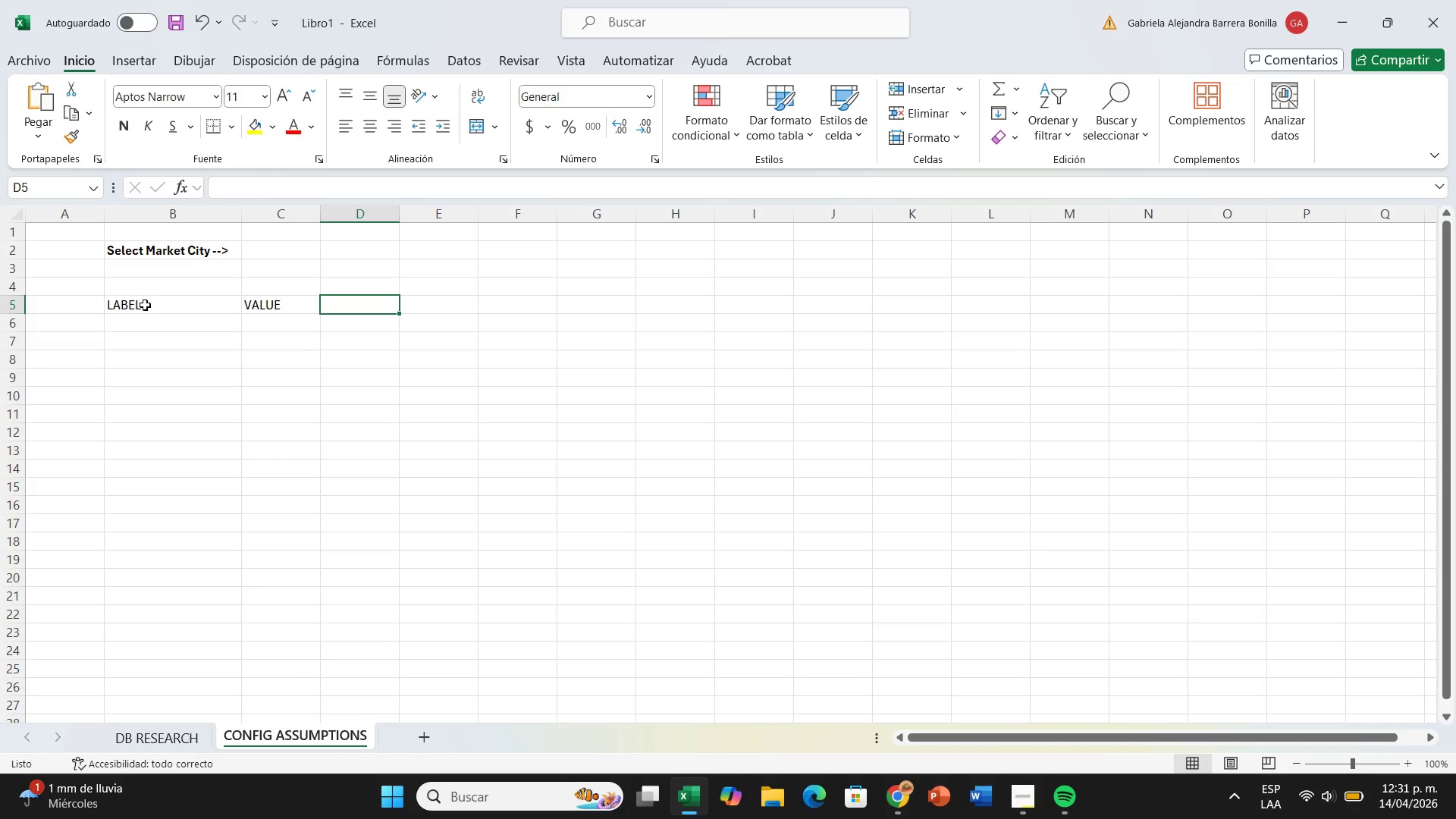 
left_click([529, 127])
 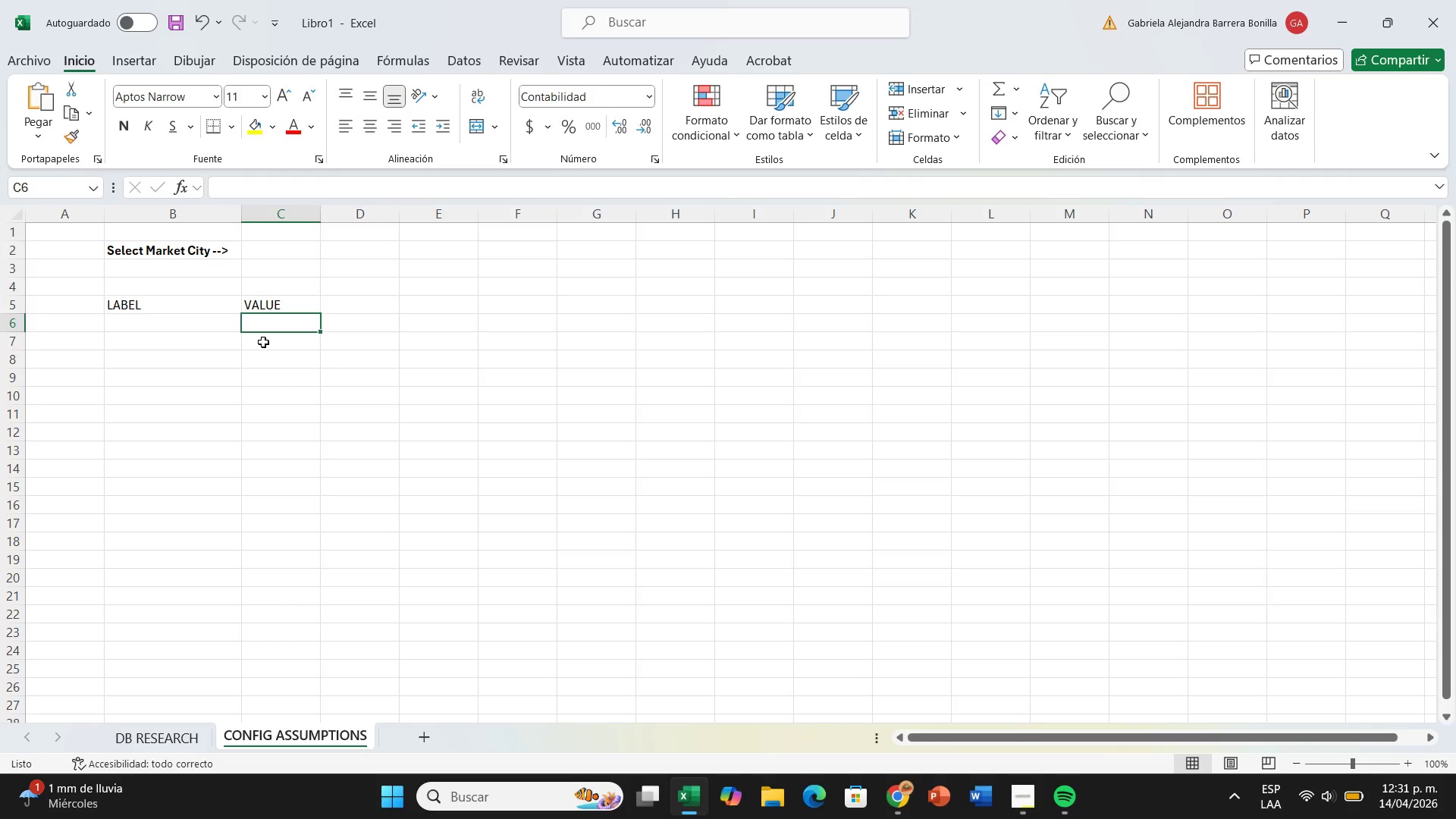 
left_click([263, 342])
 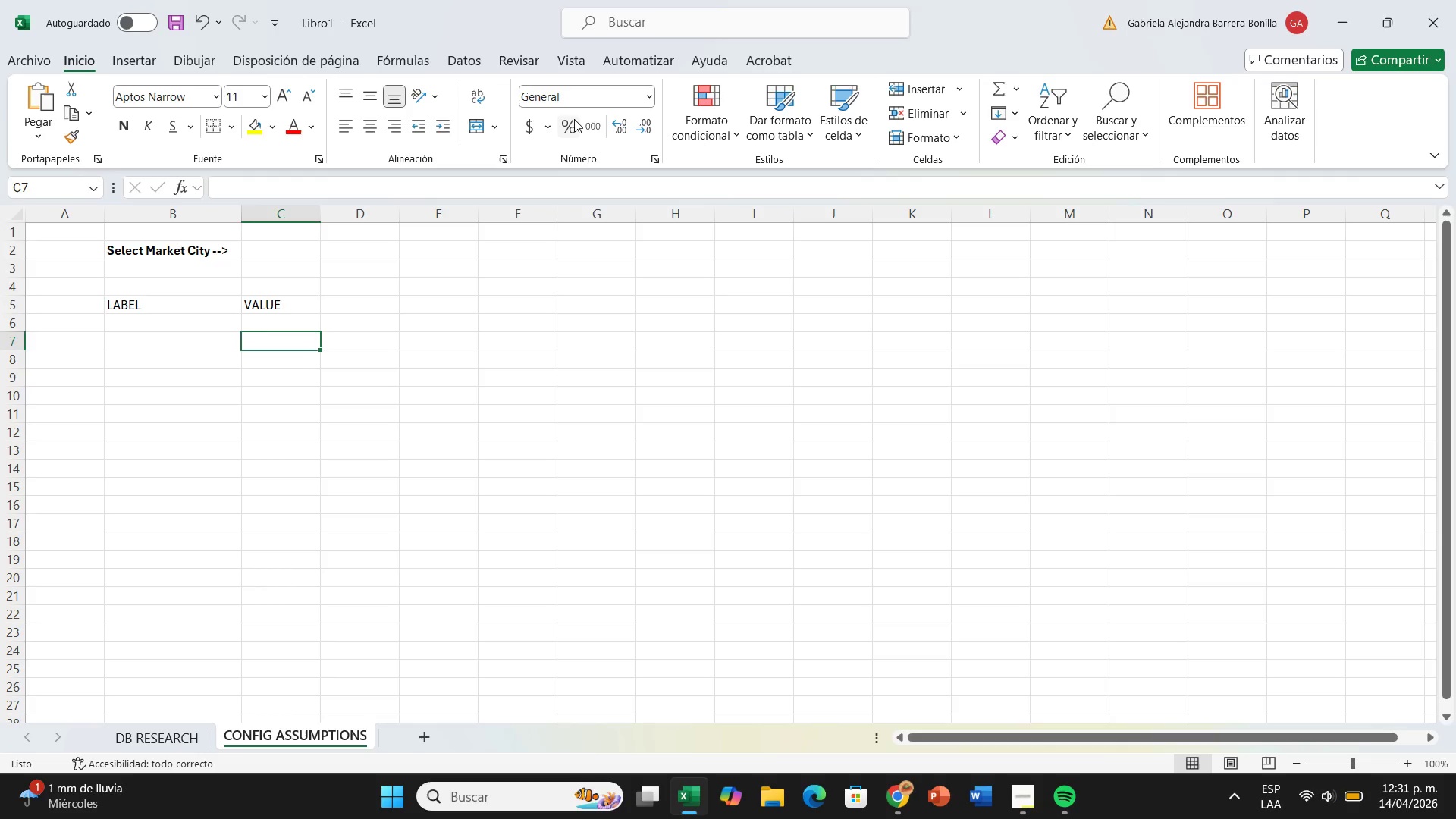 
left_click([574, 119])
 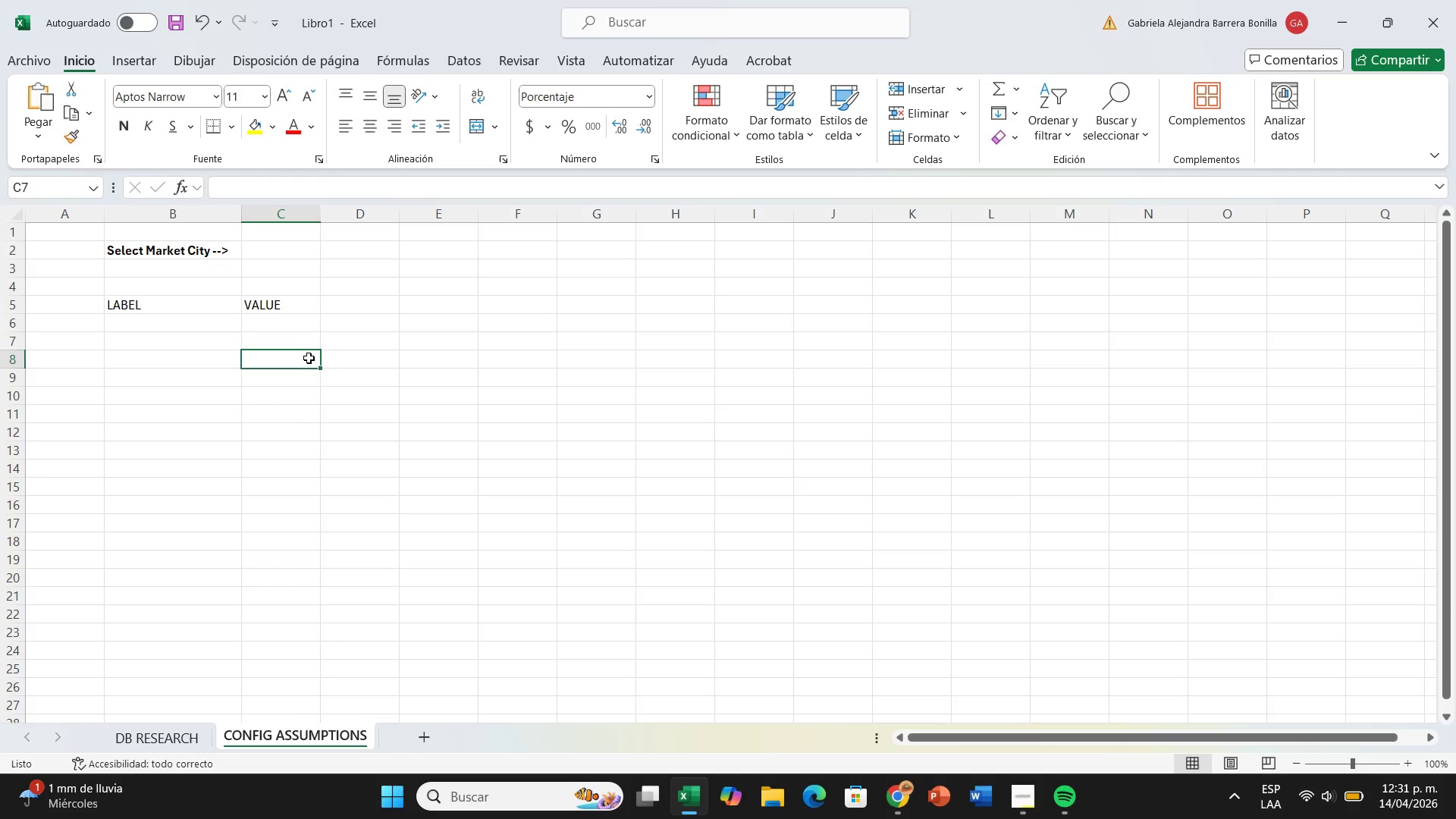 
left_click([309, 358])
 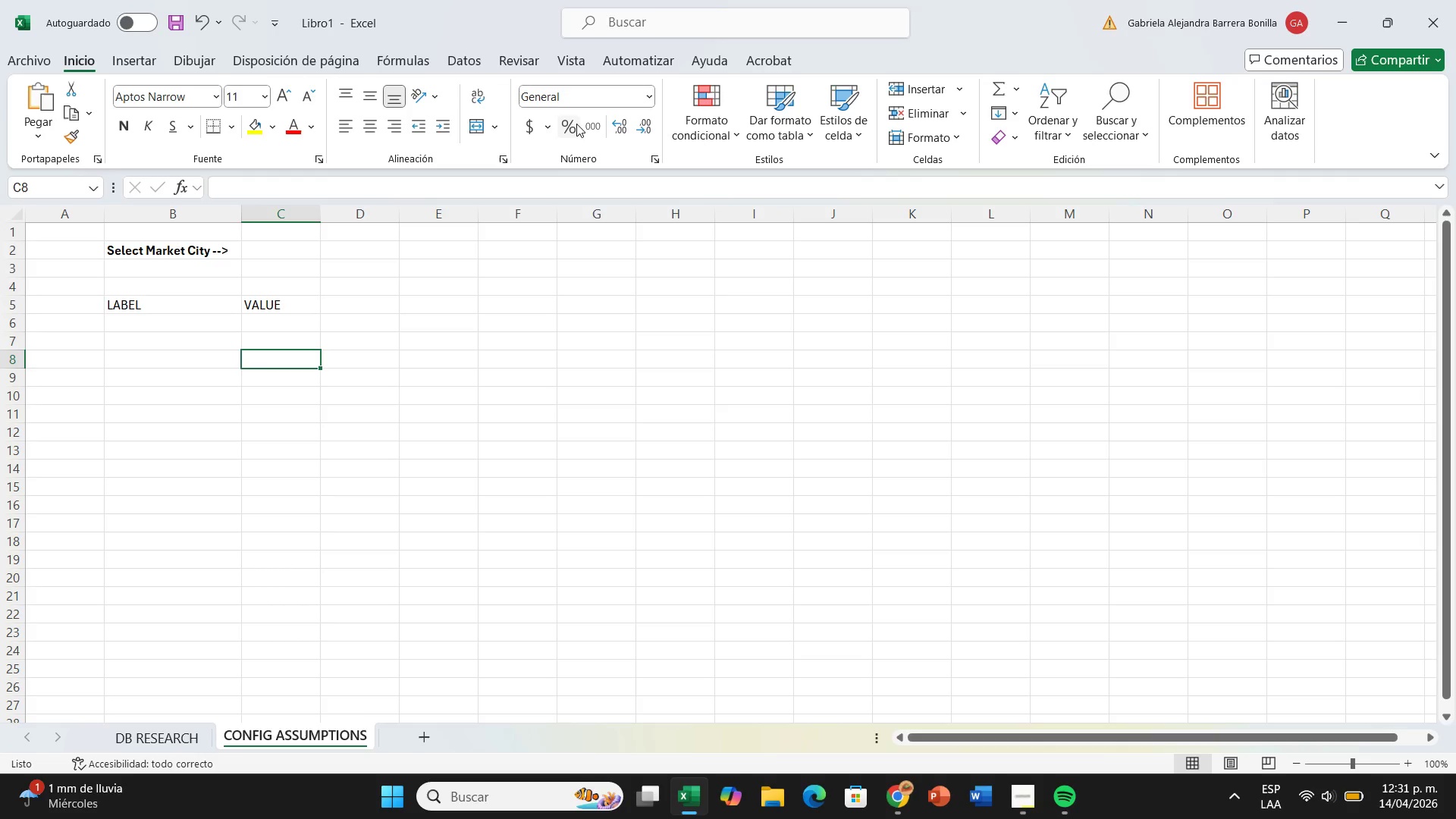 
left_click([574, 125])
 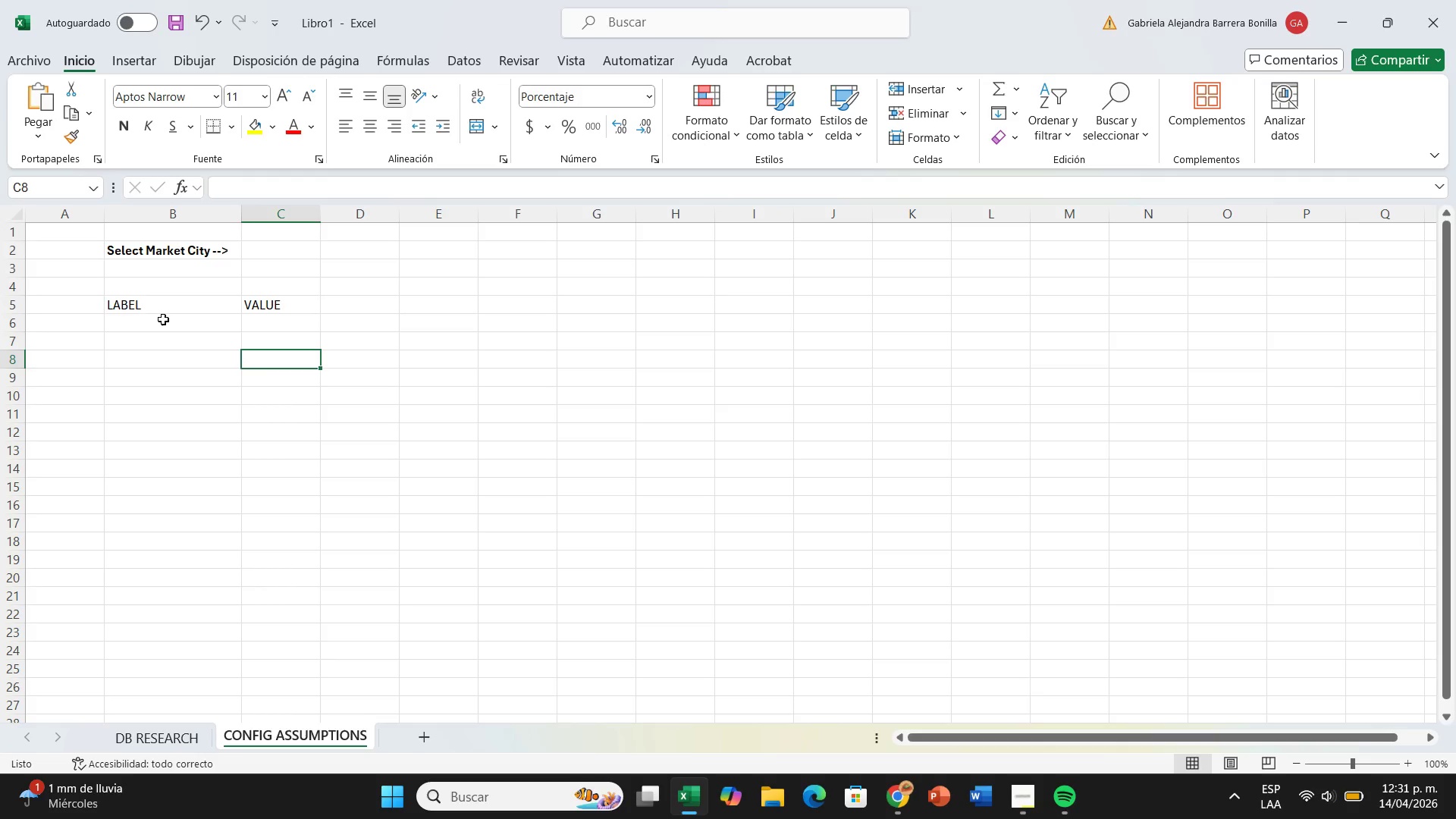 
left_click([163, 319])
 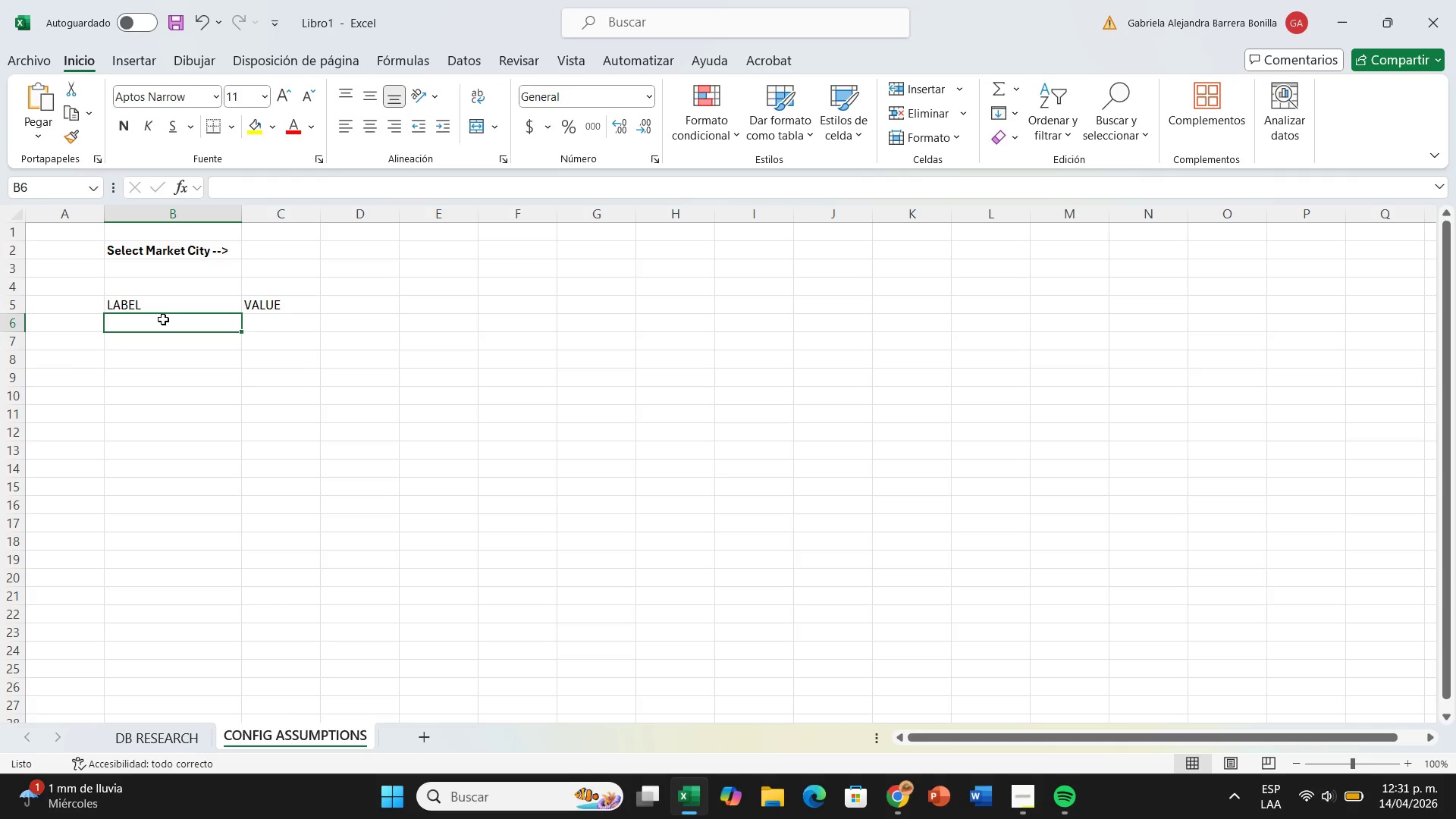 
type(Marketign)
key(Backspace)
key(Backspace)
type(ng Budj)
key(Backspace)
type(get)
 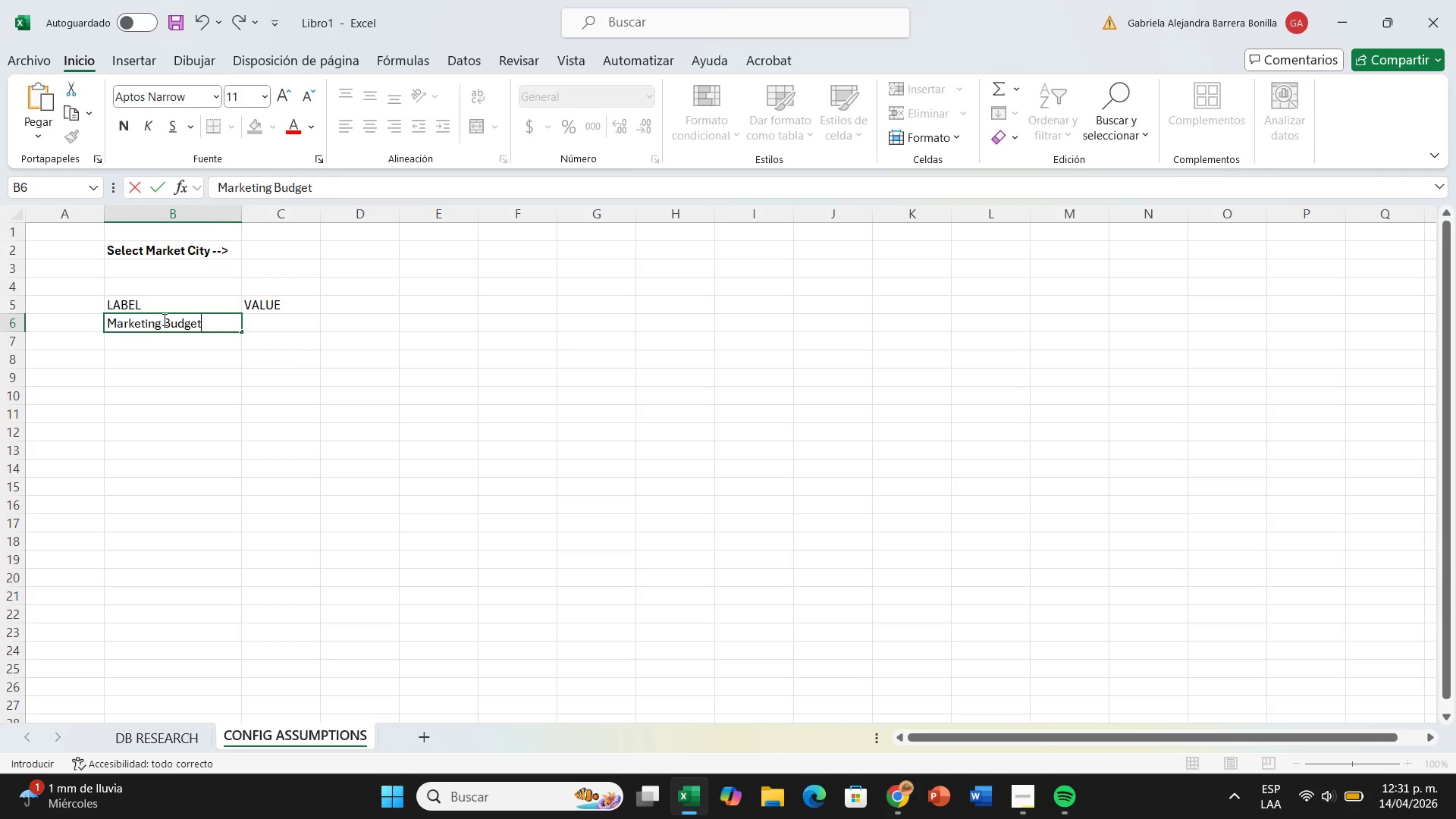 
key(ArrowRight)
 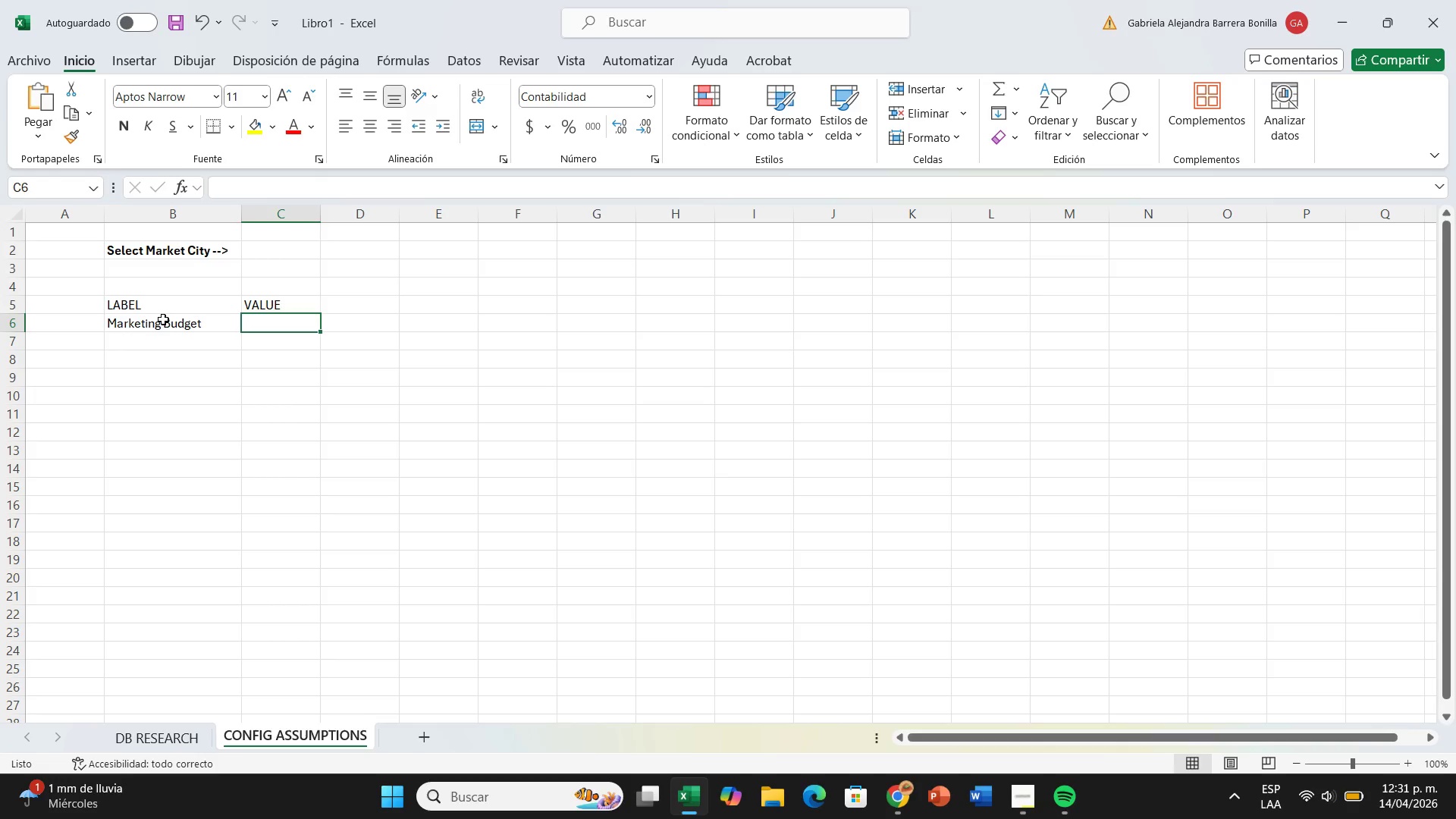 
type(25000)
 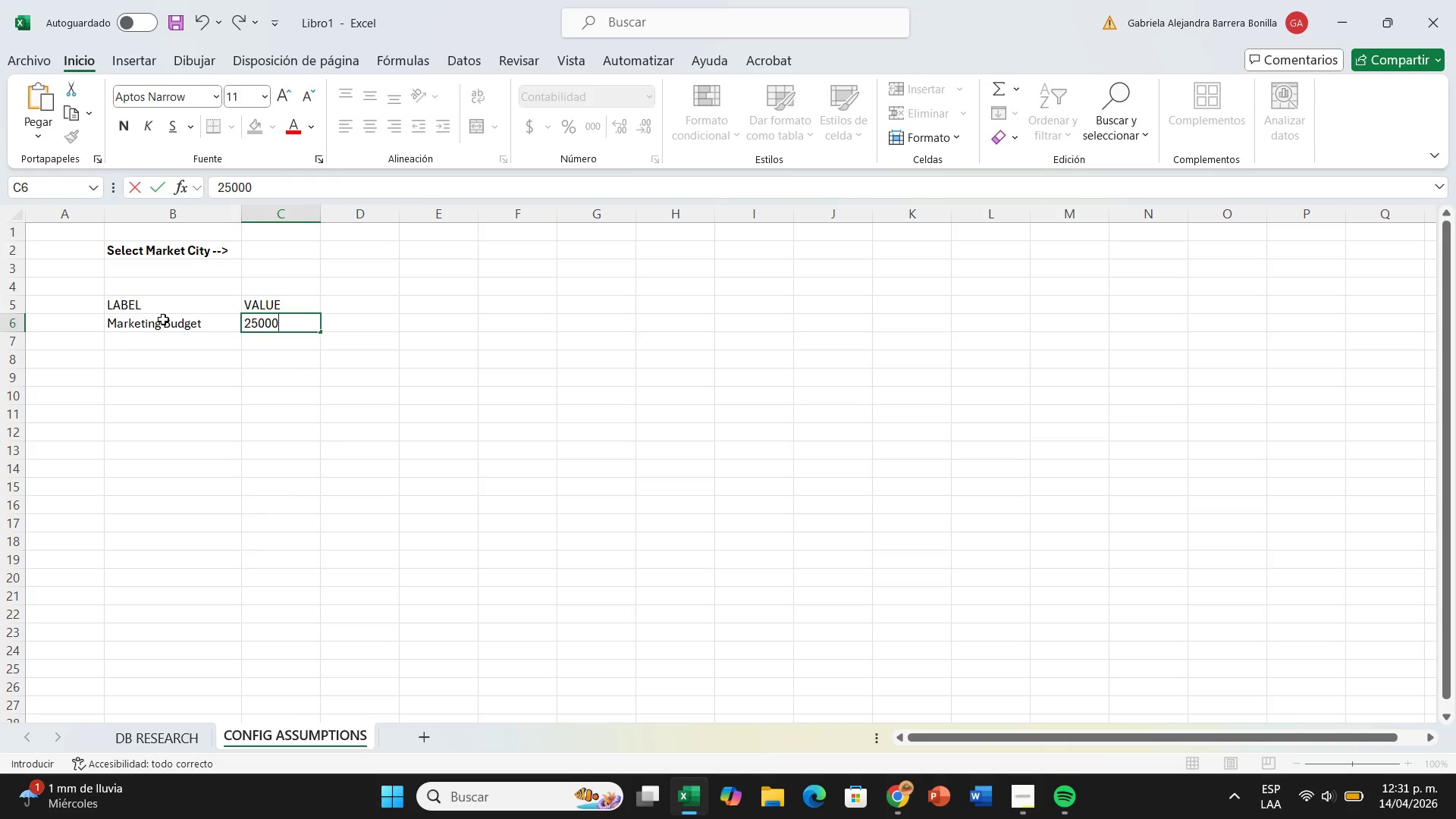 
key(Enter)
 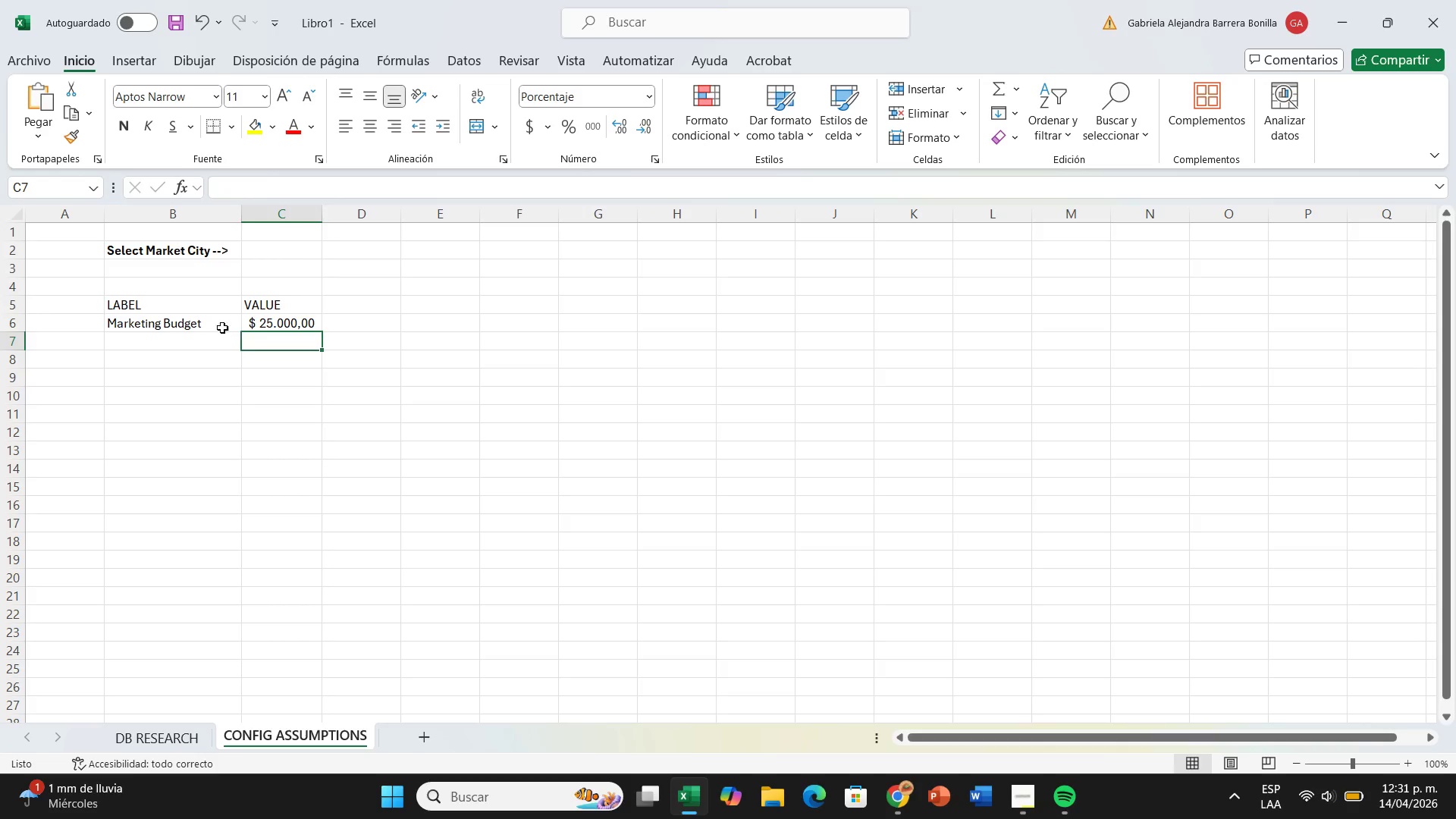 
left_click([258, 326])
 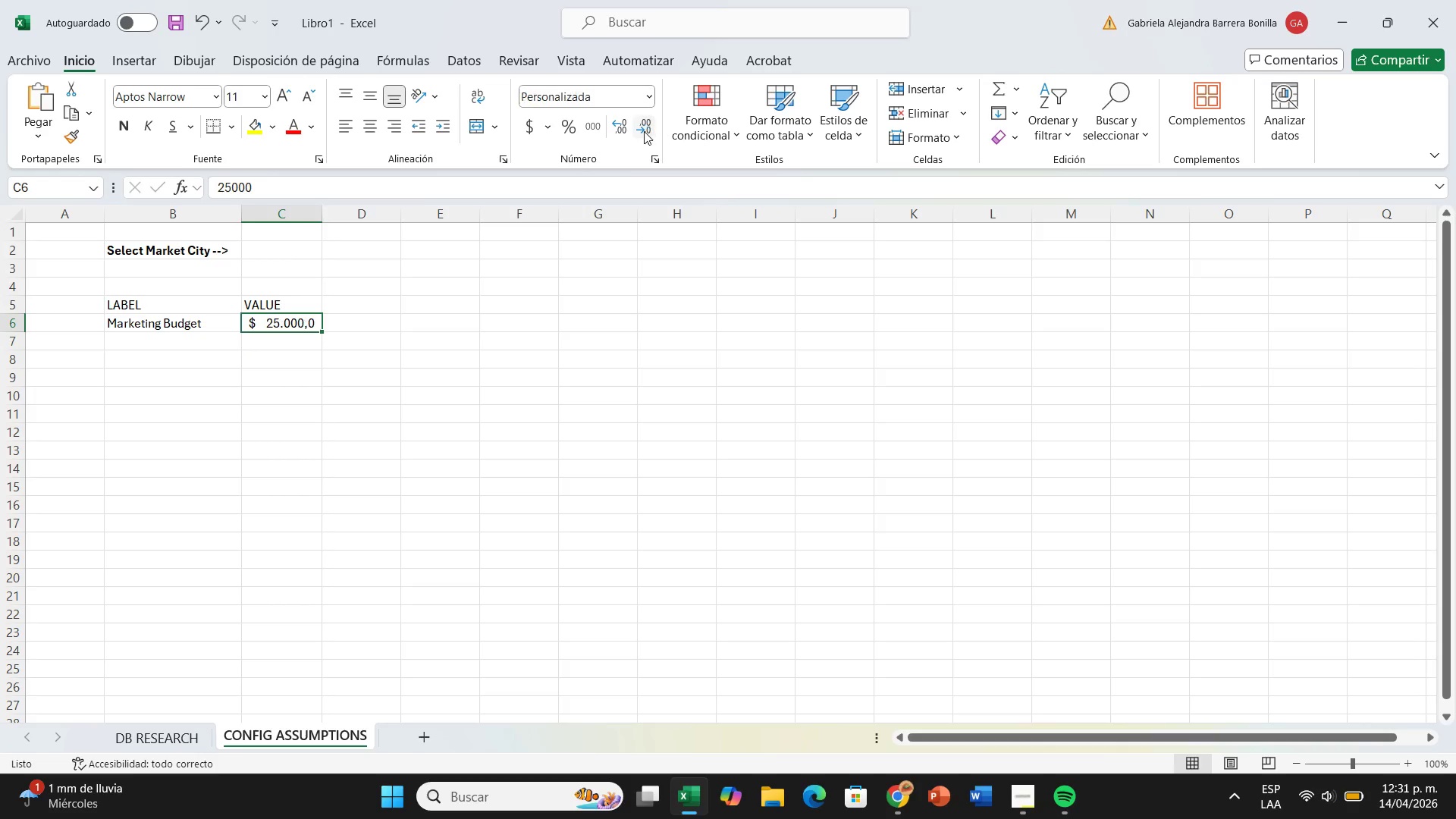 
double_click([644, 131])
 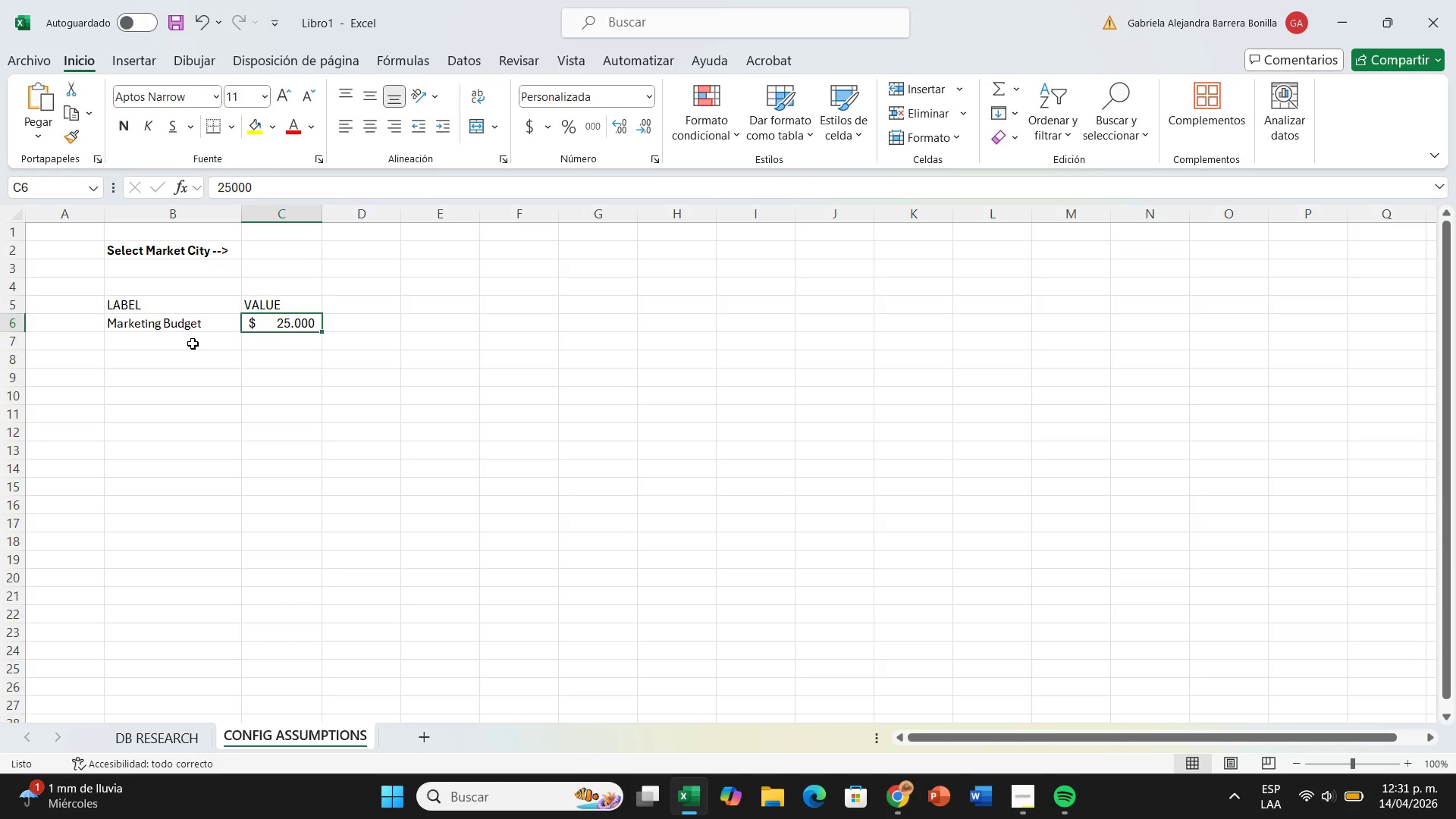 
left_click([193, 344])
 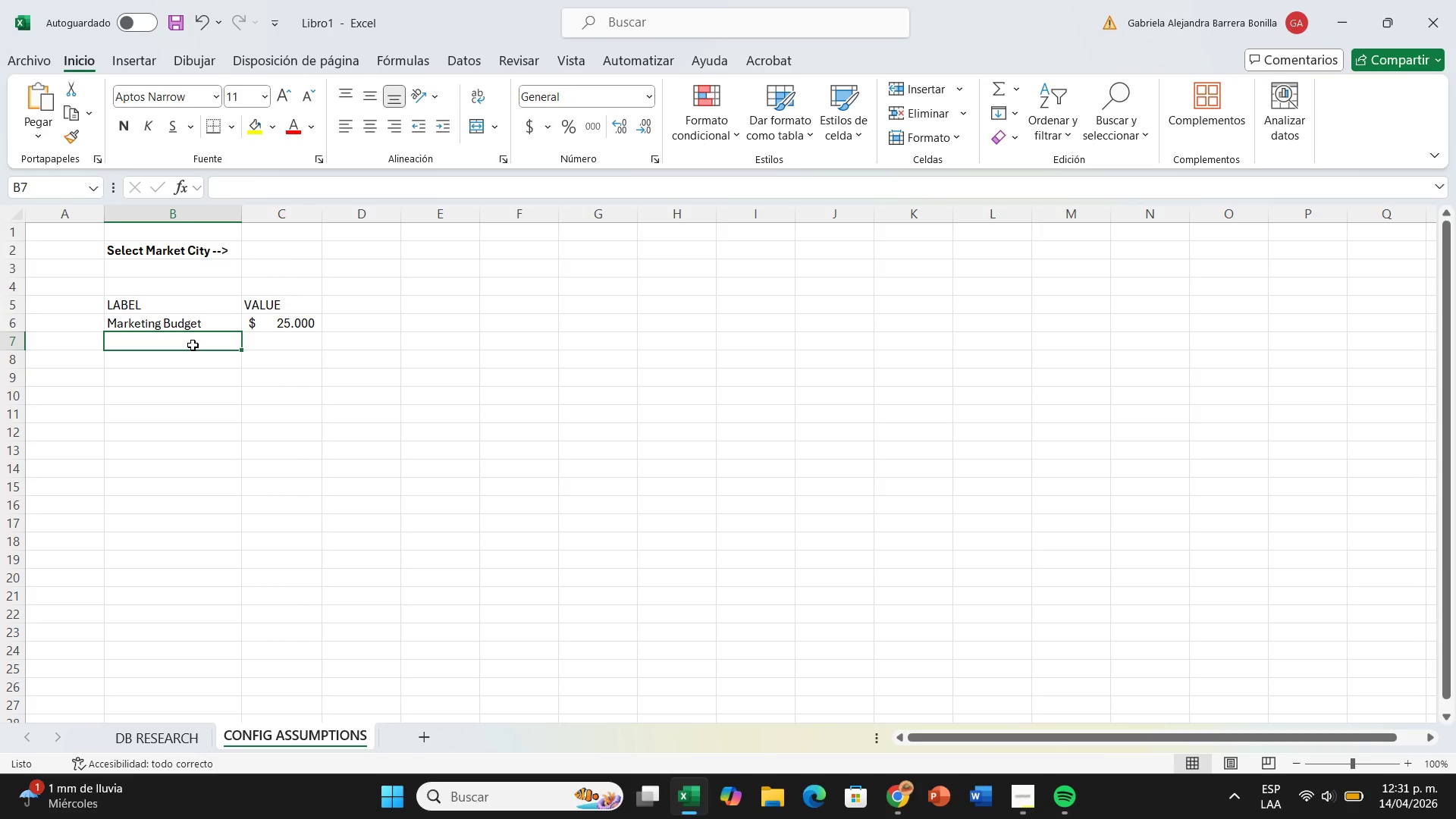 
type(Conversation Rate *Lead to Contrat()
 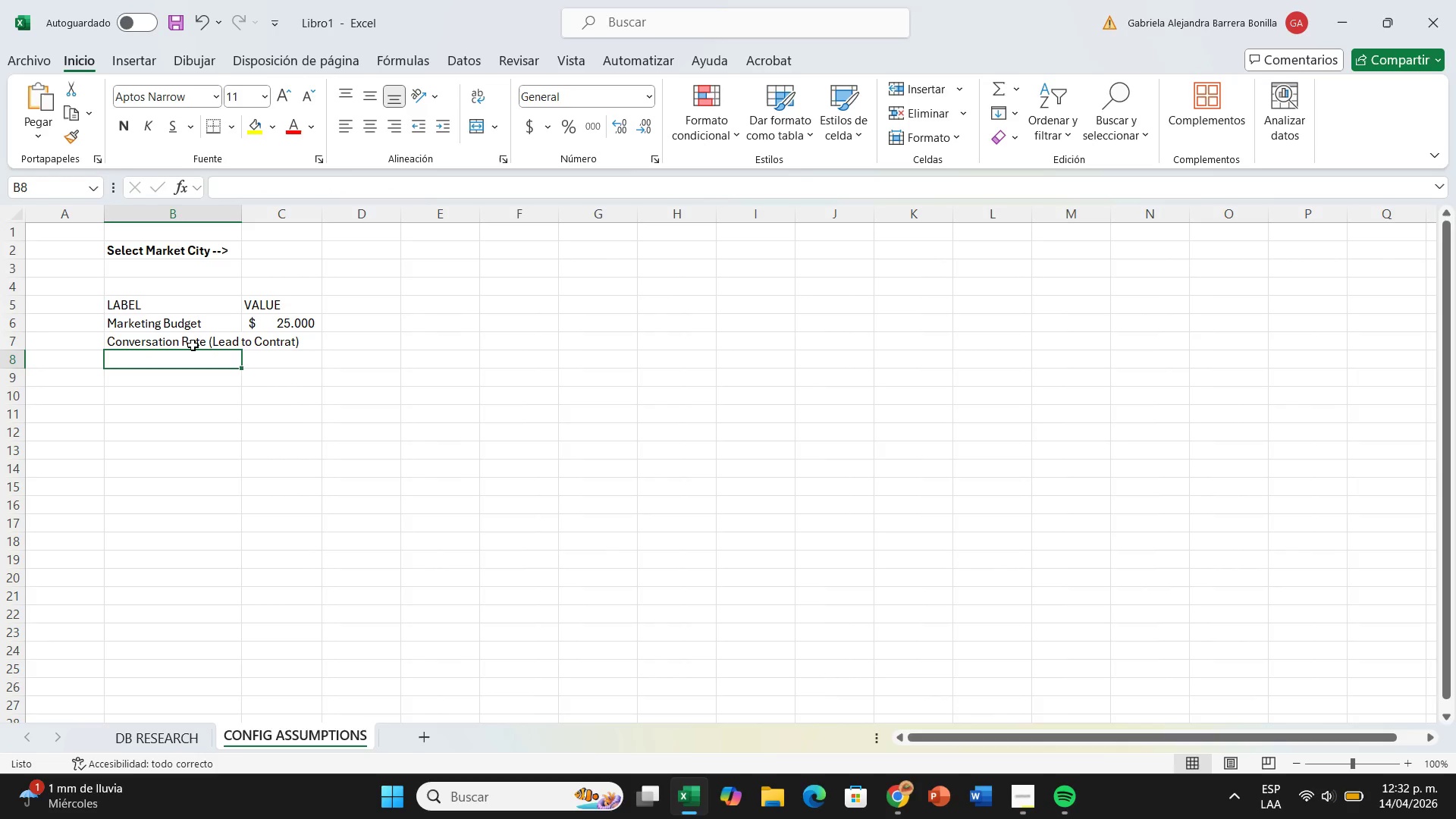 
 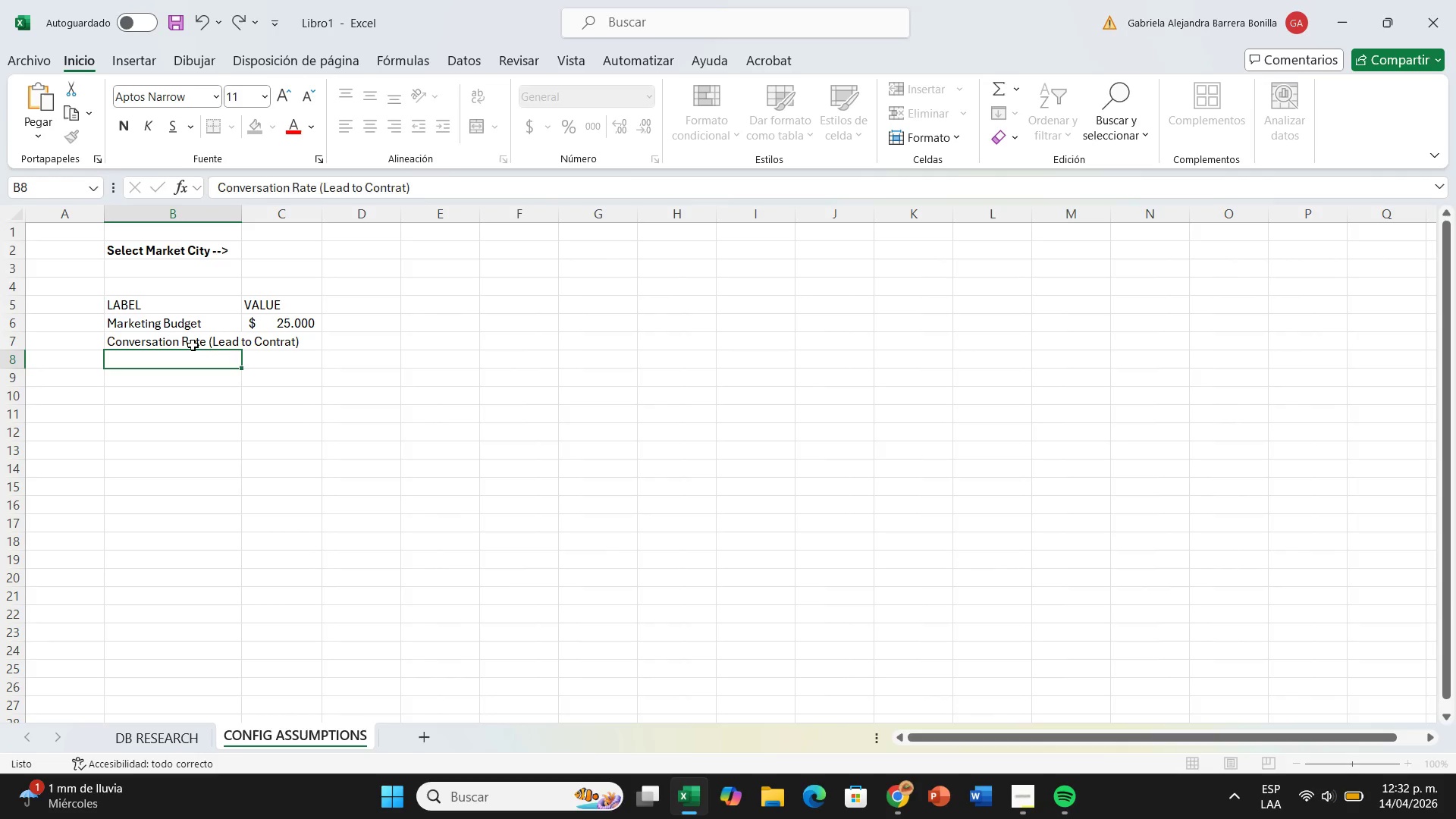 
key(Enter)
 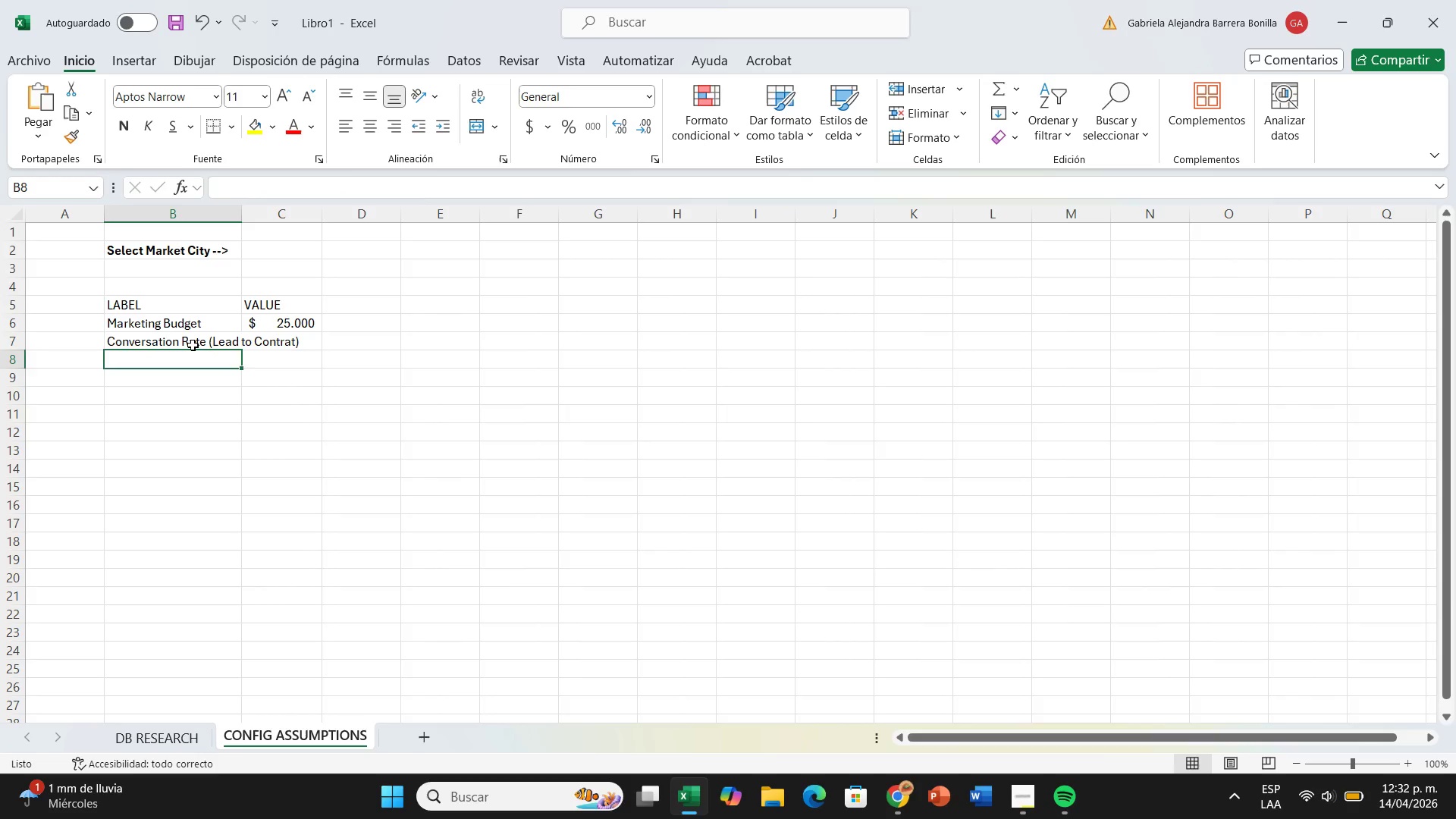 
left_click([193, 345])
 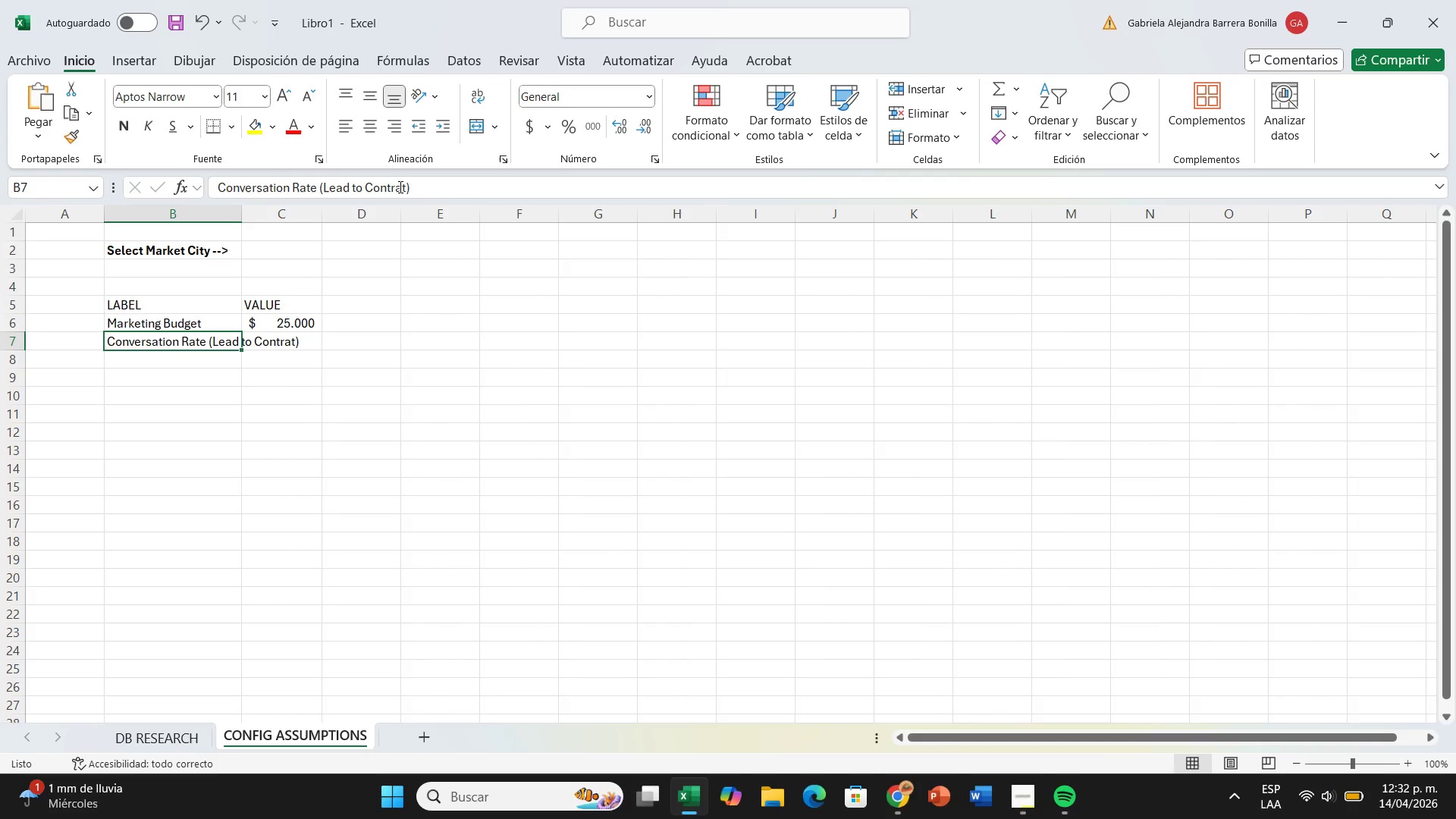 
left_click([403, 187])
 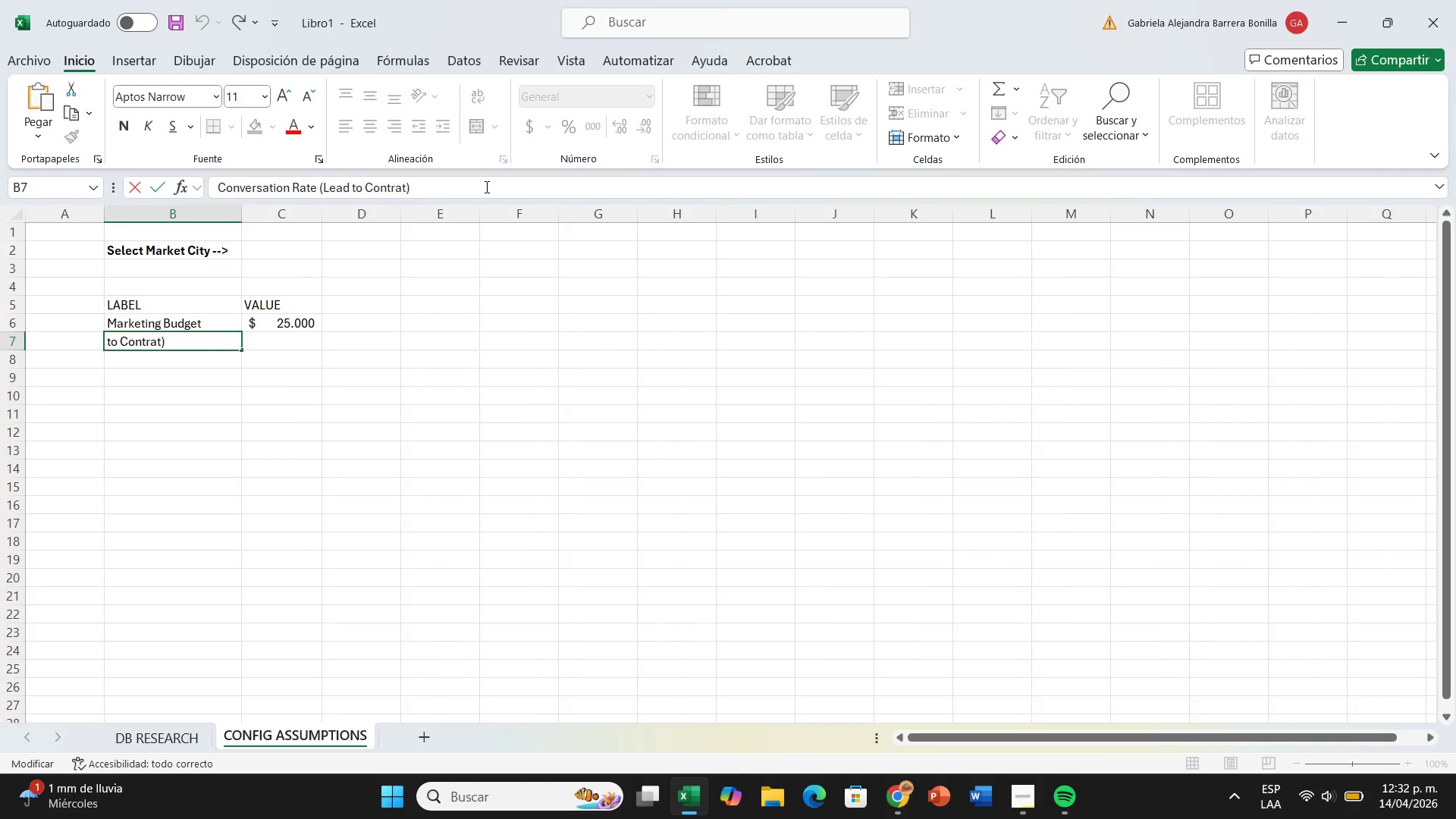 
key(C)
 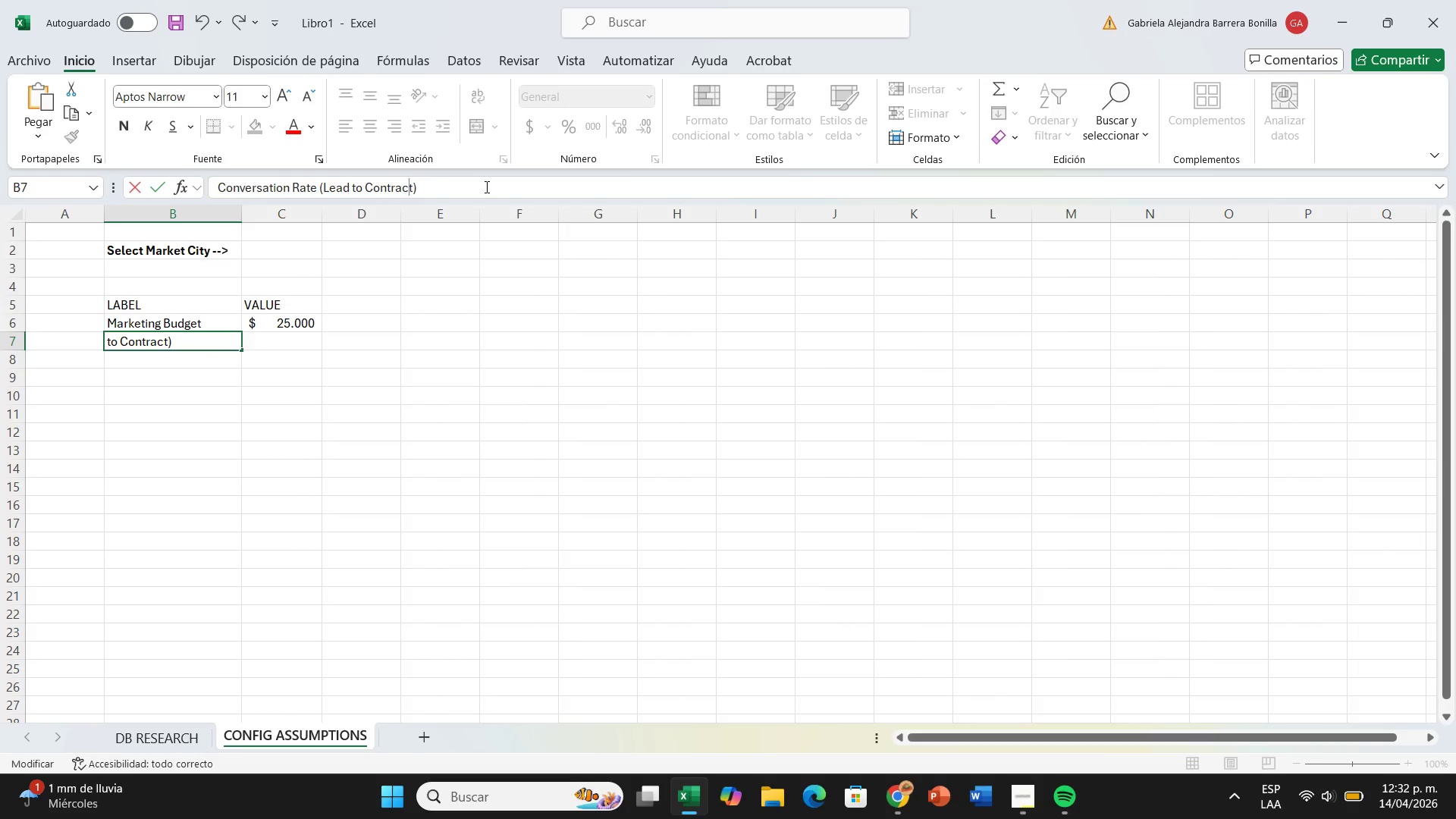 
key(Enter)
 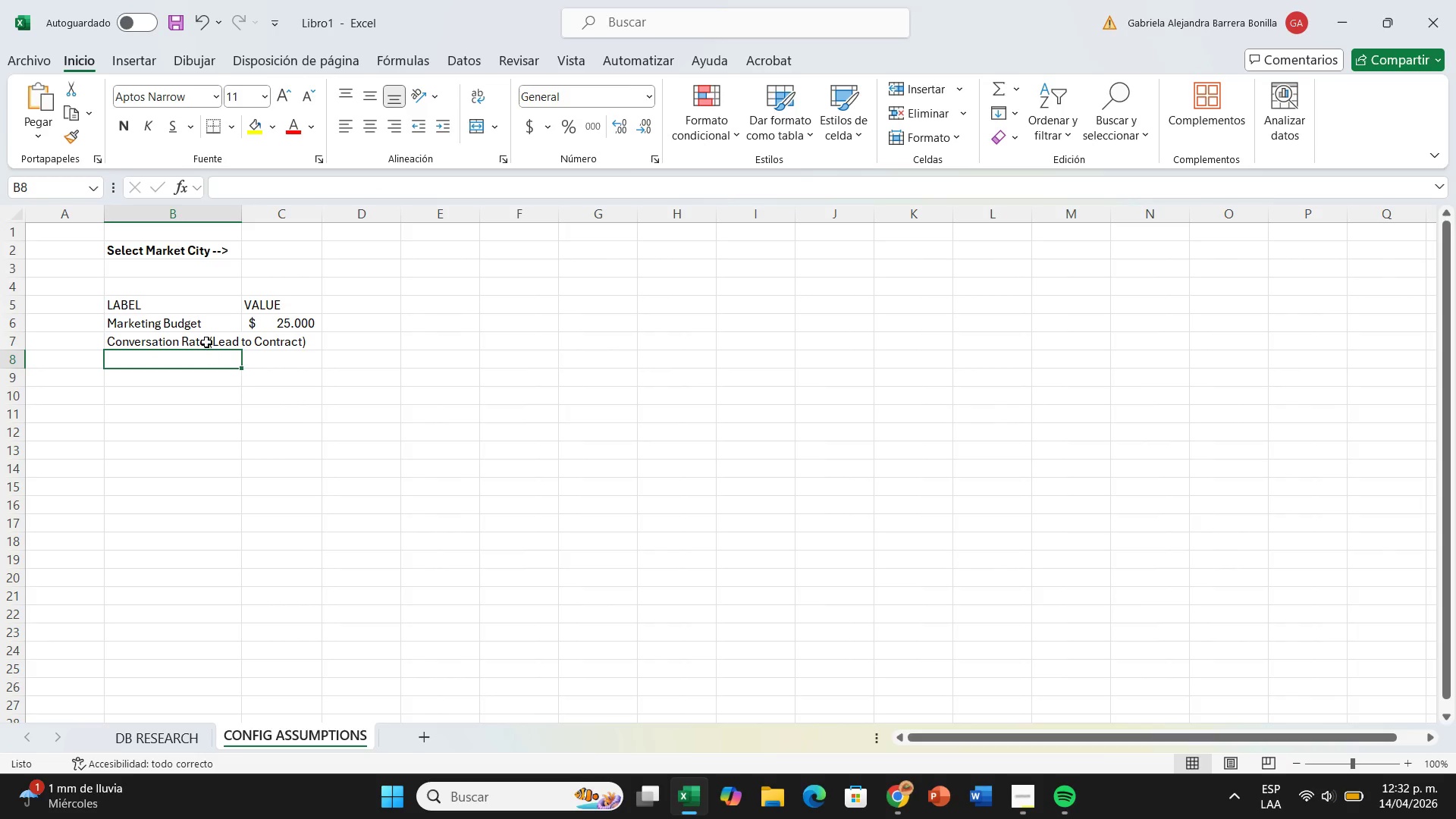 
left_click([206, 342])
 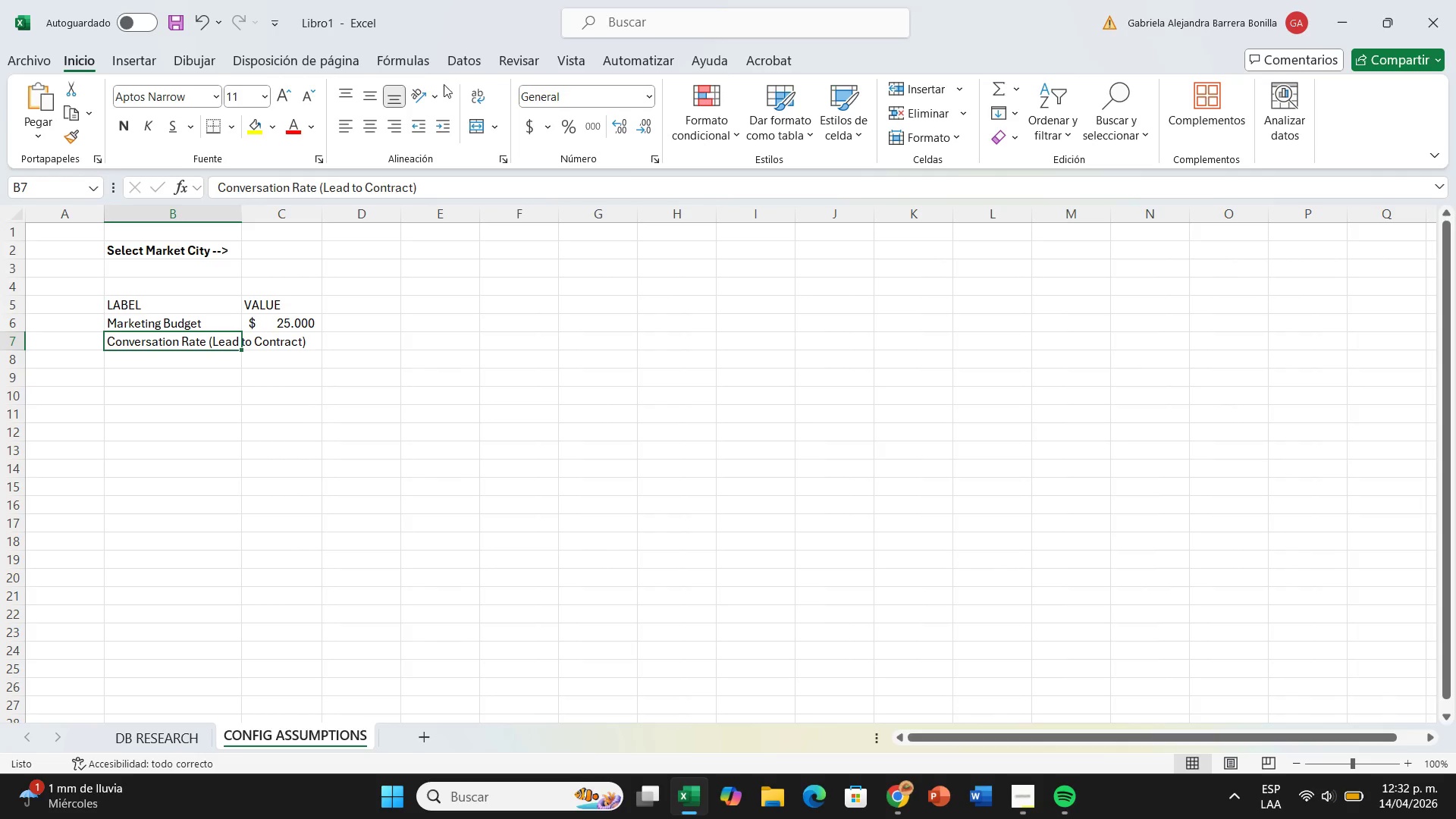 
left_click([480, 99])
 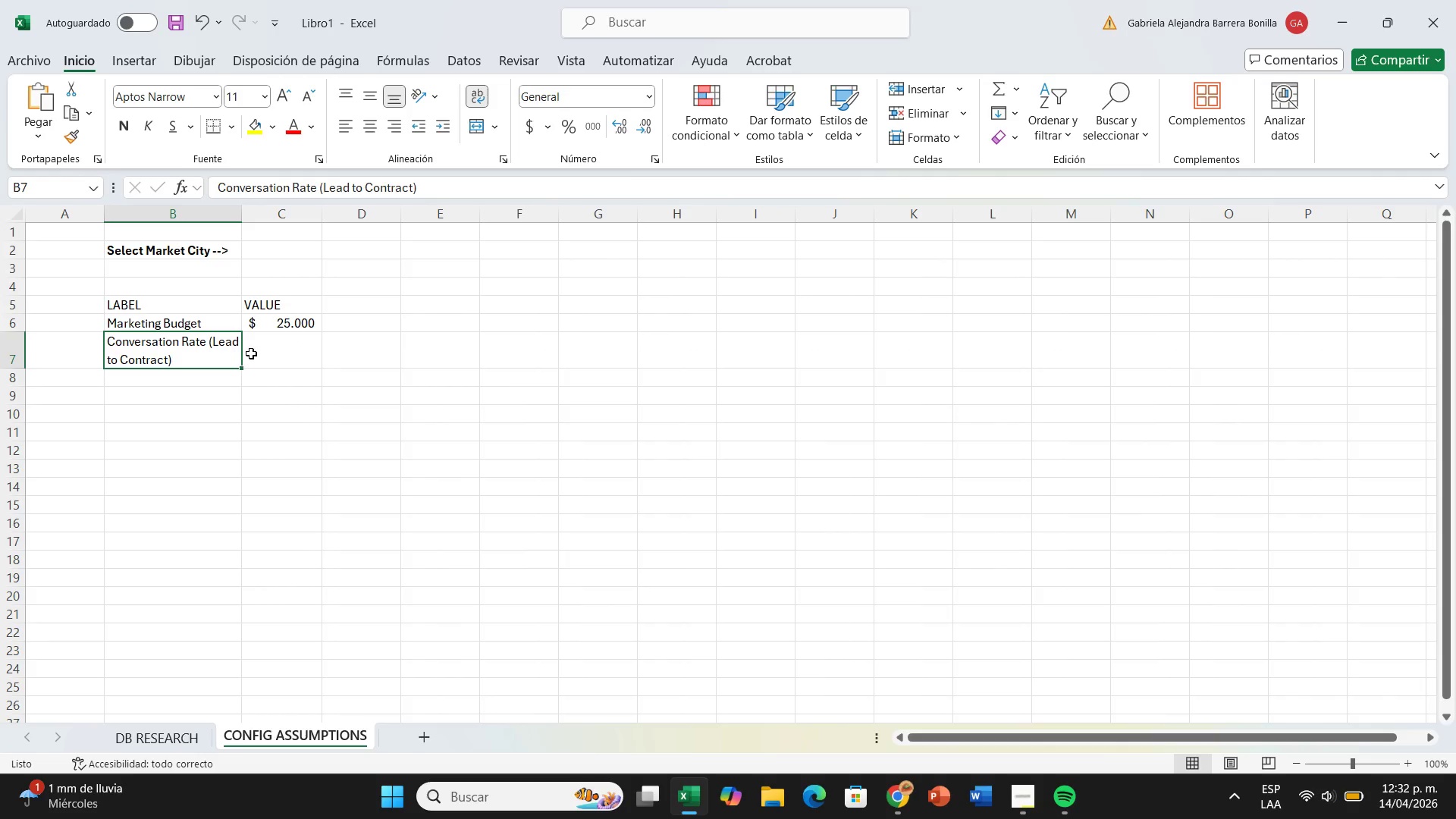 
left_click([256, 353])
 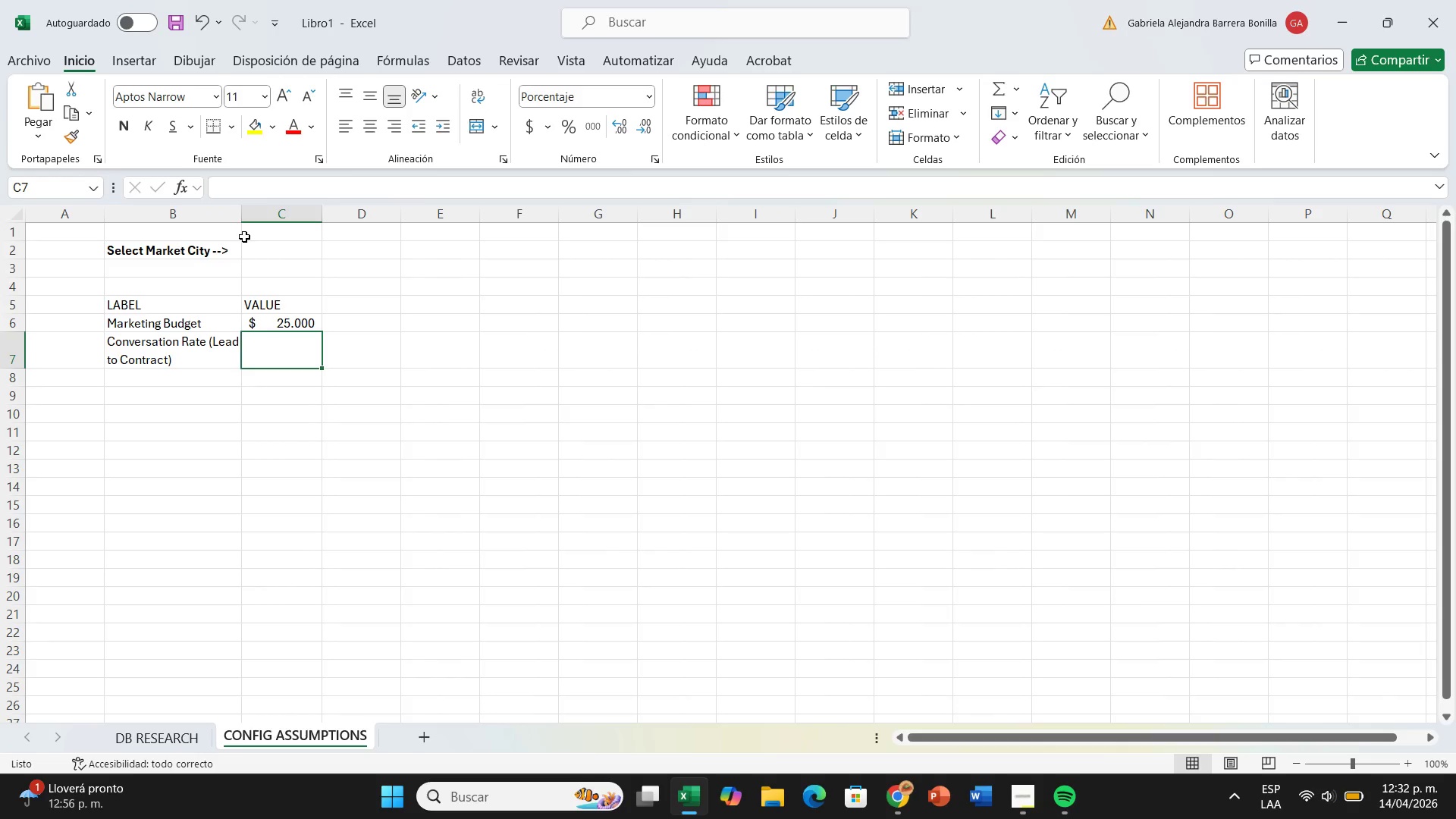 
left_click_drag(start_coordinate=[239, 220], to_coordinate=[250, 221])
 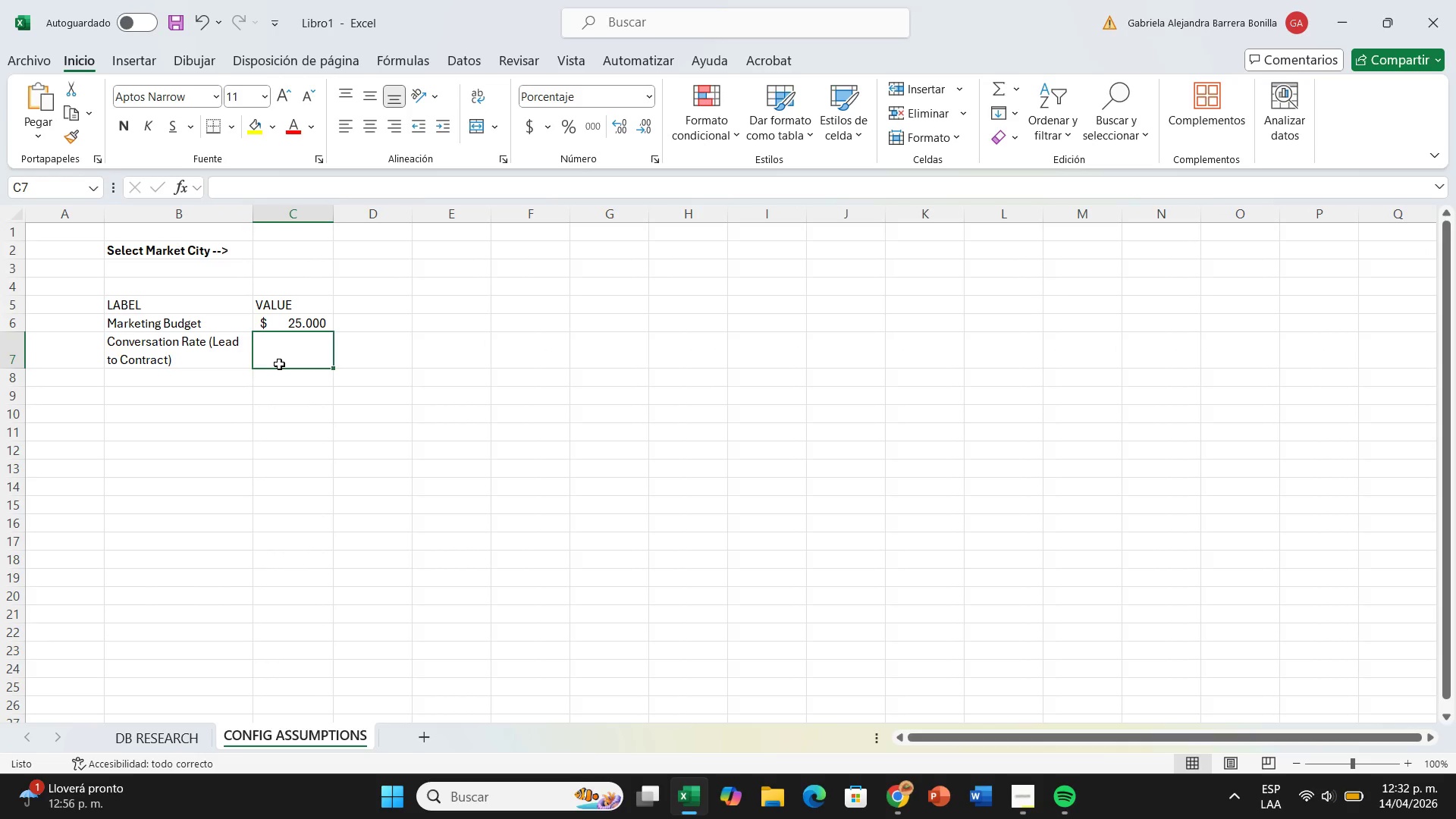 
type(20)
 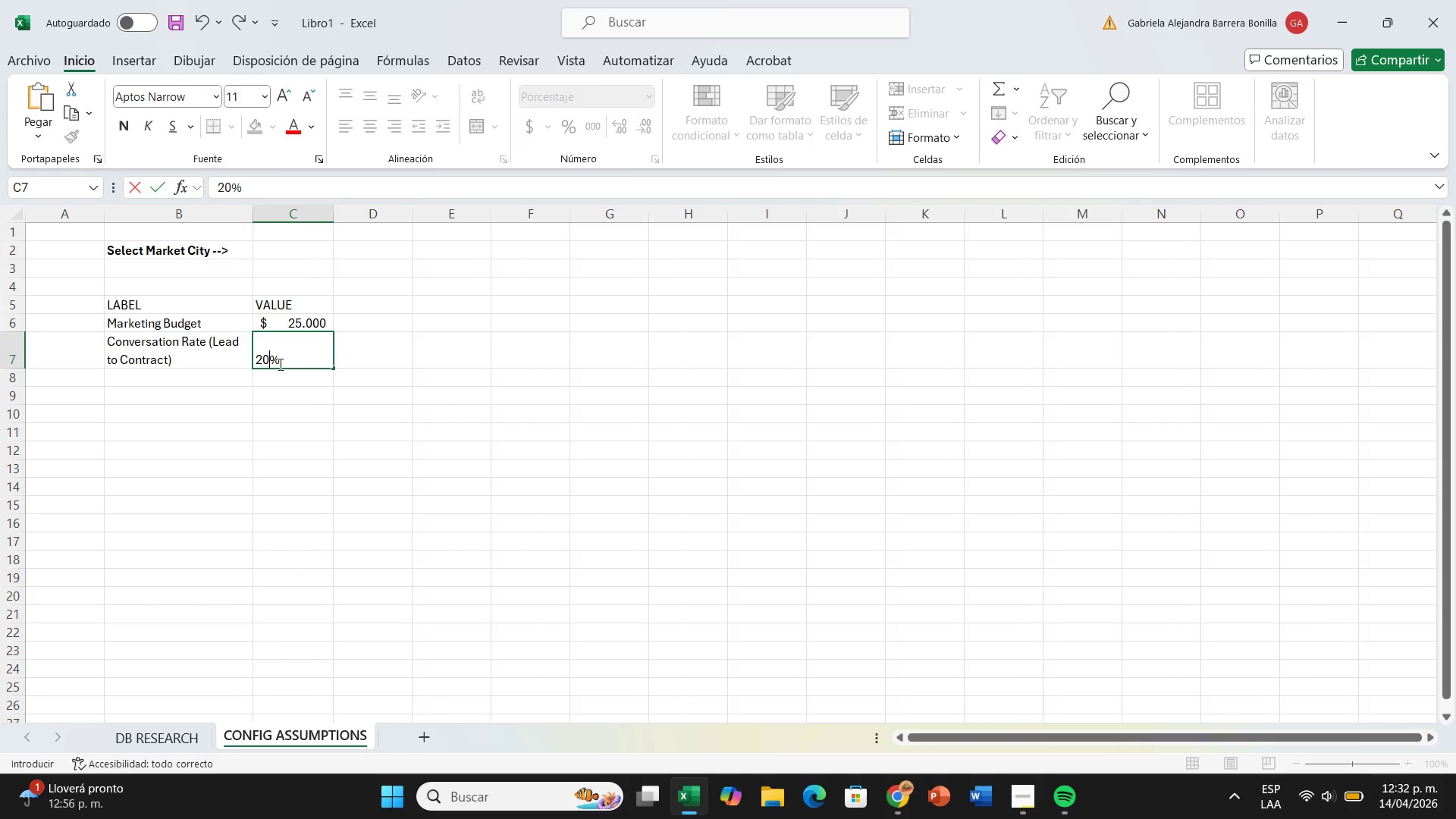 
key(ArrowDown)
 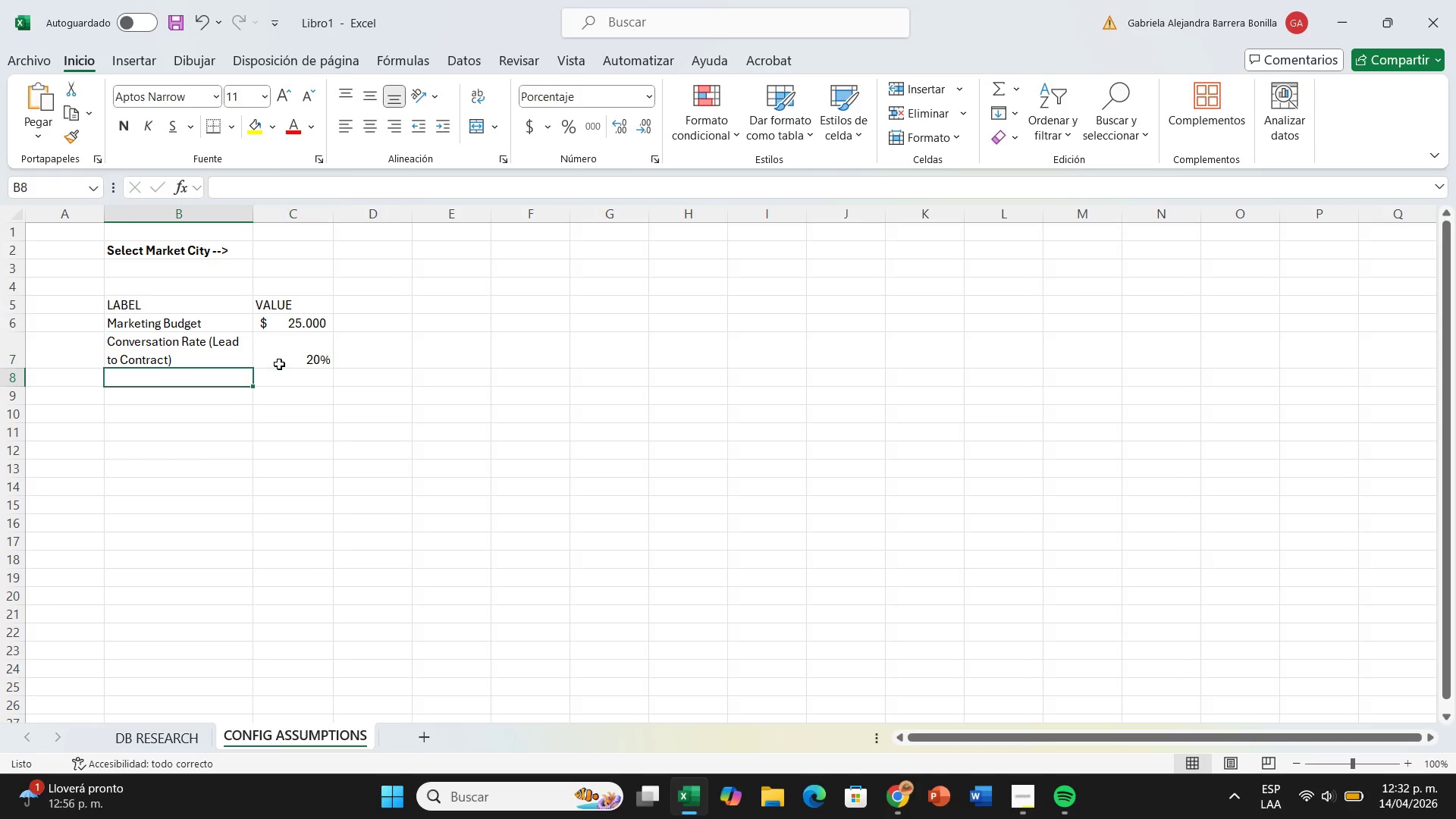 
hold_key(key=ArrowLeft, duration=0.33)
 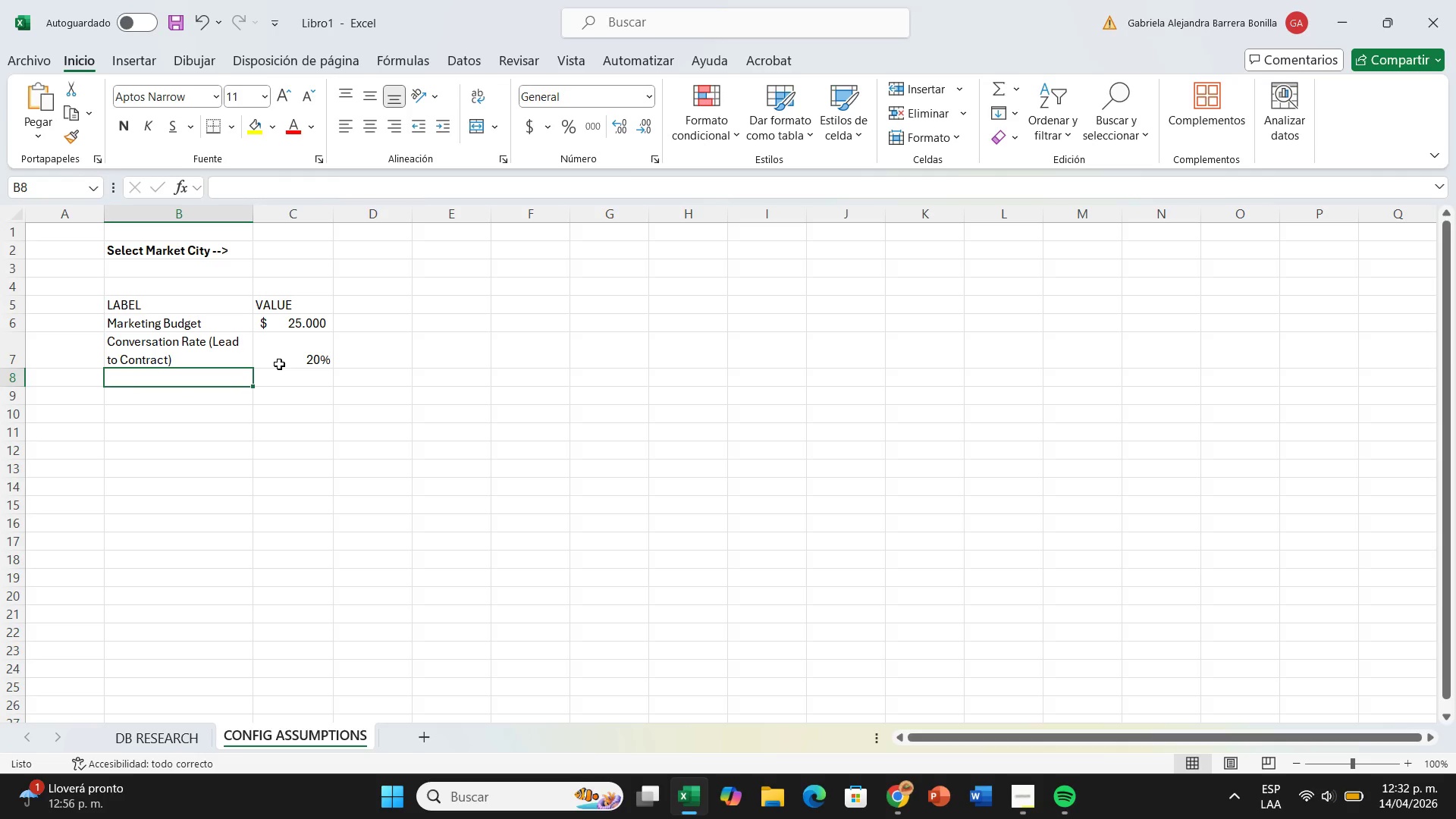 
type(Operational )
 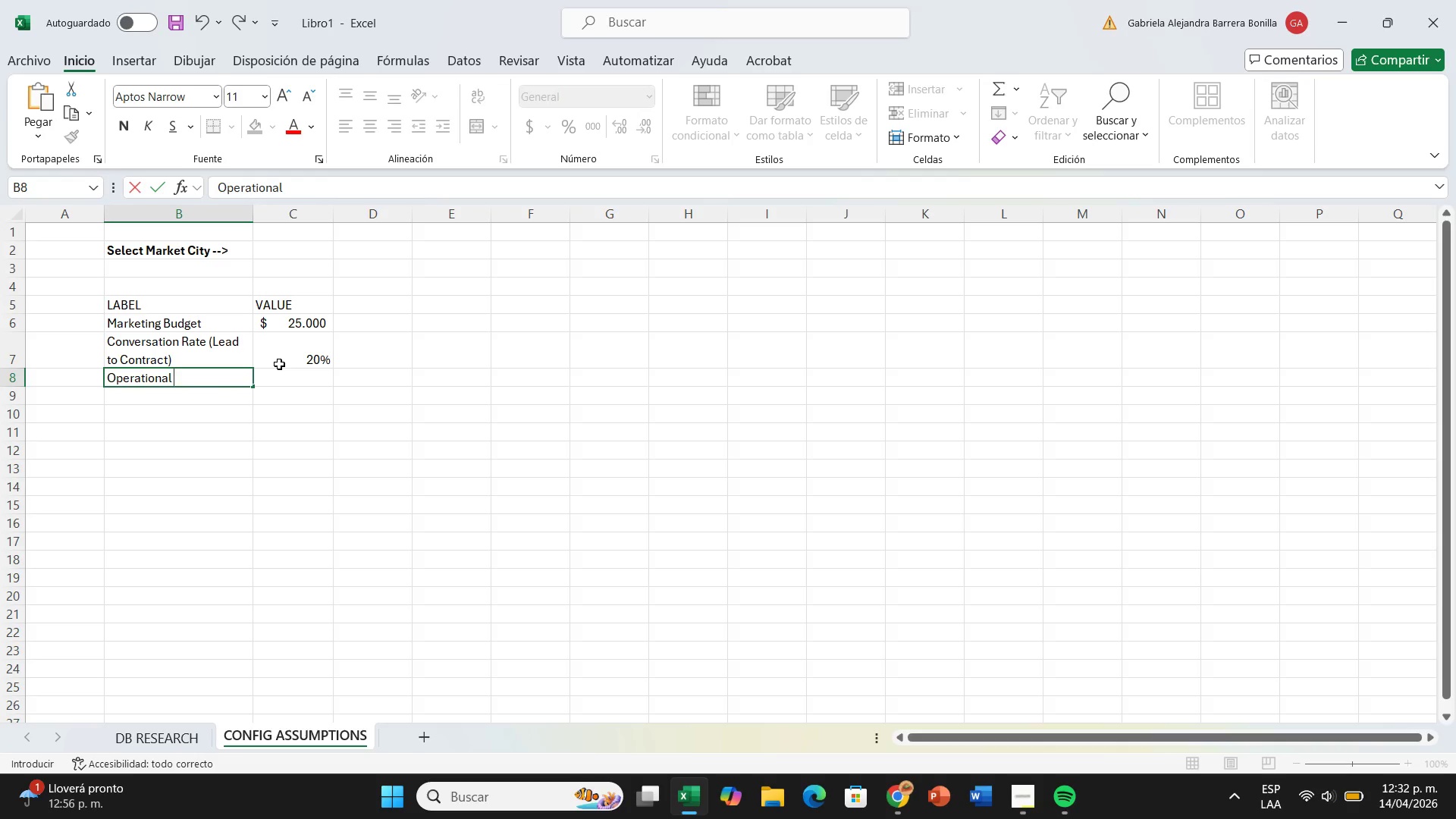 
type(Buffer)
 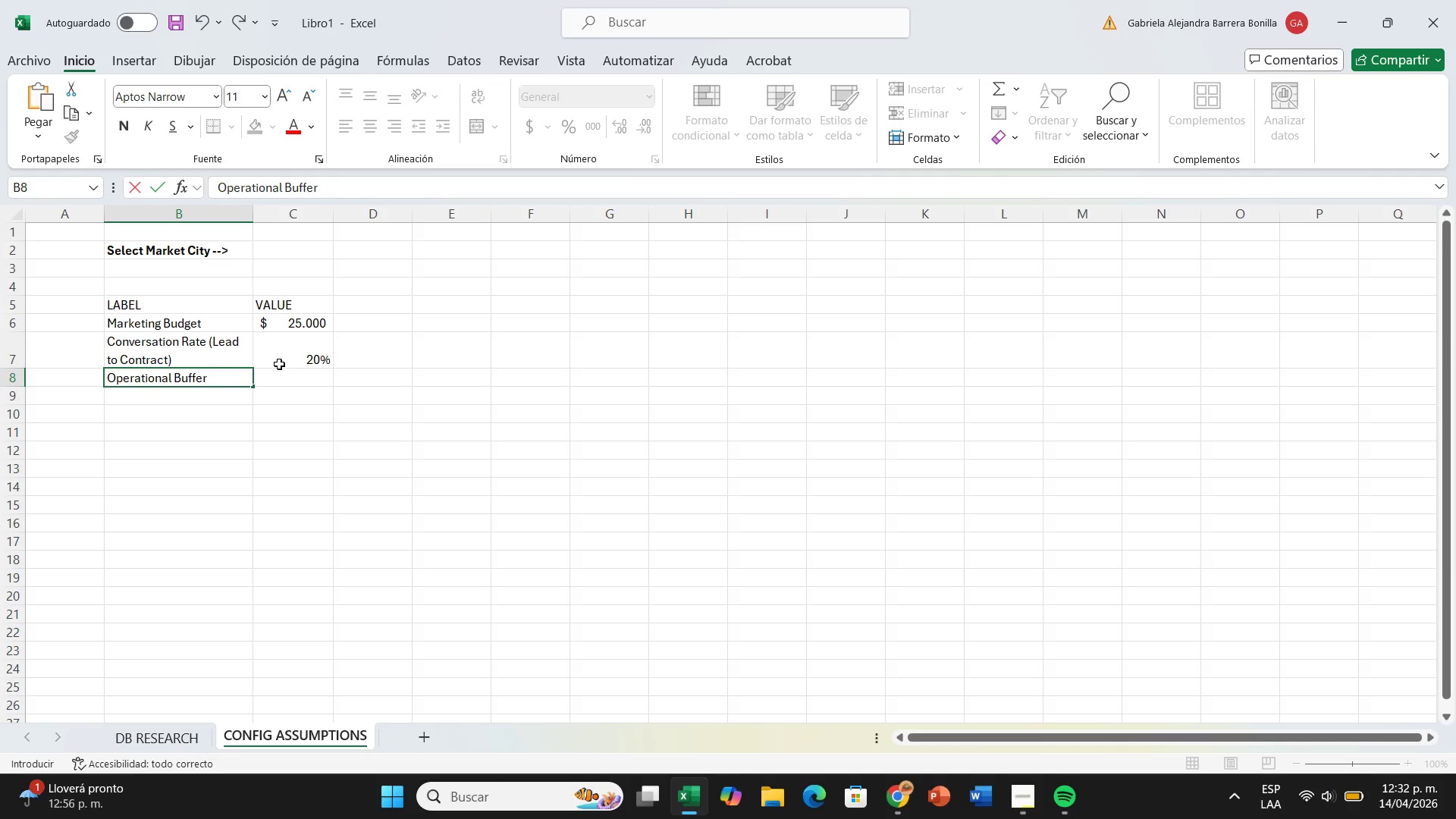 
key(ArrowRight)
 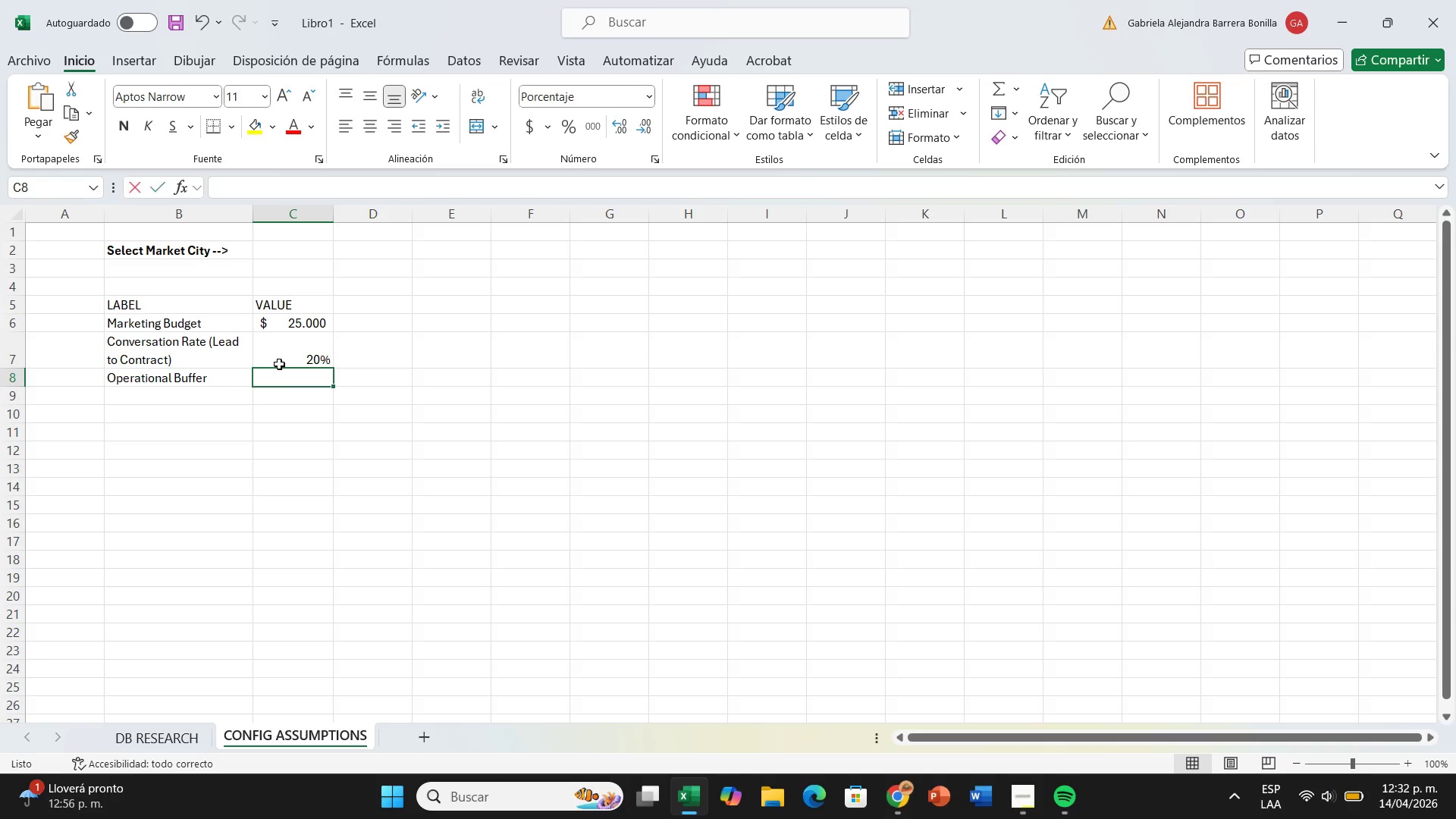 
type(15%)
 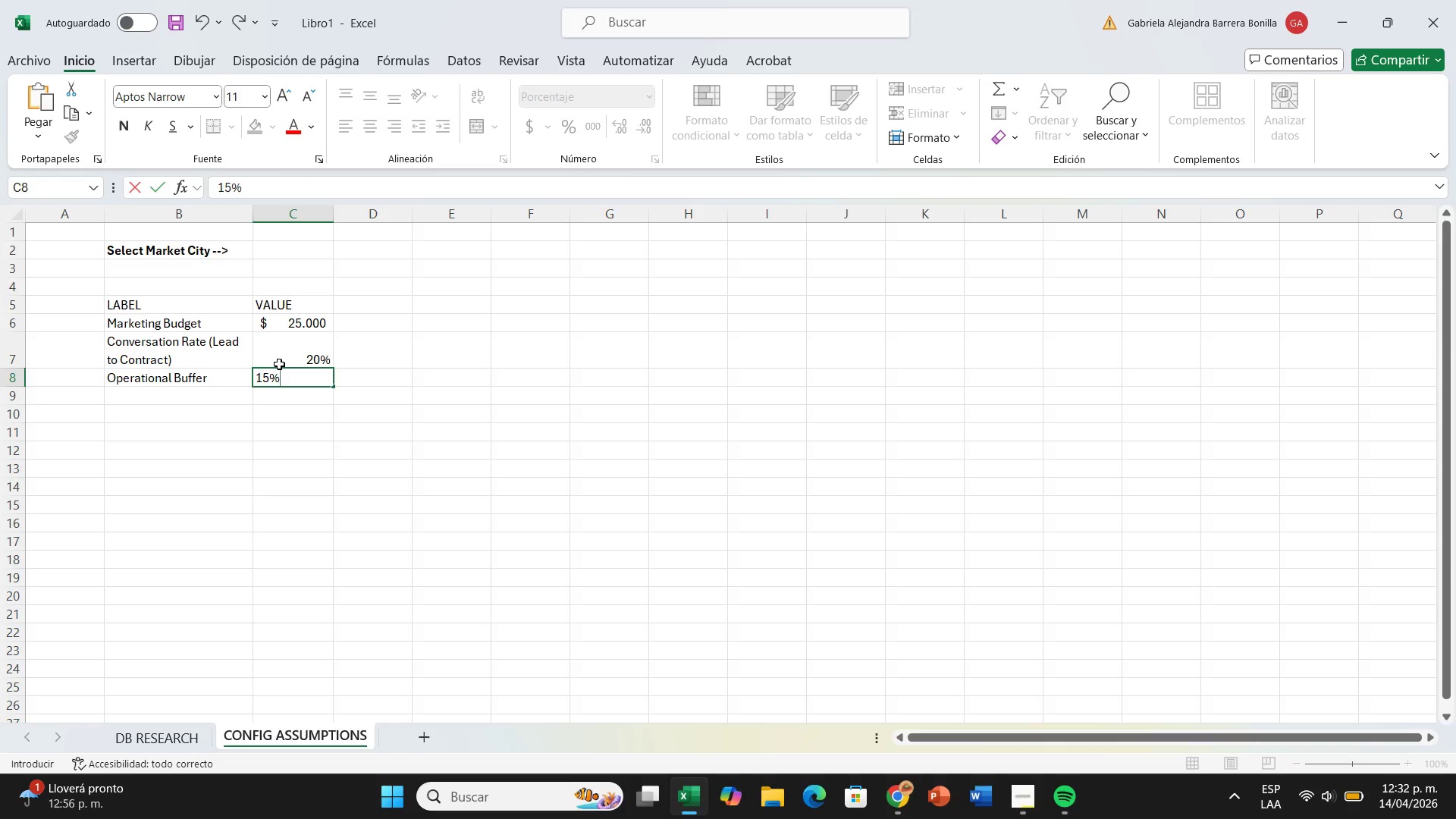 
wait(121.19)
 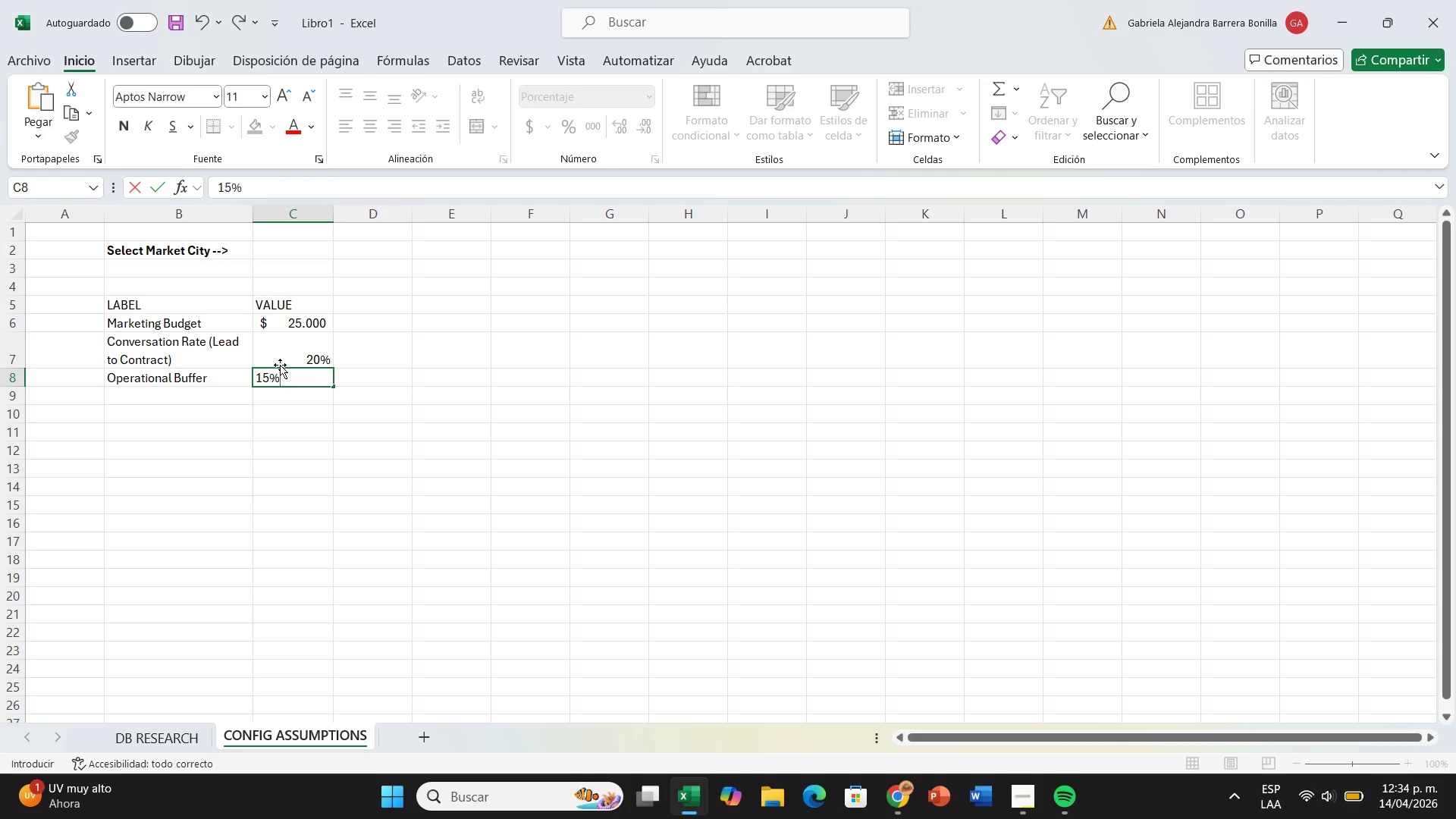 
left_click([108, 328])
 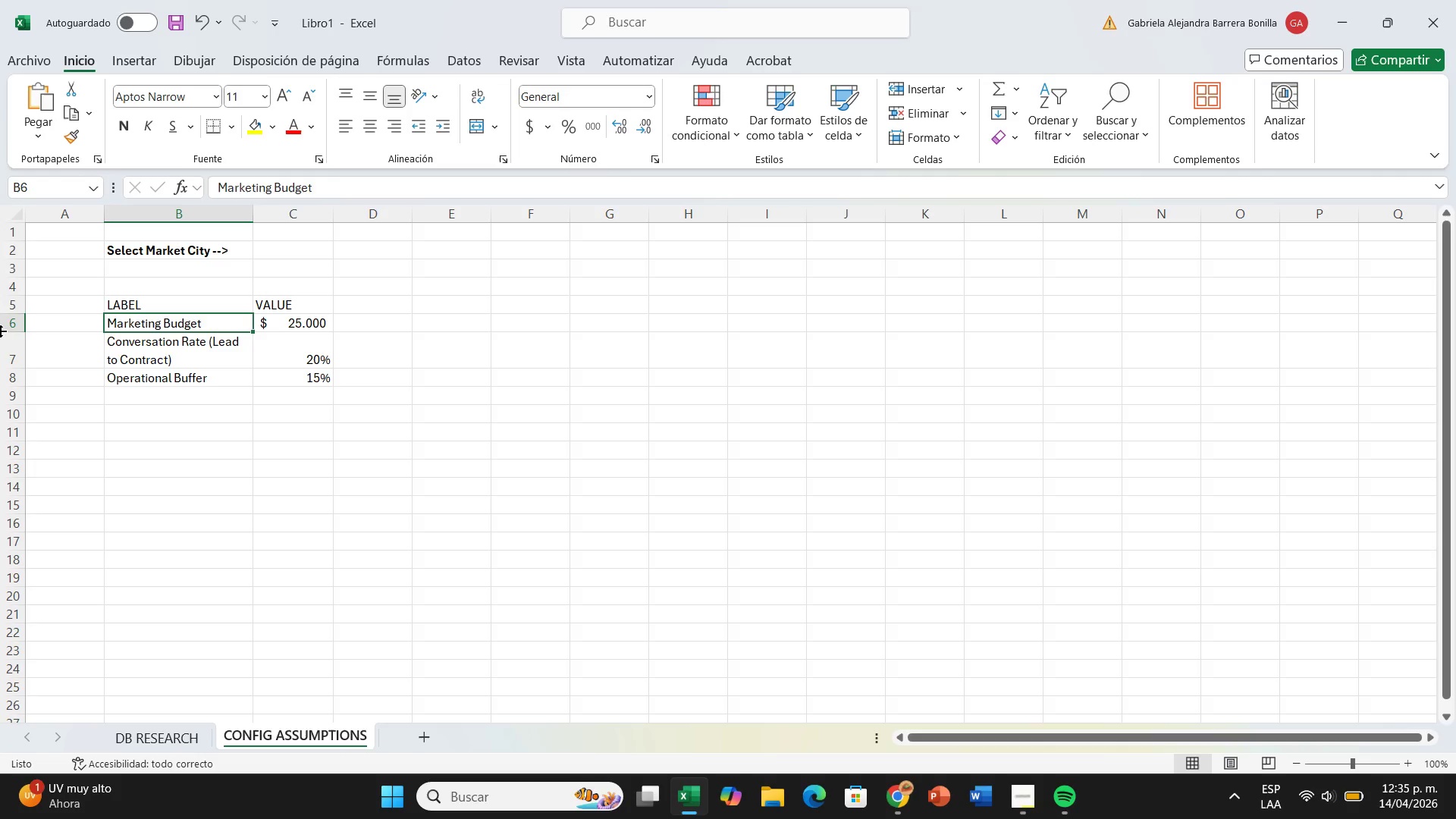 
wait(53.25)
 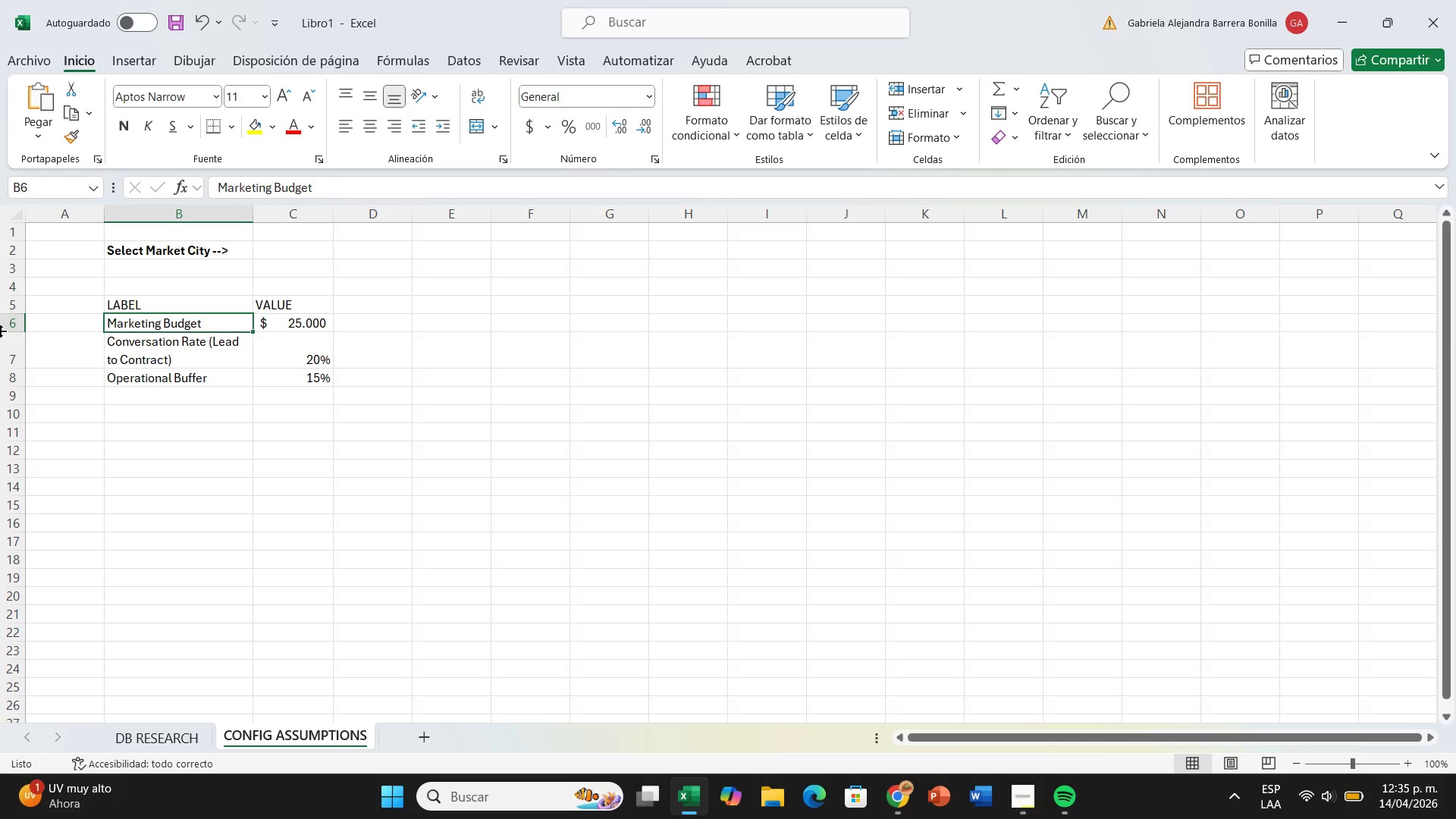 
left_click([218, 184])
 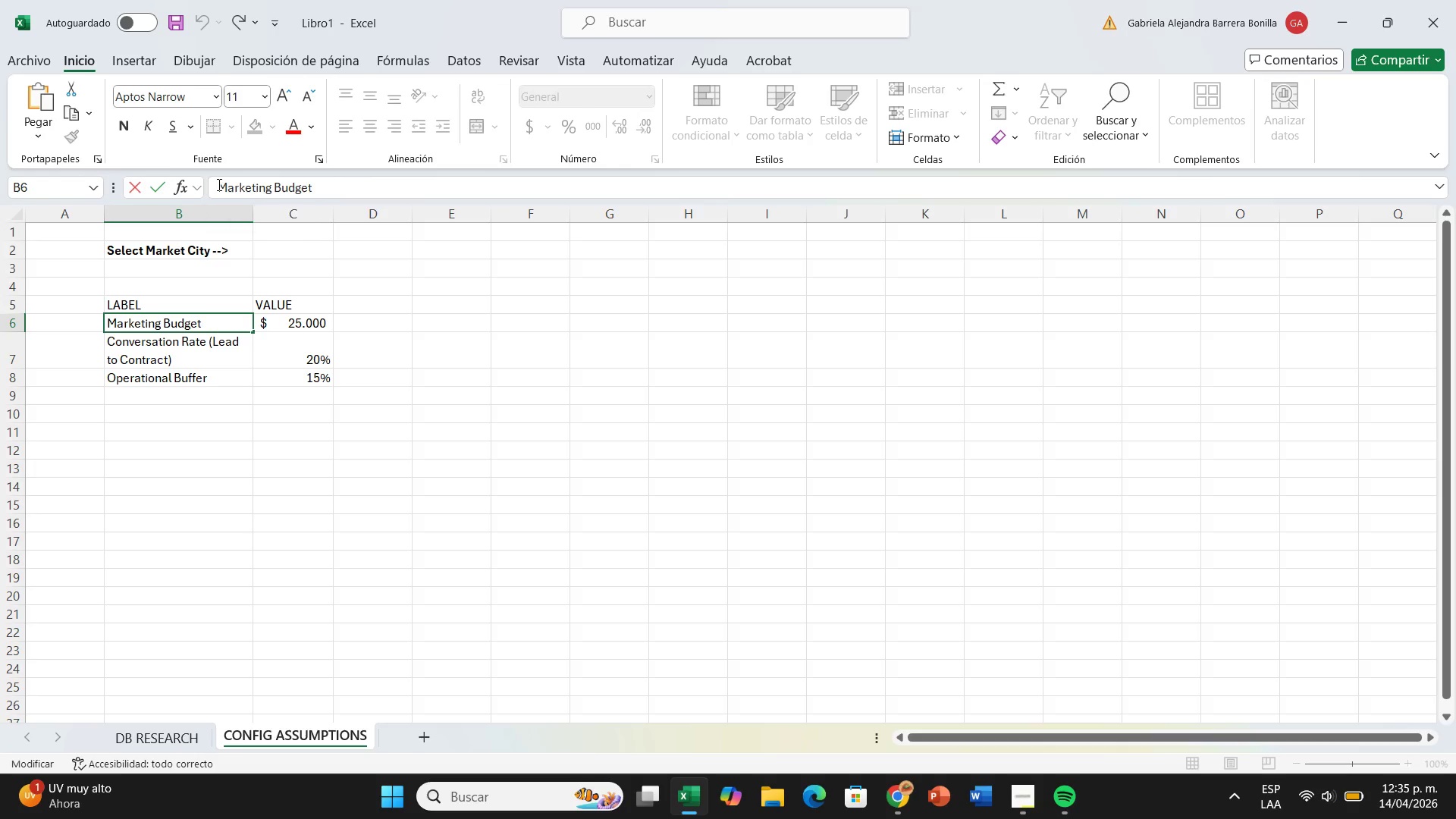 
type(Monthly )
 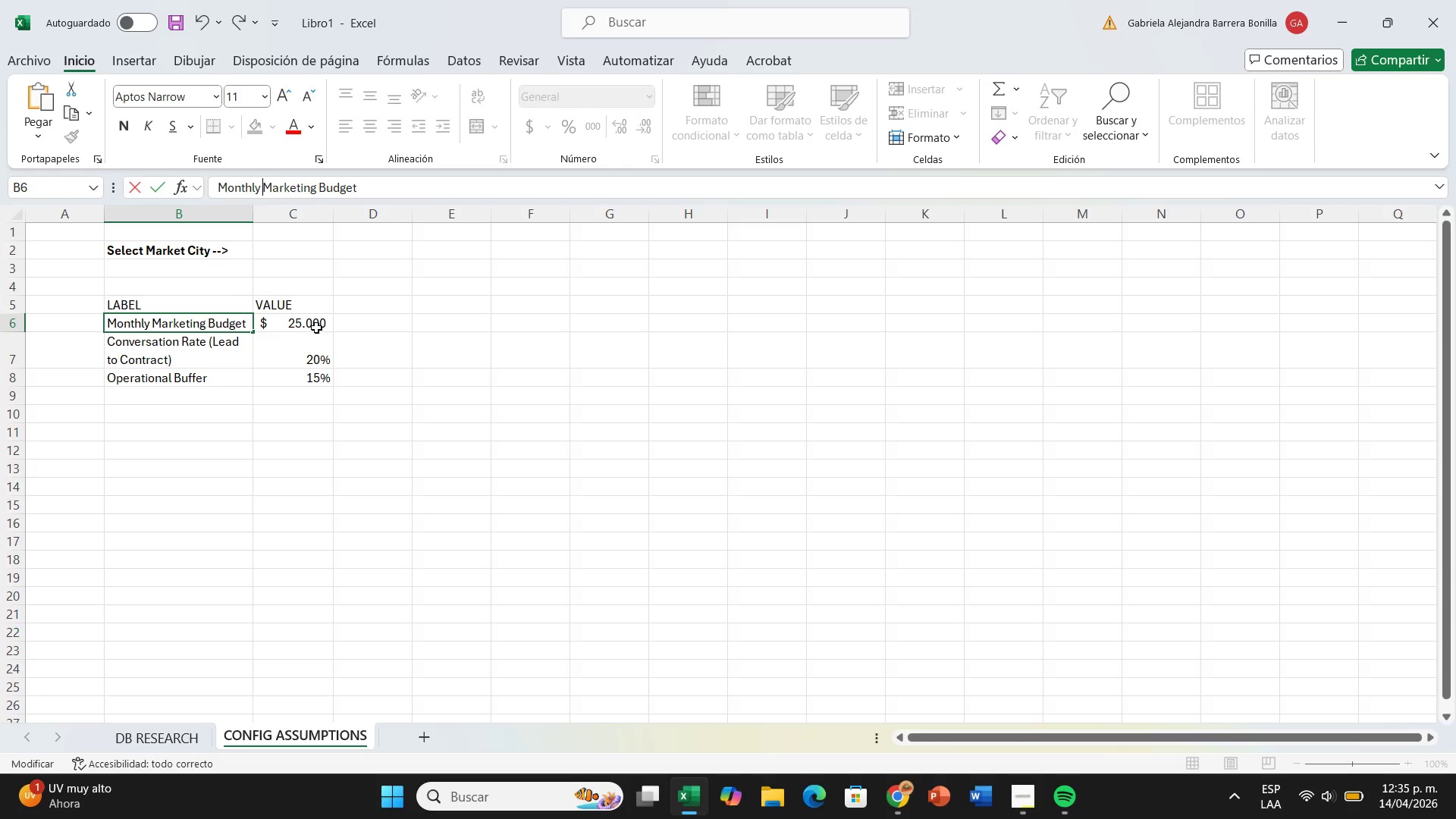 
left_click([315, 328])
 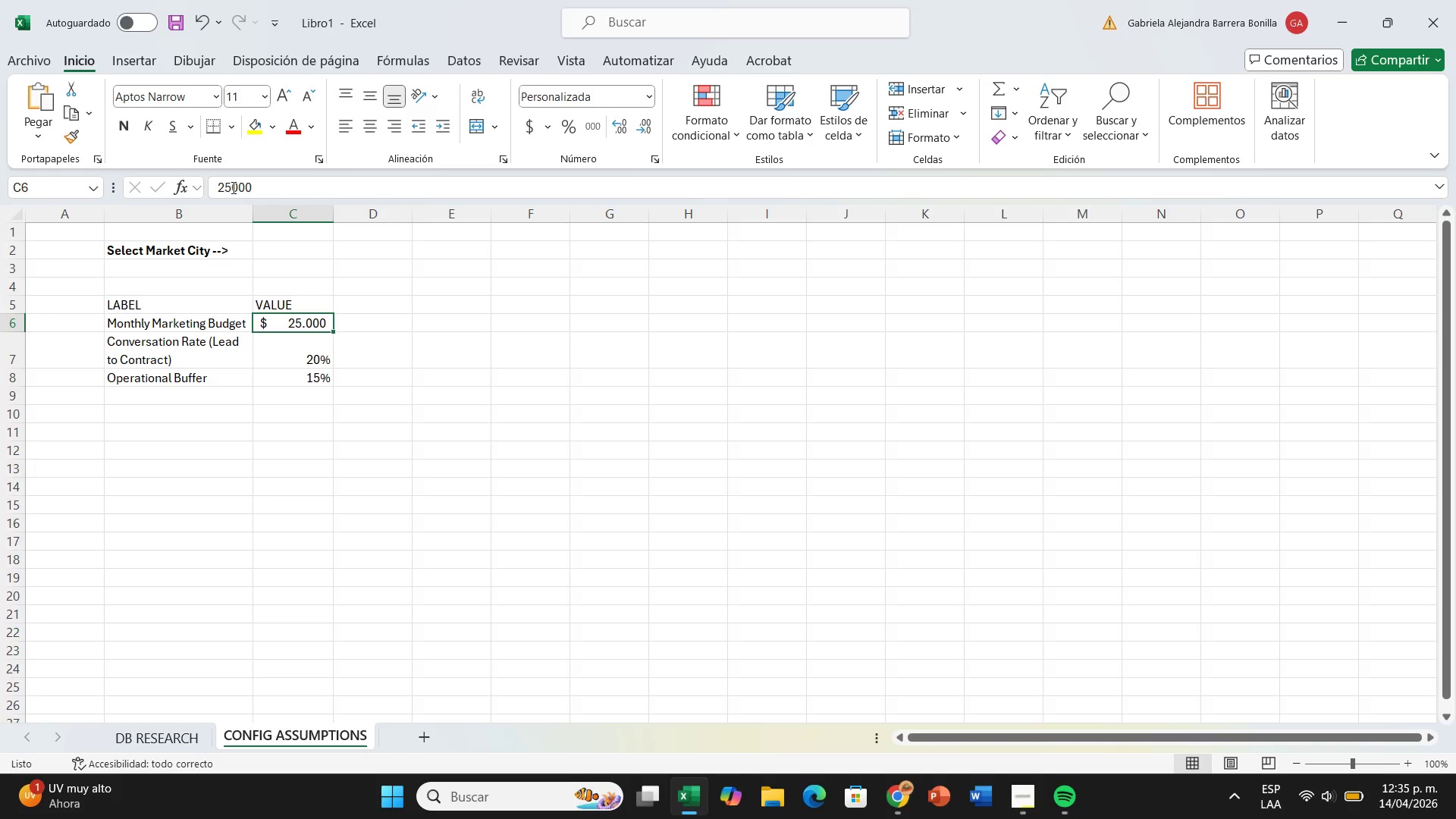 
left_click([231, 187])
 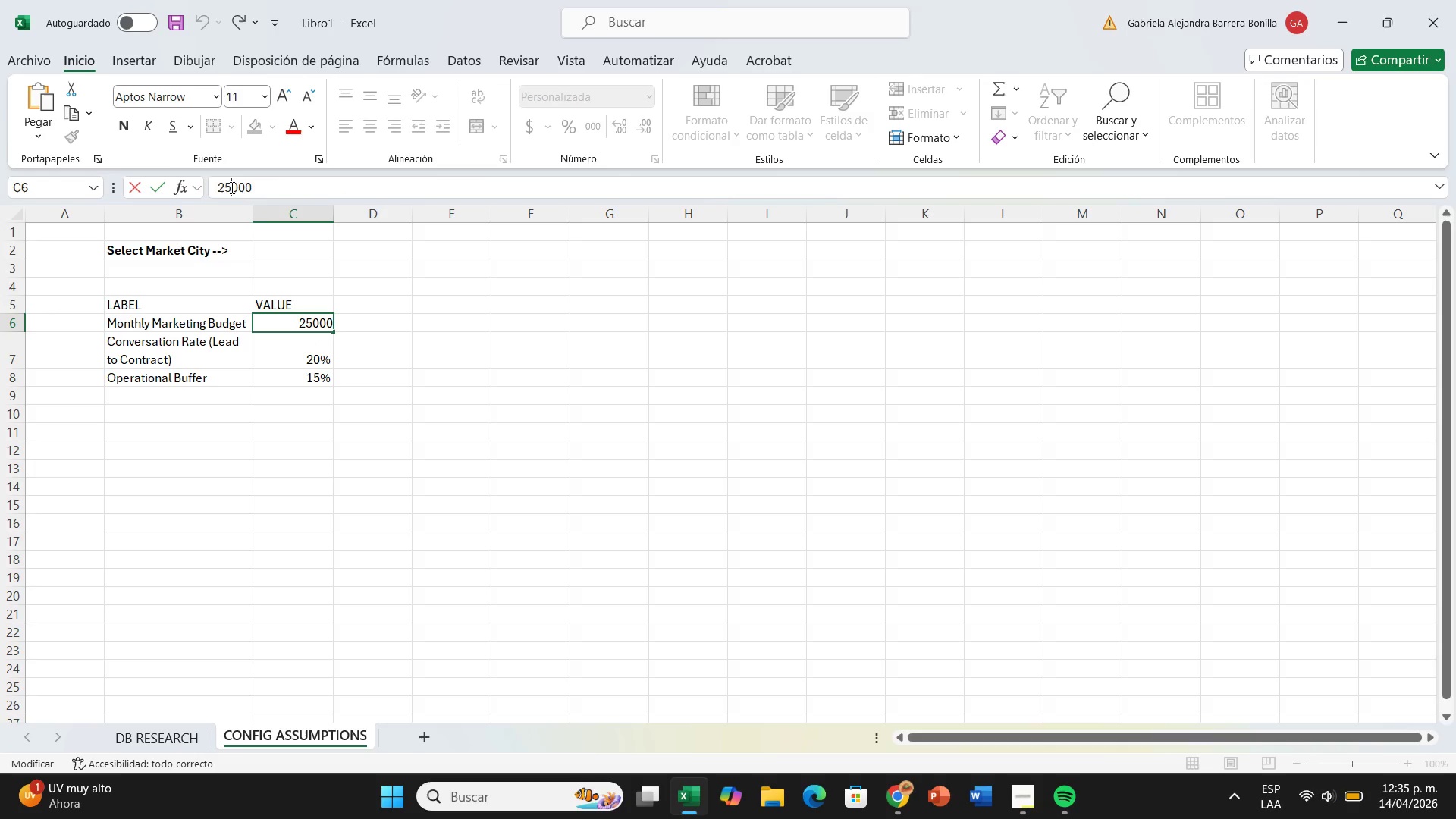 
key(Backspace)
key(Backspace)
key(Backspace)
type(50)
 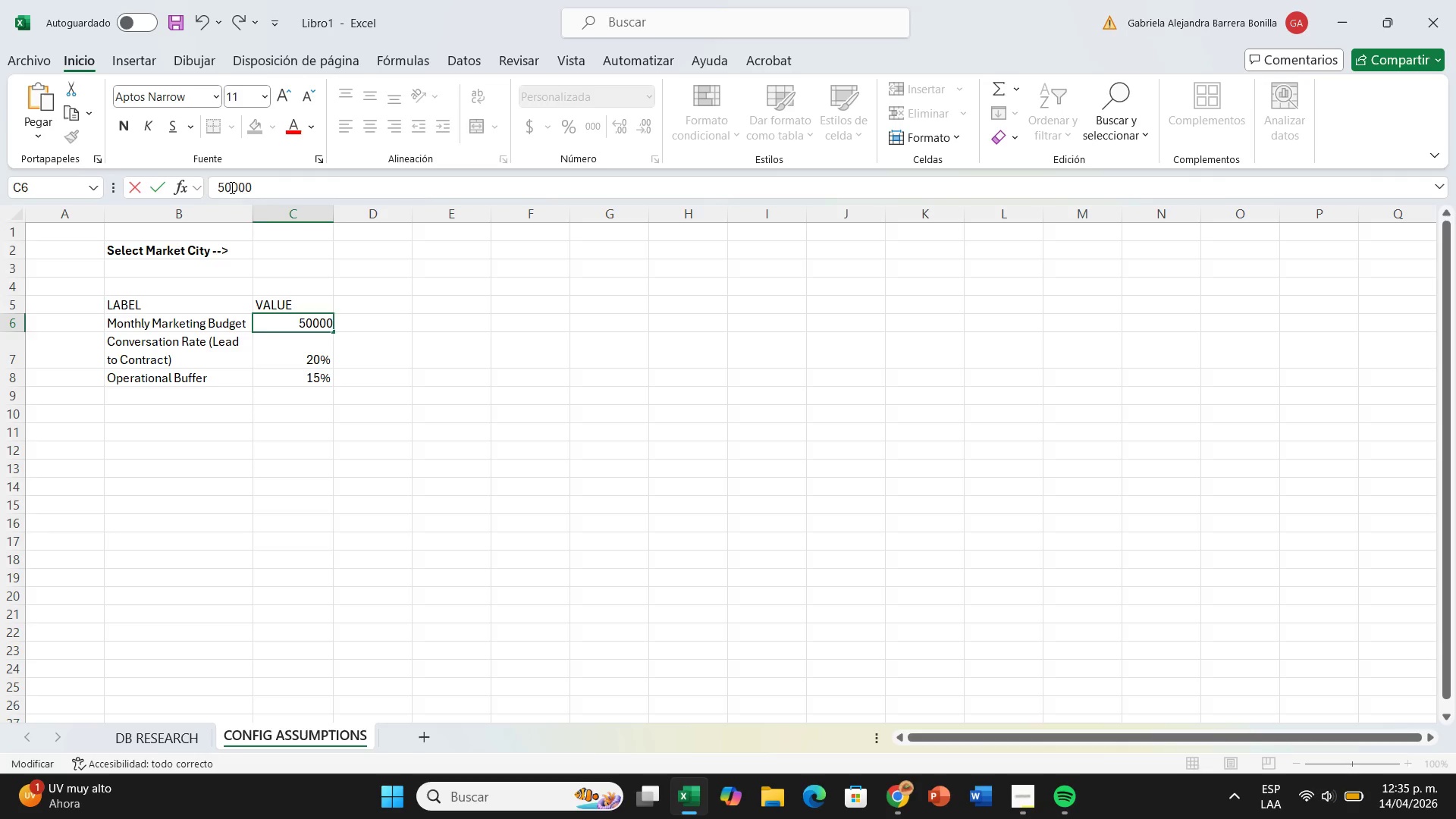 
key(Enter)
 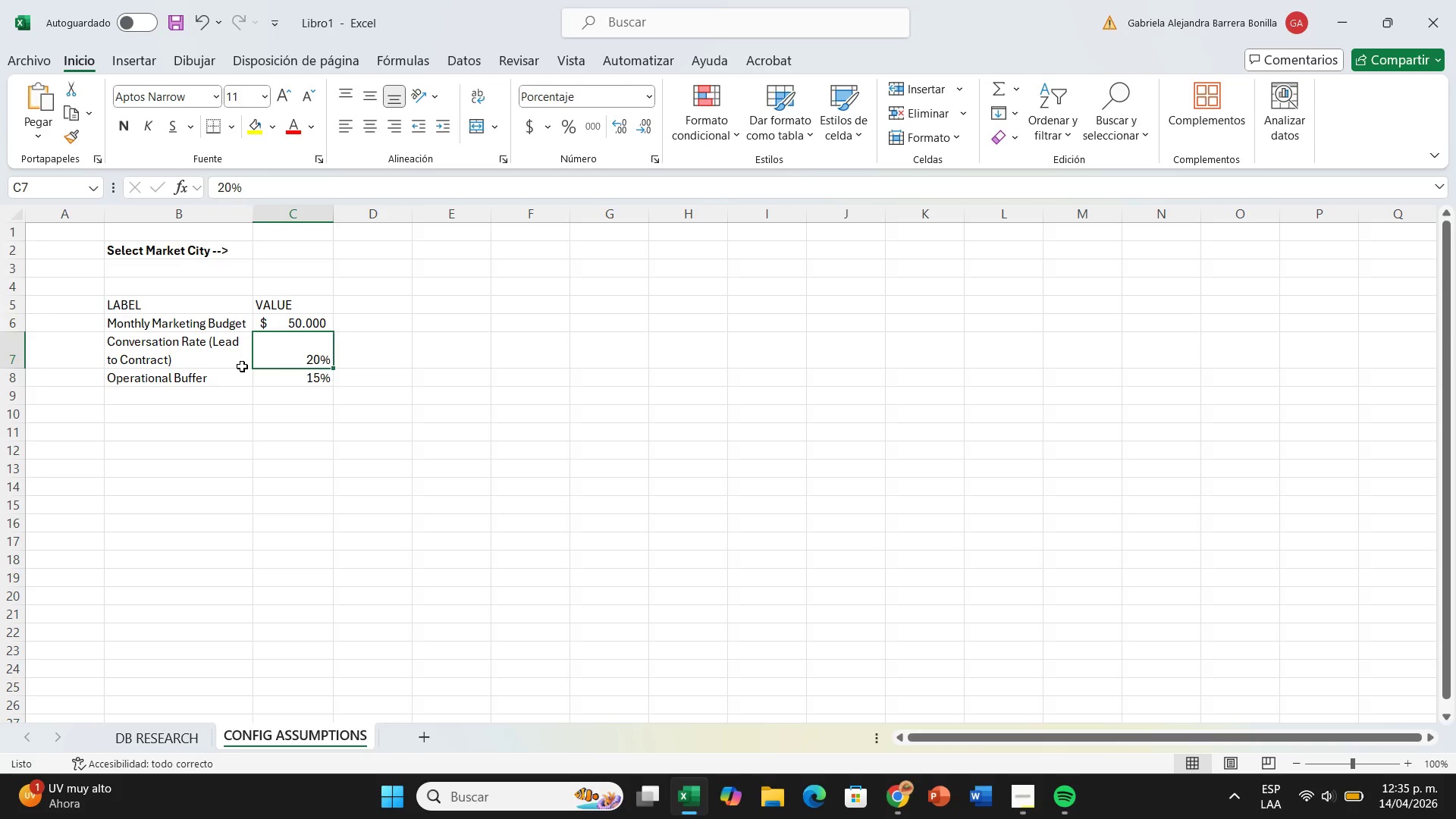 
wait(11.56)
 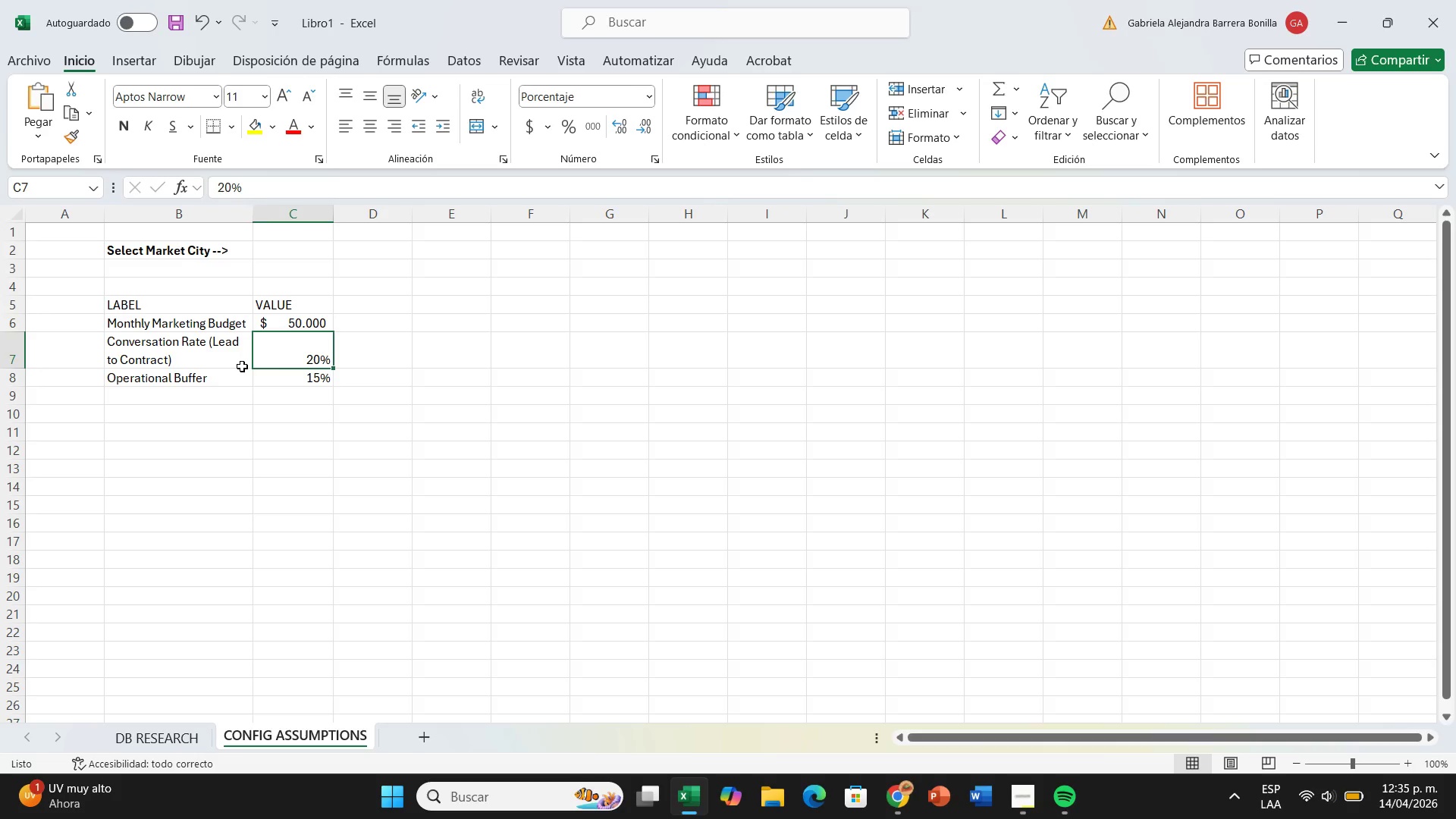 
left_click([204, 350])
 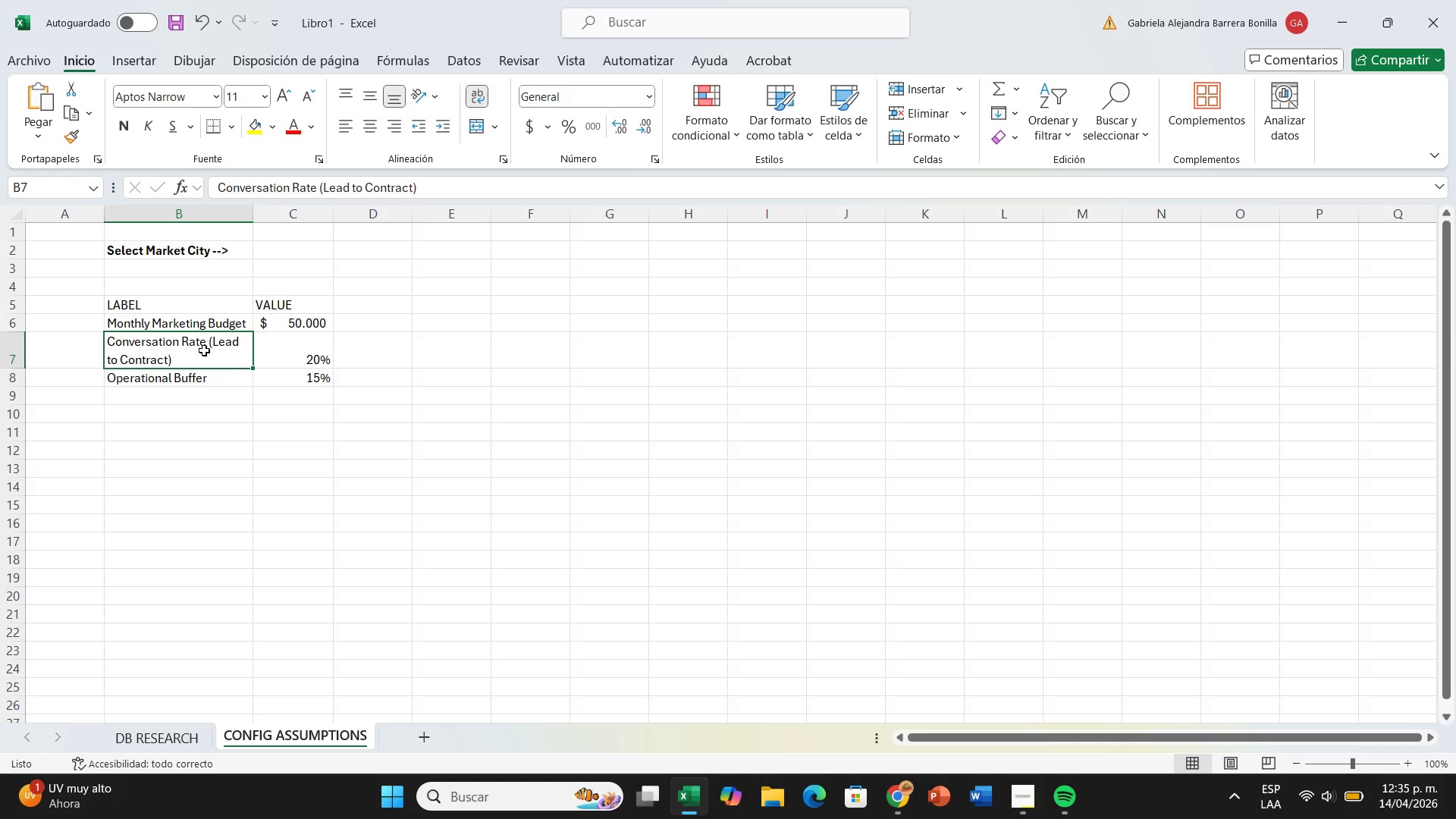 
left_click([204, 350])
 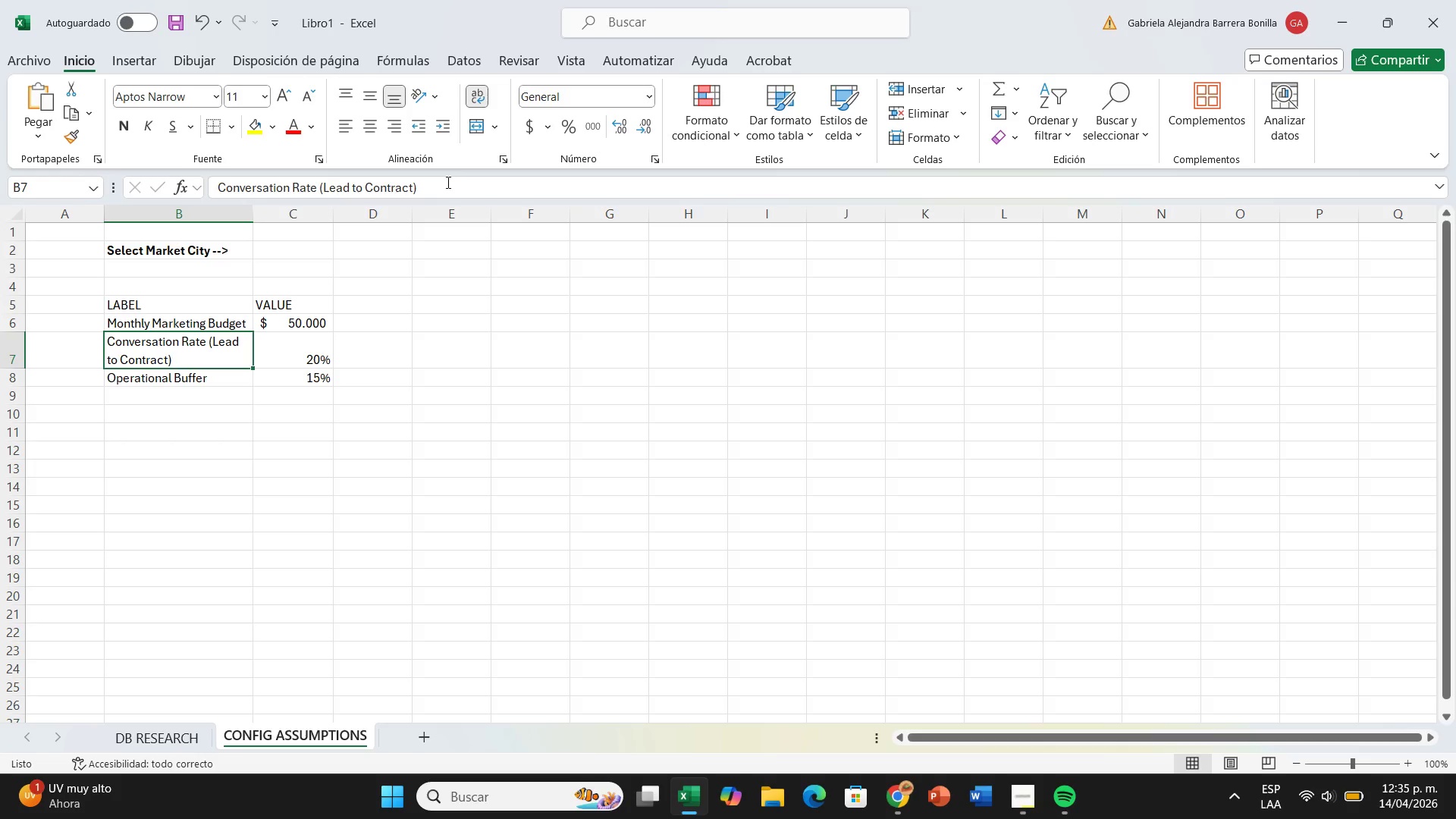 
left_click_drag(start_coordinate=[444, 182], to_coordinate=[112, 200])
 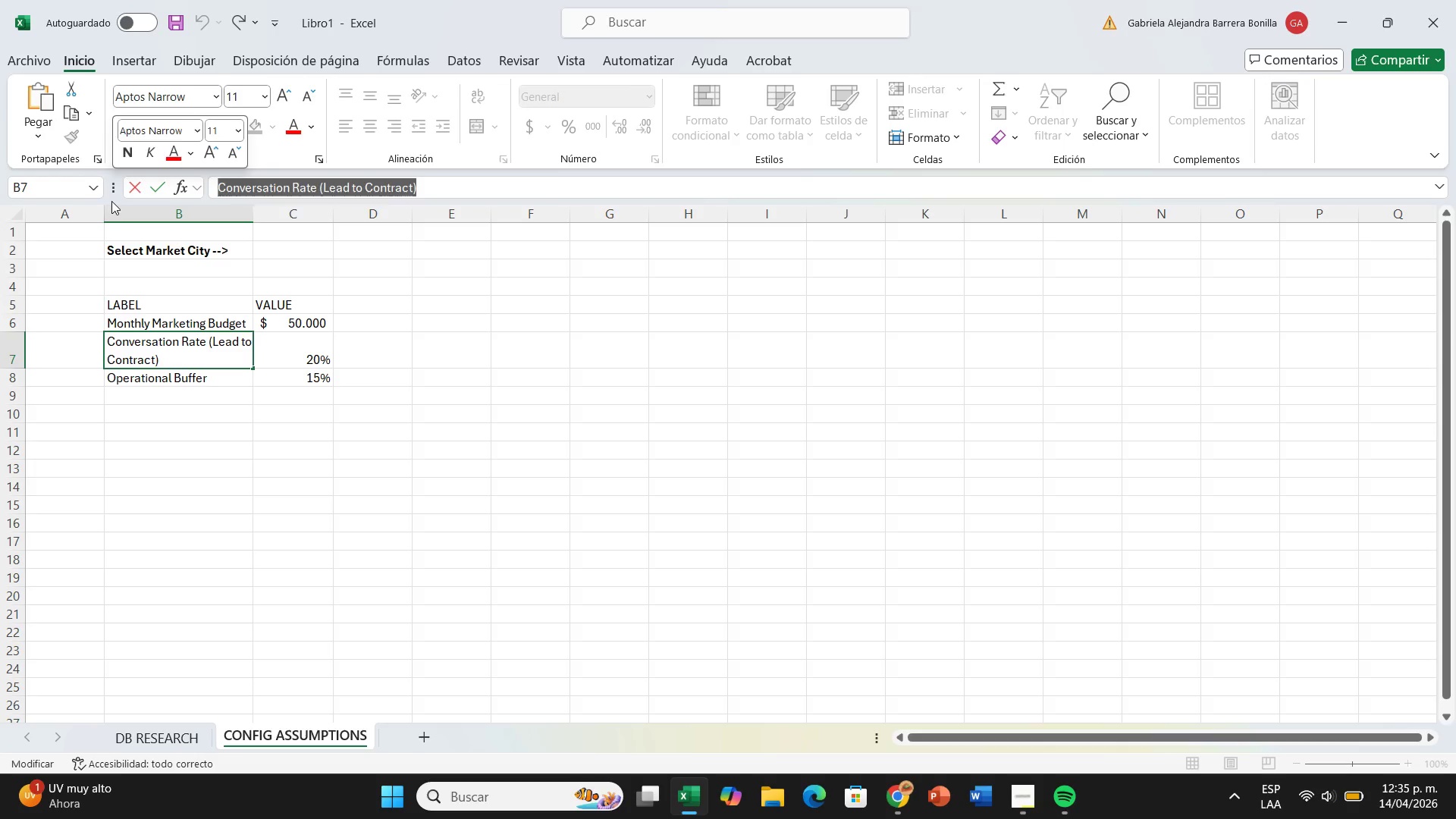 
key(Backspace)
type(Cost per Lead *Market()
 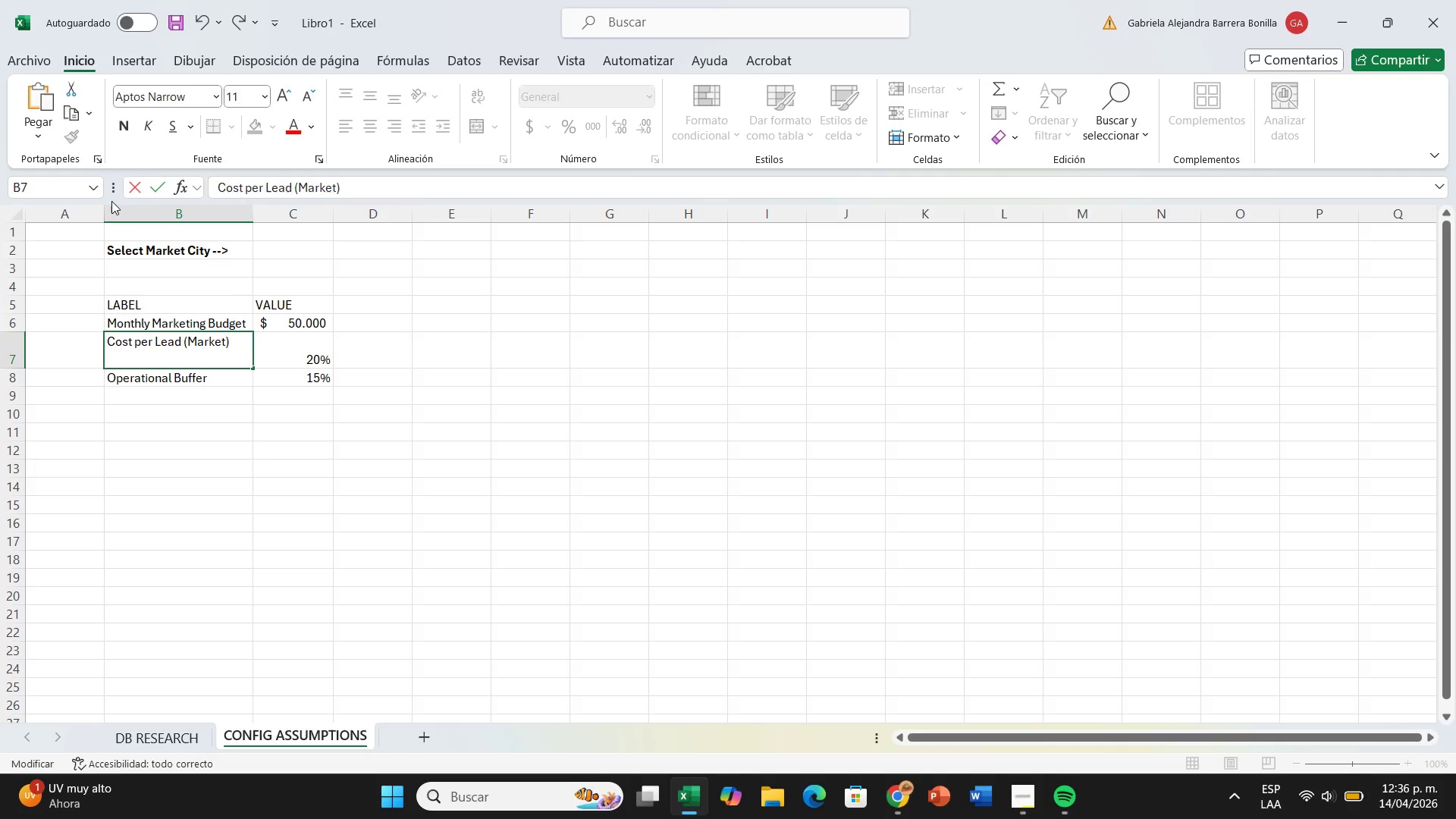 
key(ArrowRight)
 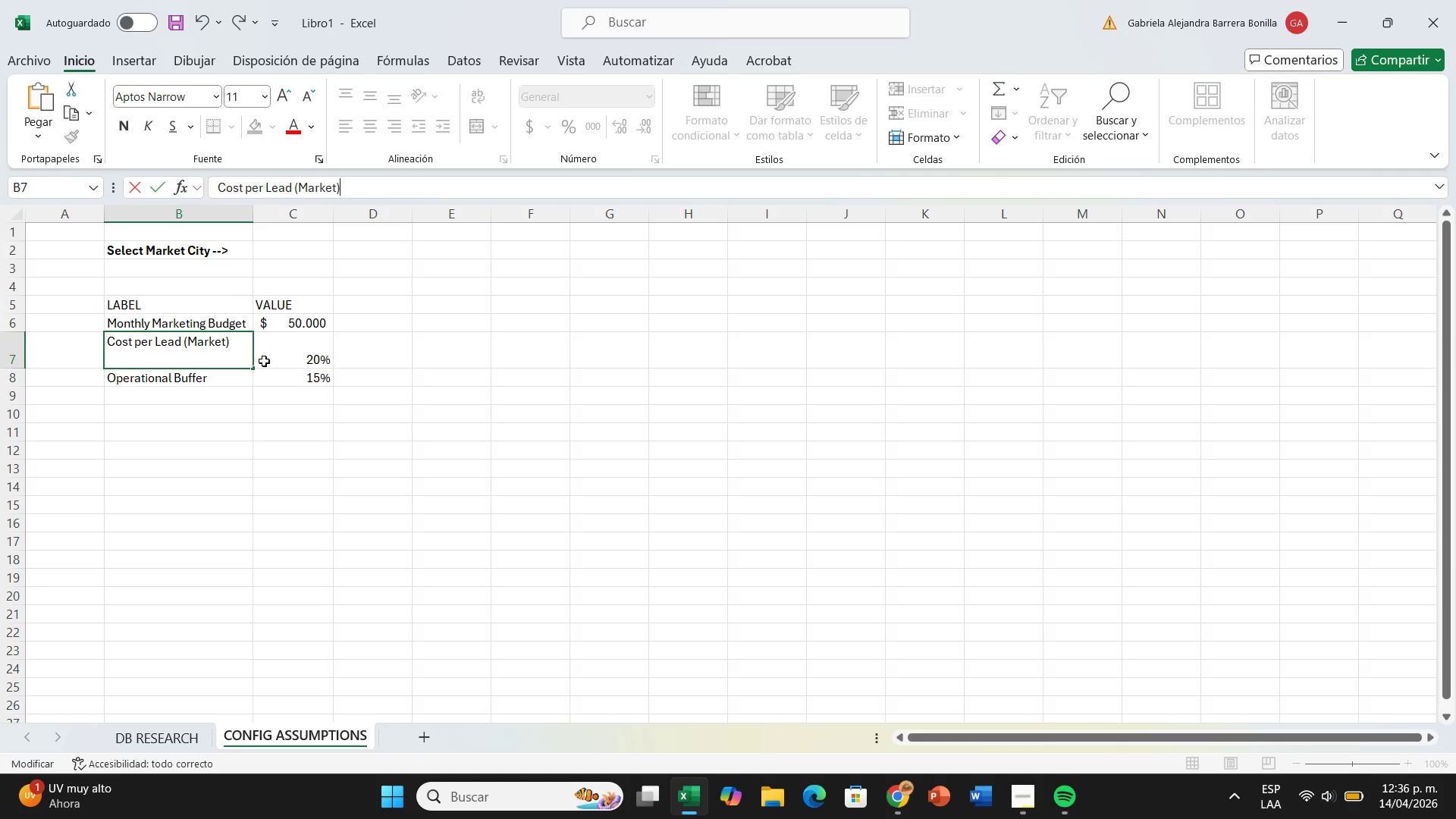 
left_click([289, 347])
 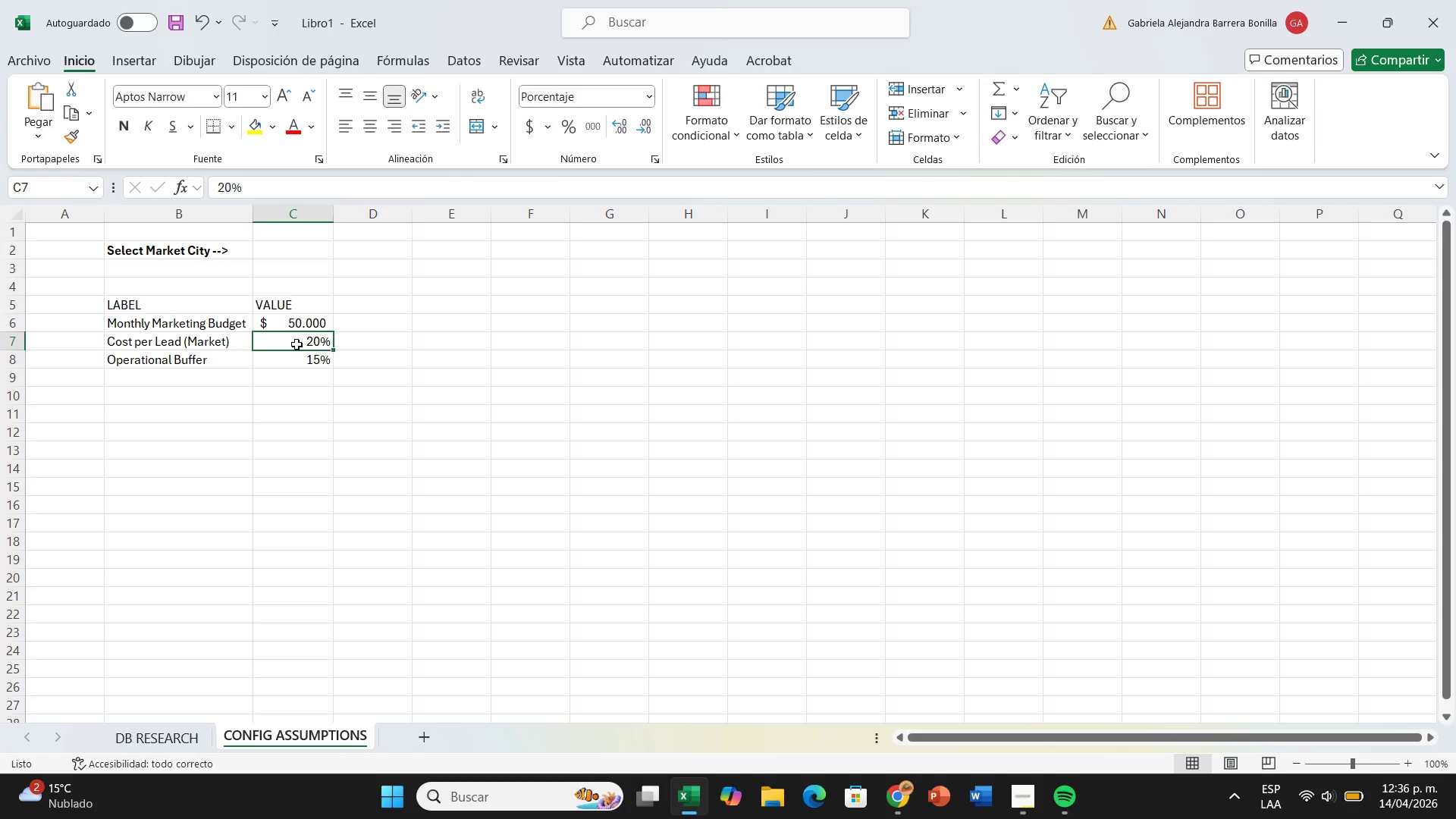 
wait(34.36)
 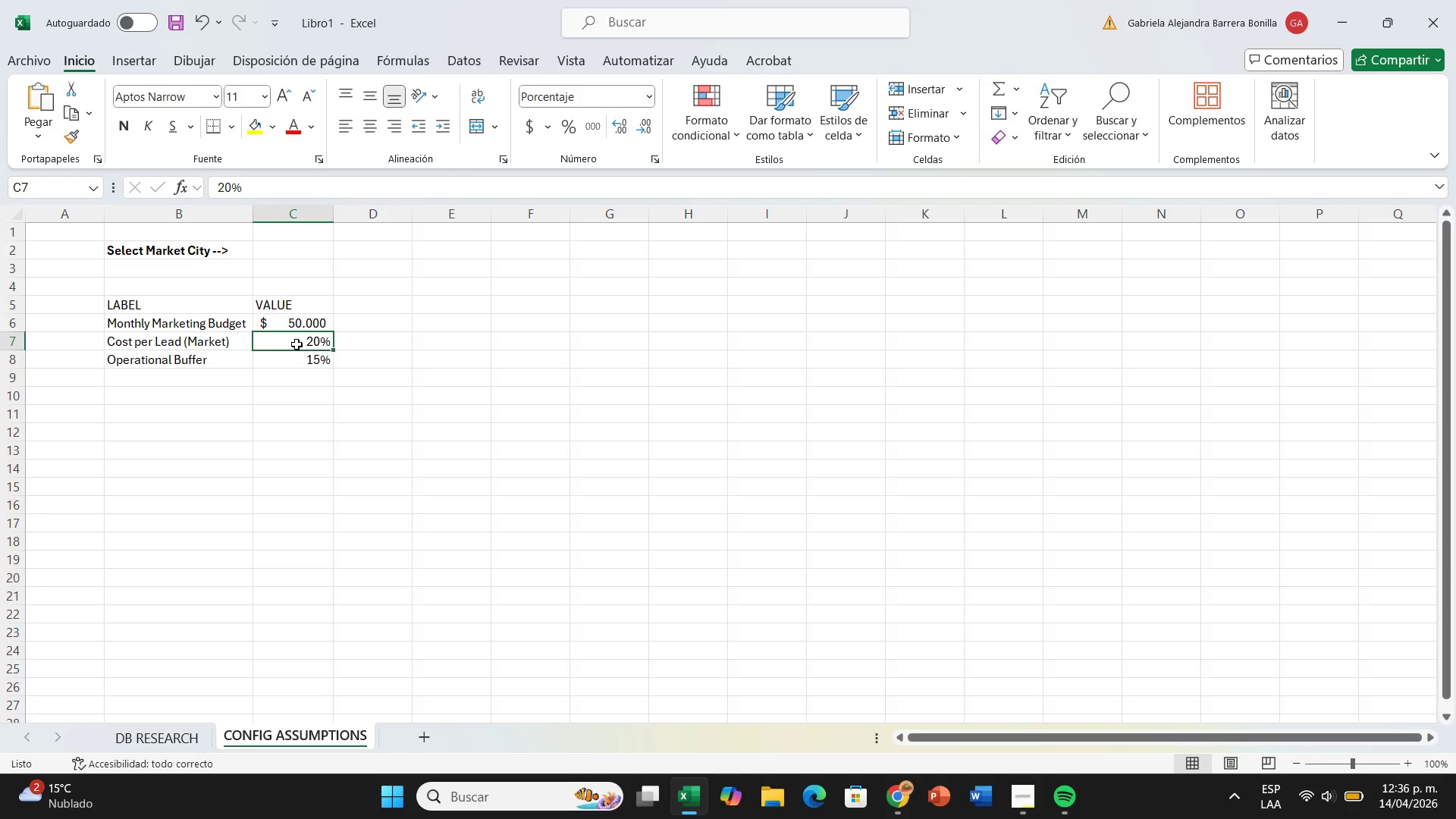 
double_click([297, 344])
 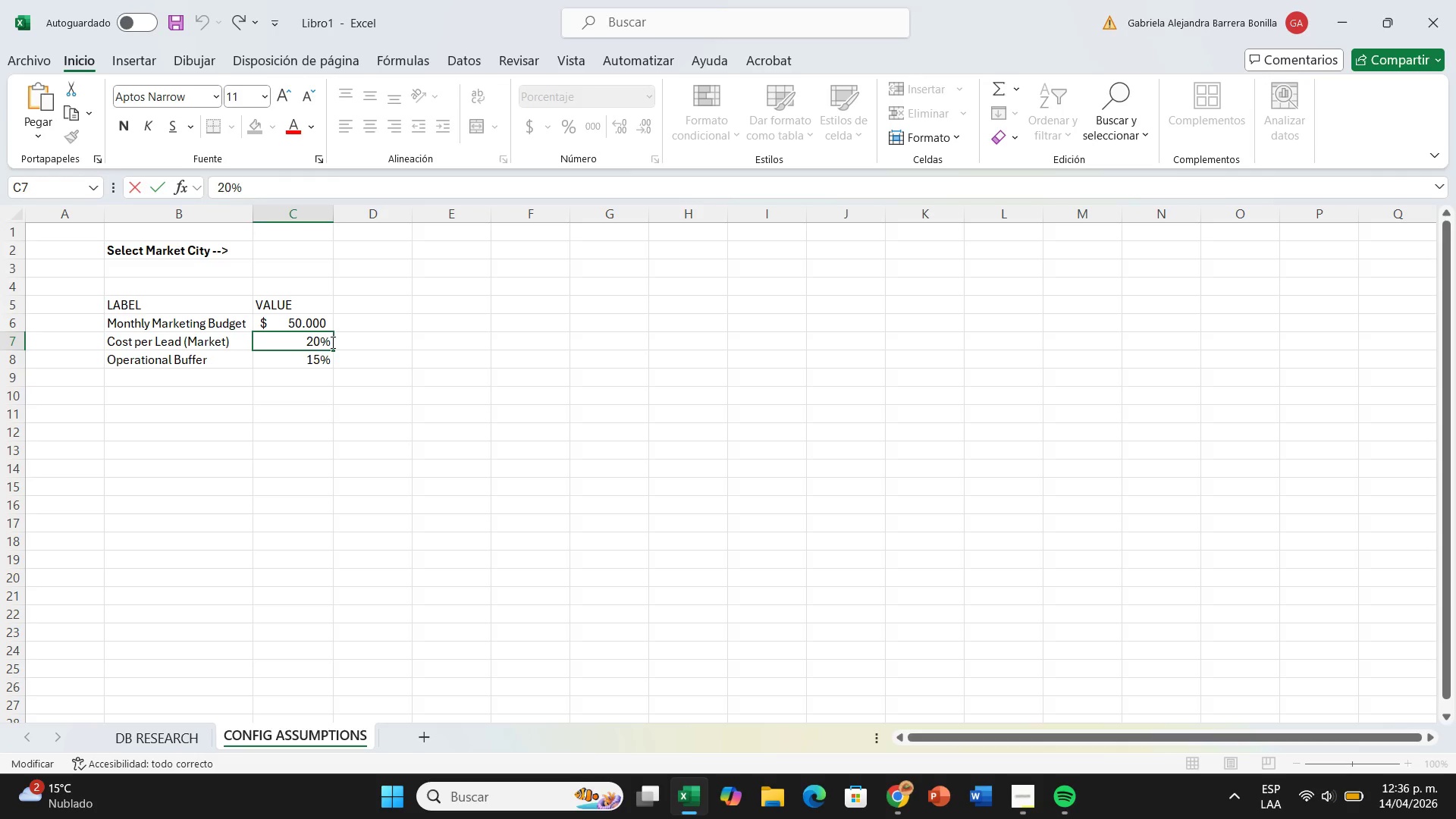 
left_click([331, 342])
 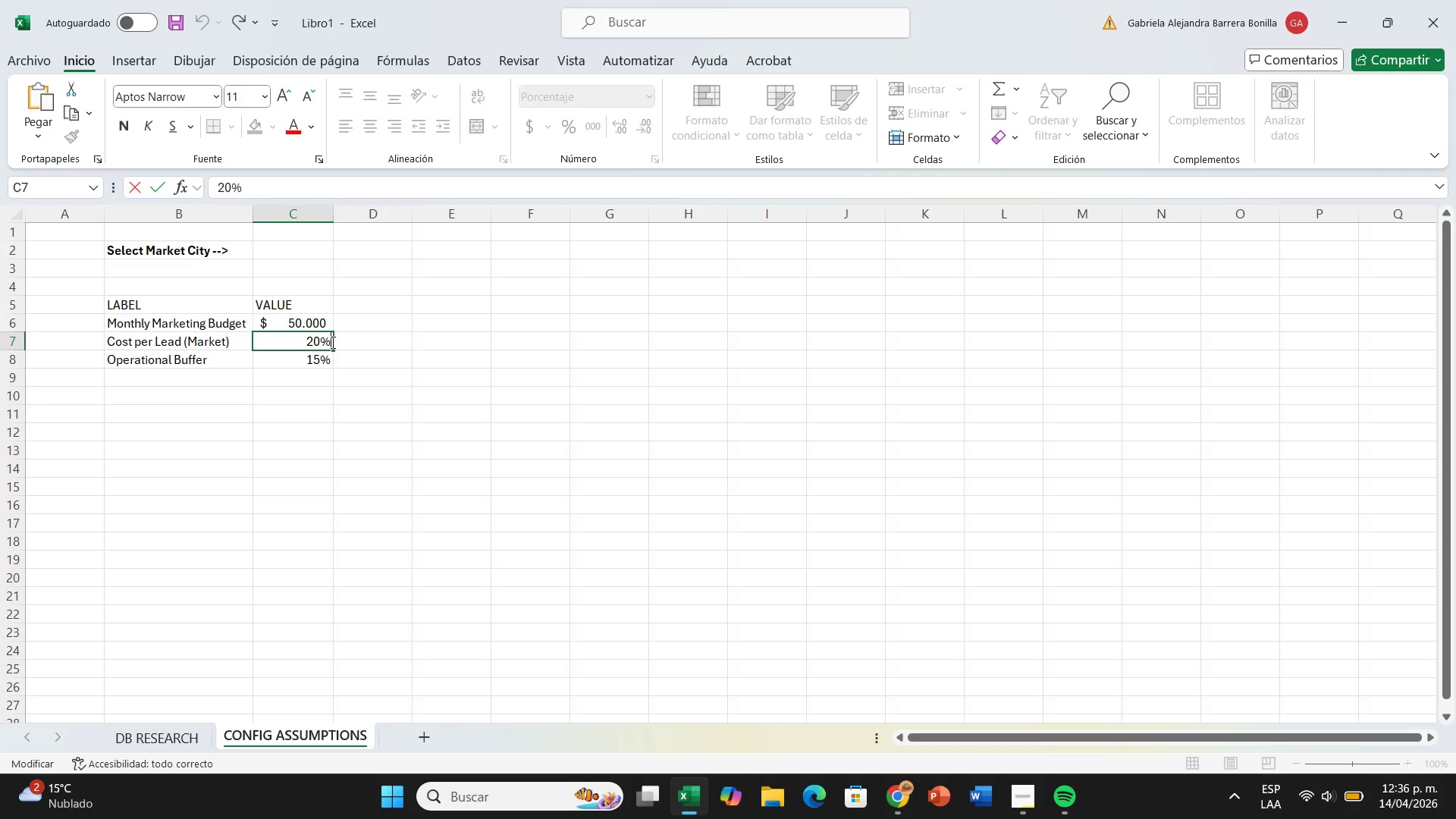 
key(Backspace)
key(Backspace)
key(Backspace)
key(Backspace)
type()BUA)
key(Backspace)
type(S)
 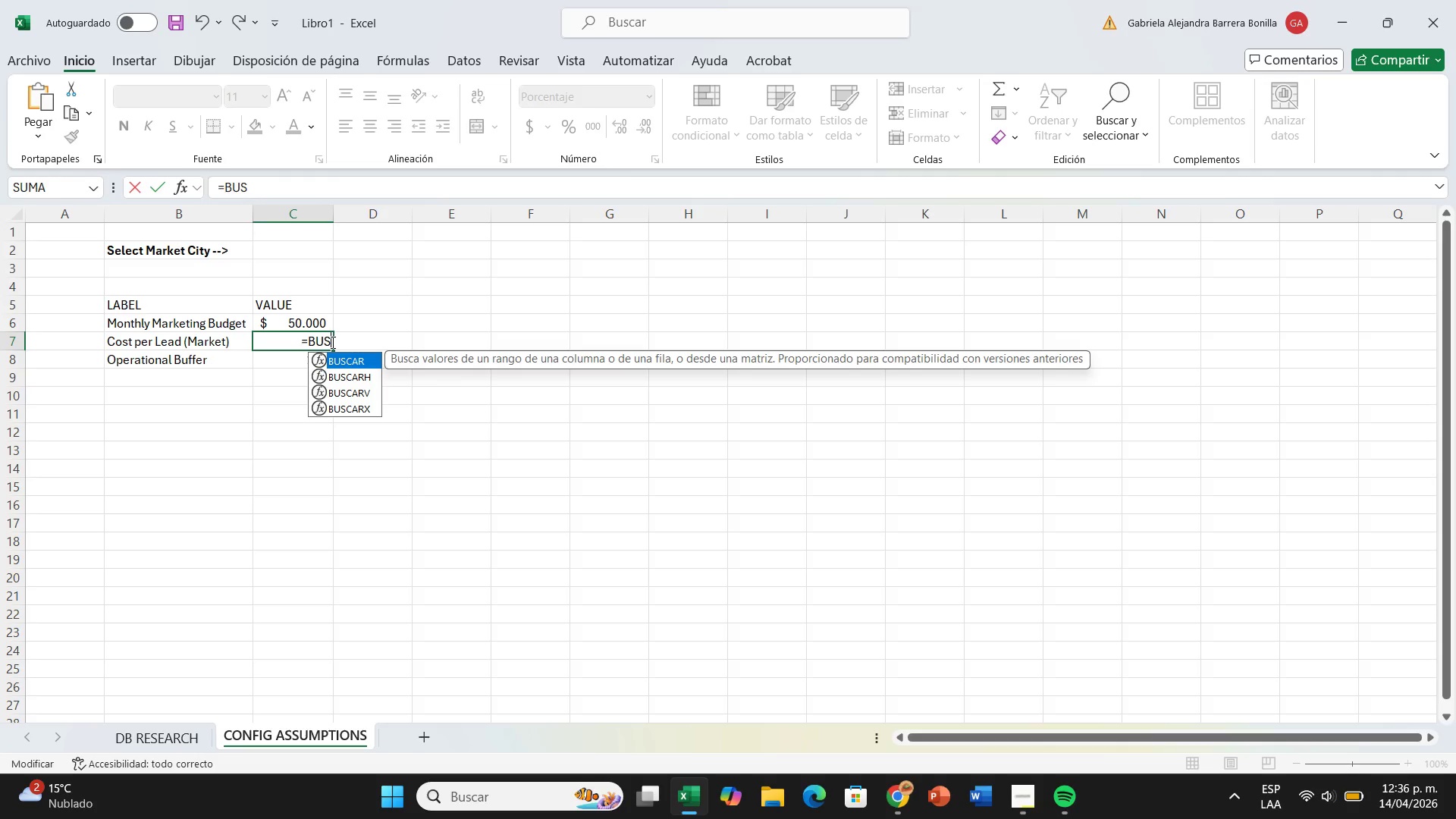 
left_click([356, 388])
 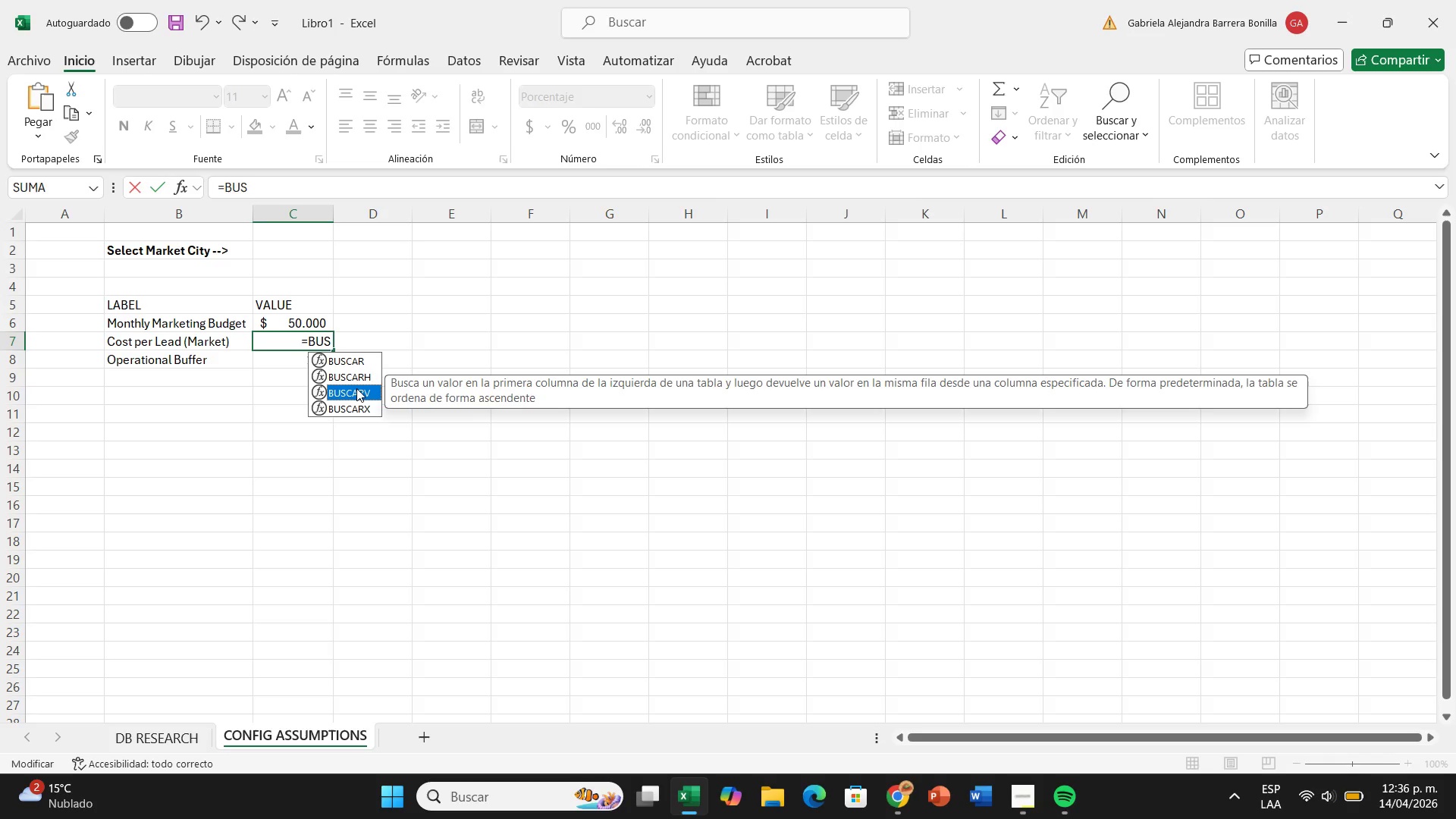 
double_click([356, 388])
 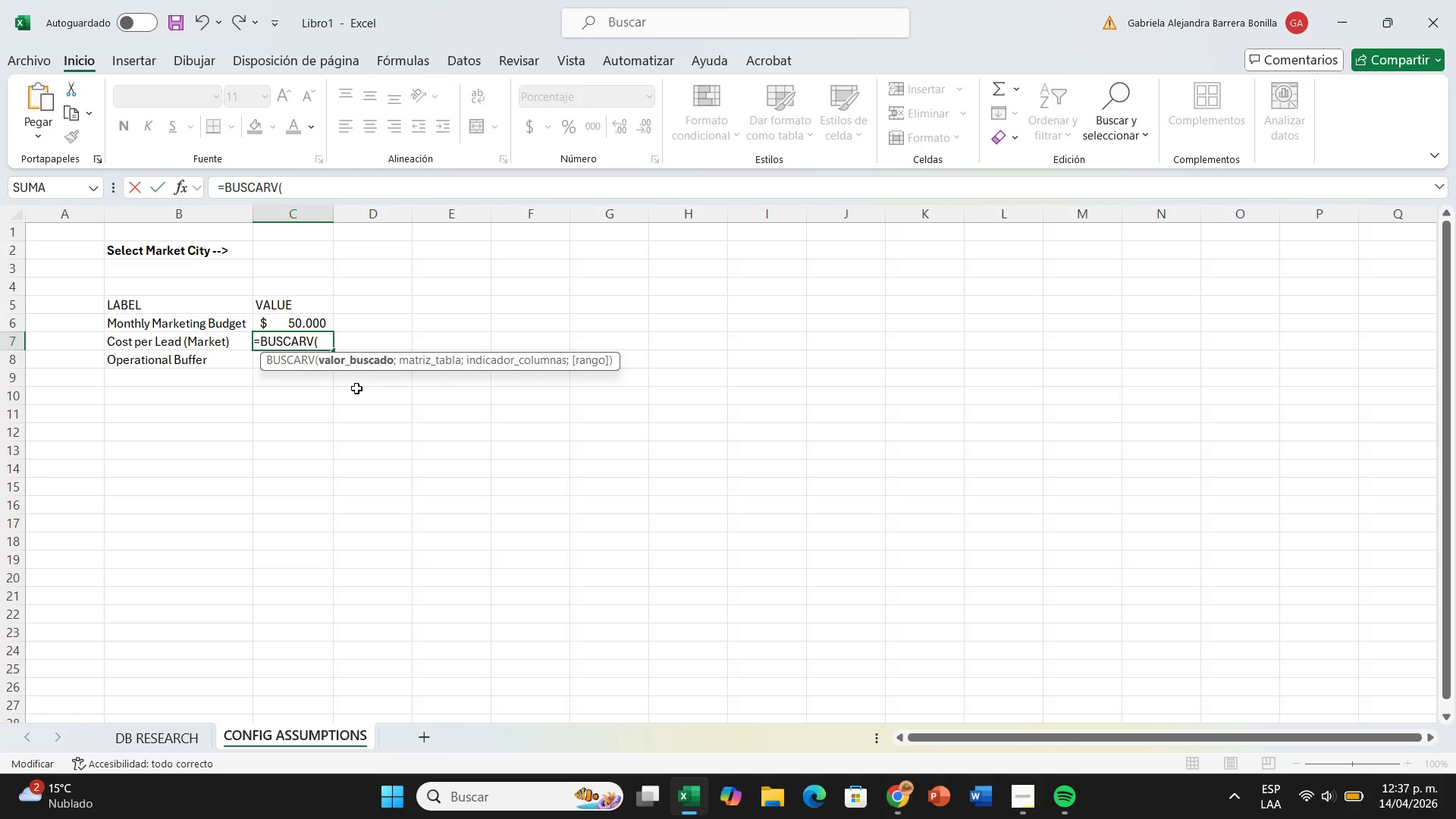 
wait(8.95)
 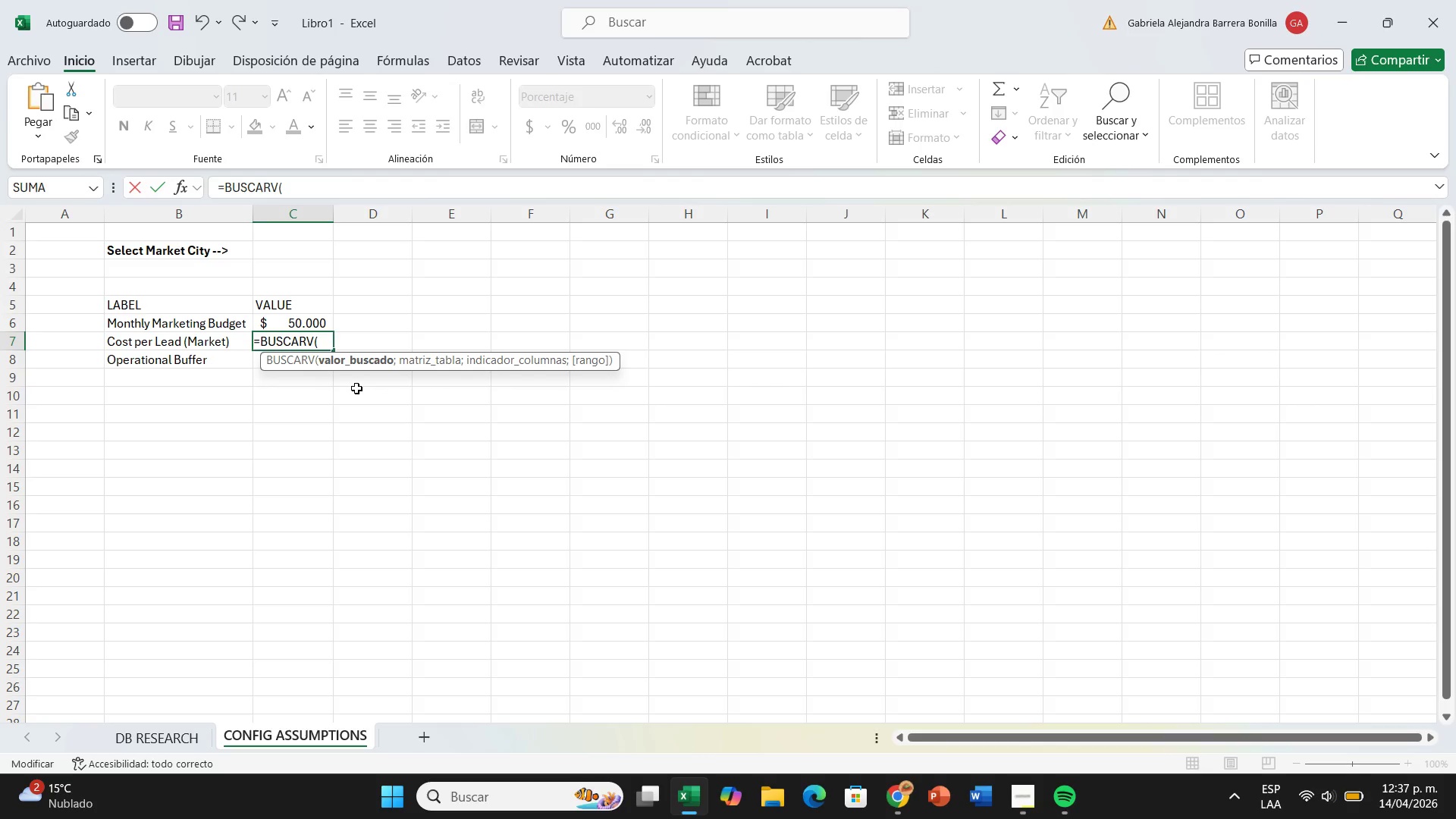 
type(C2)
 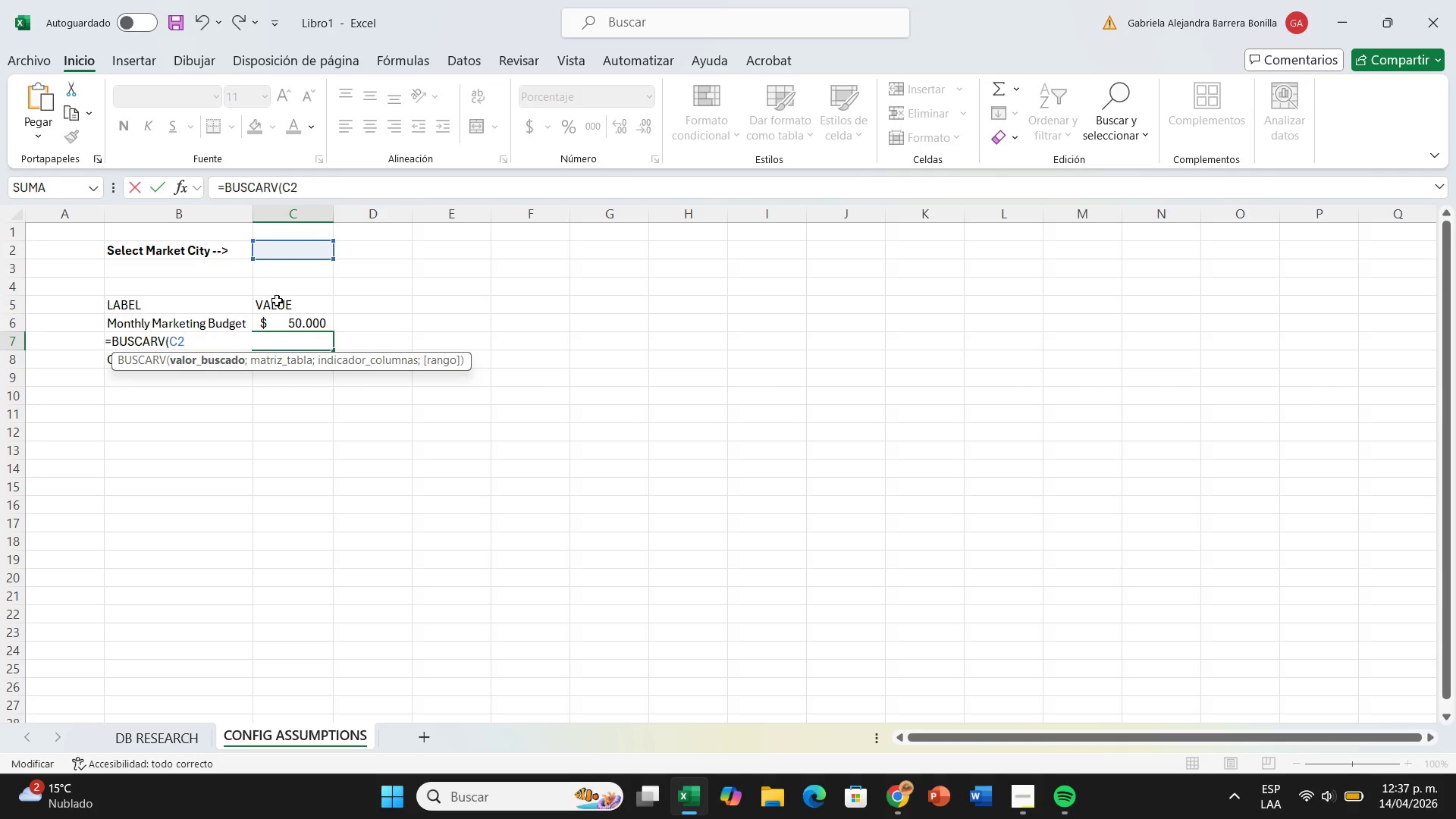 
wait(5.09)
 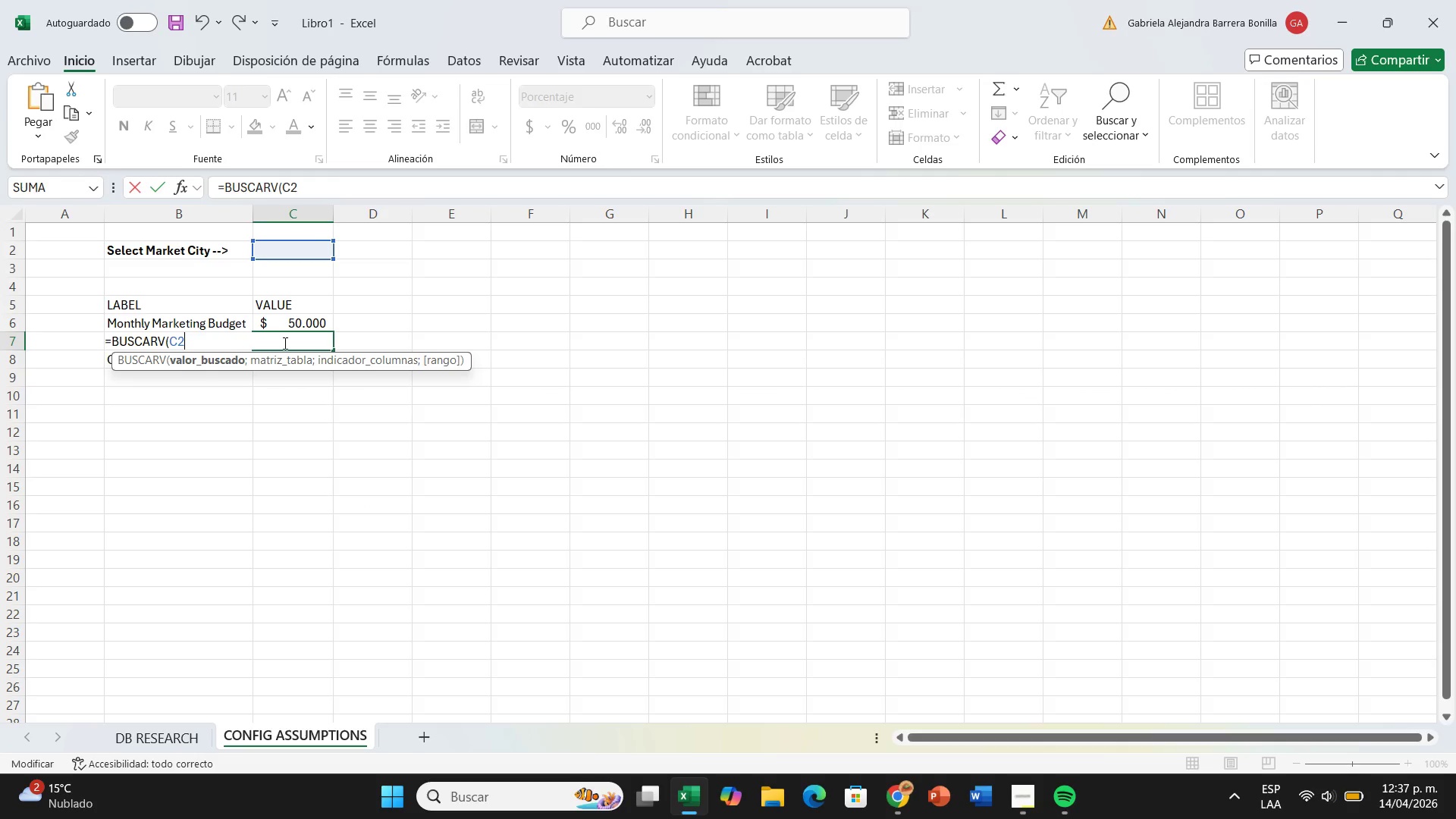 
key(Shift+Comma)
 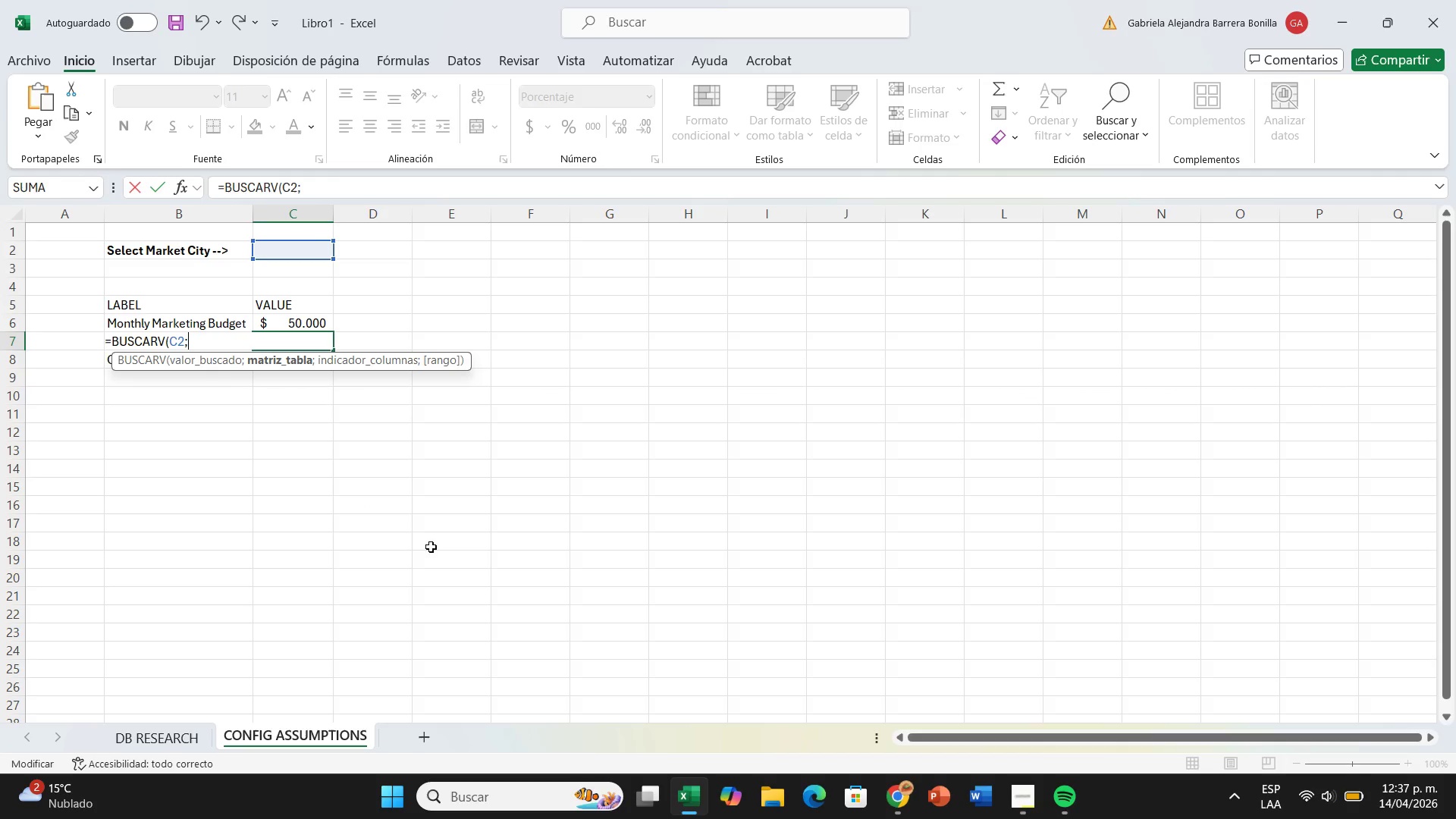 
type(Table_Market)
 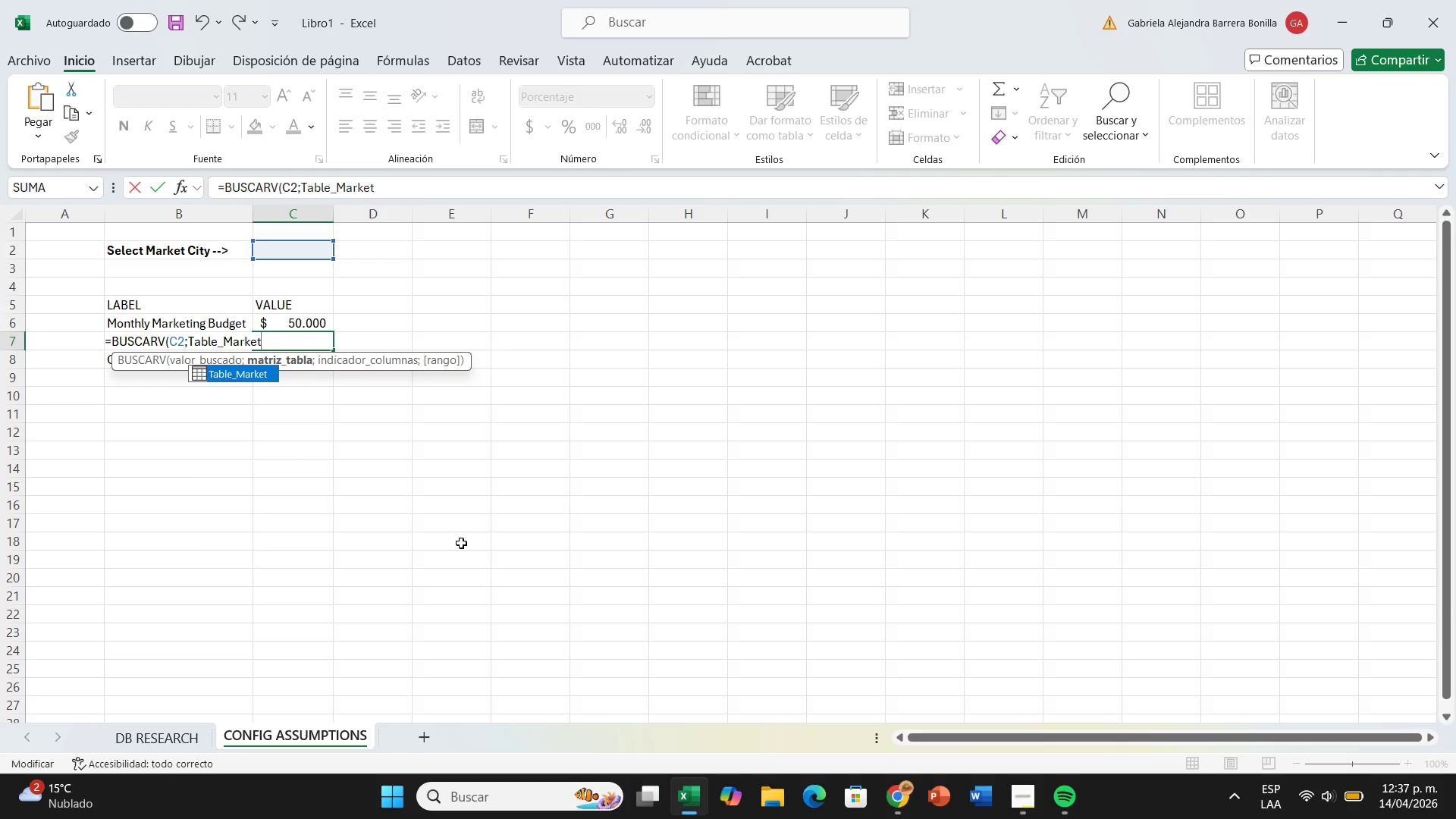 
key(Shift+Comma)
 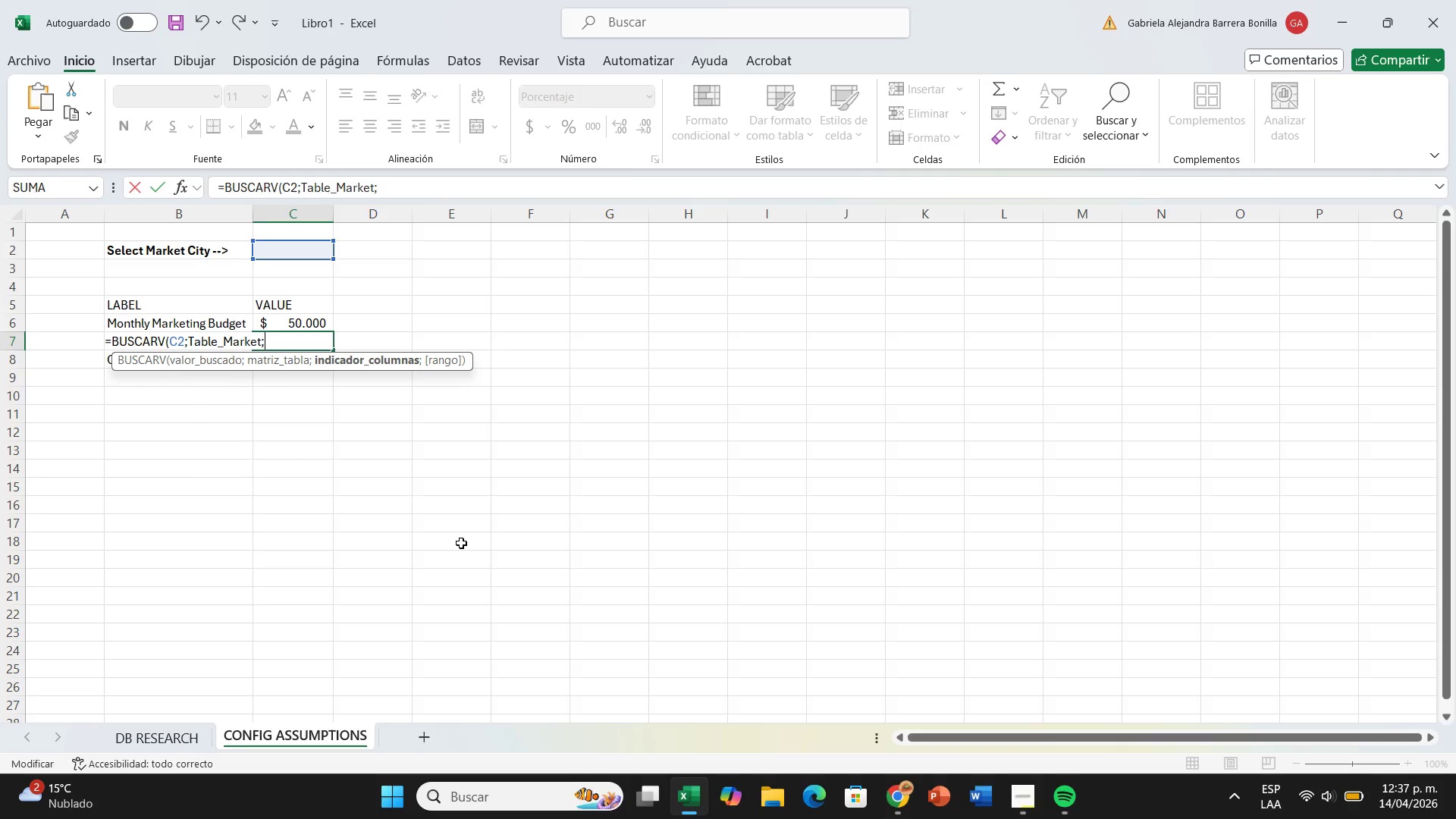 
key(5)
 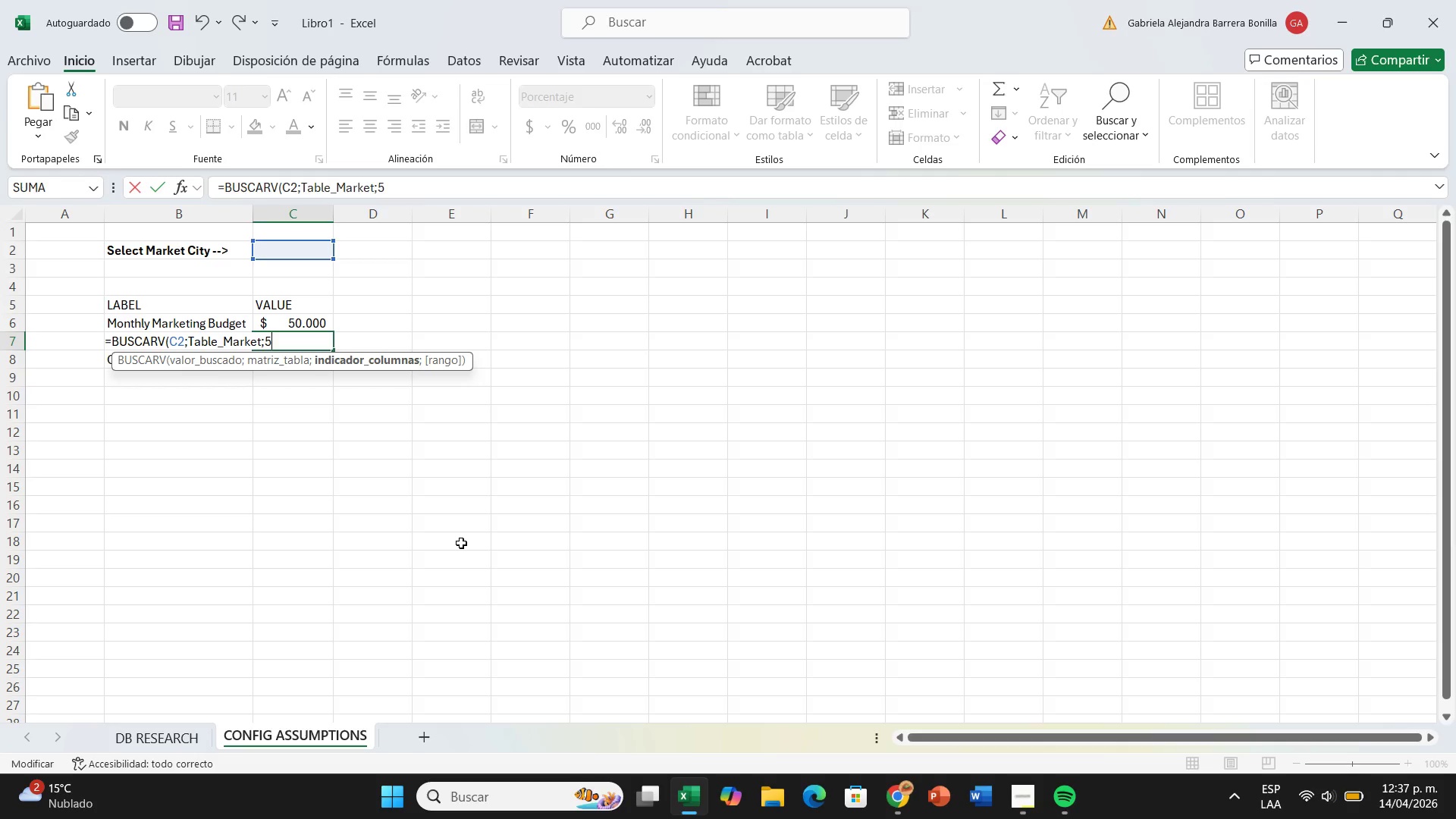 
type(>)
key(Backspace)
type(<FALSO()
 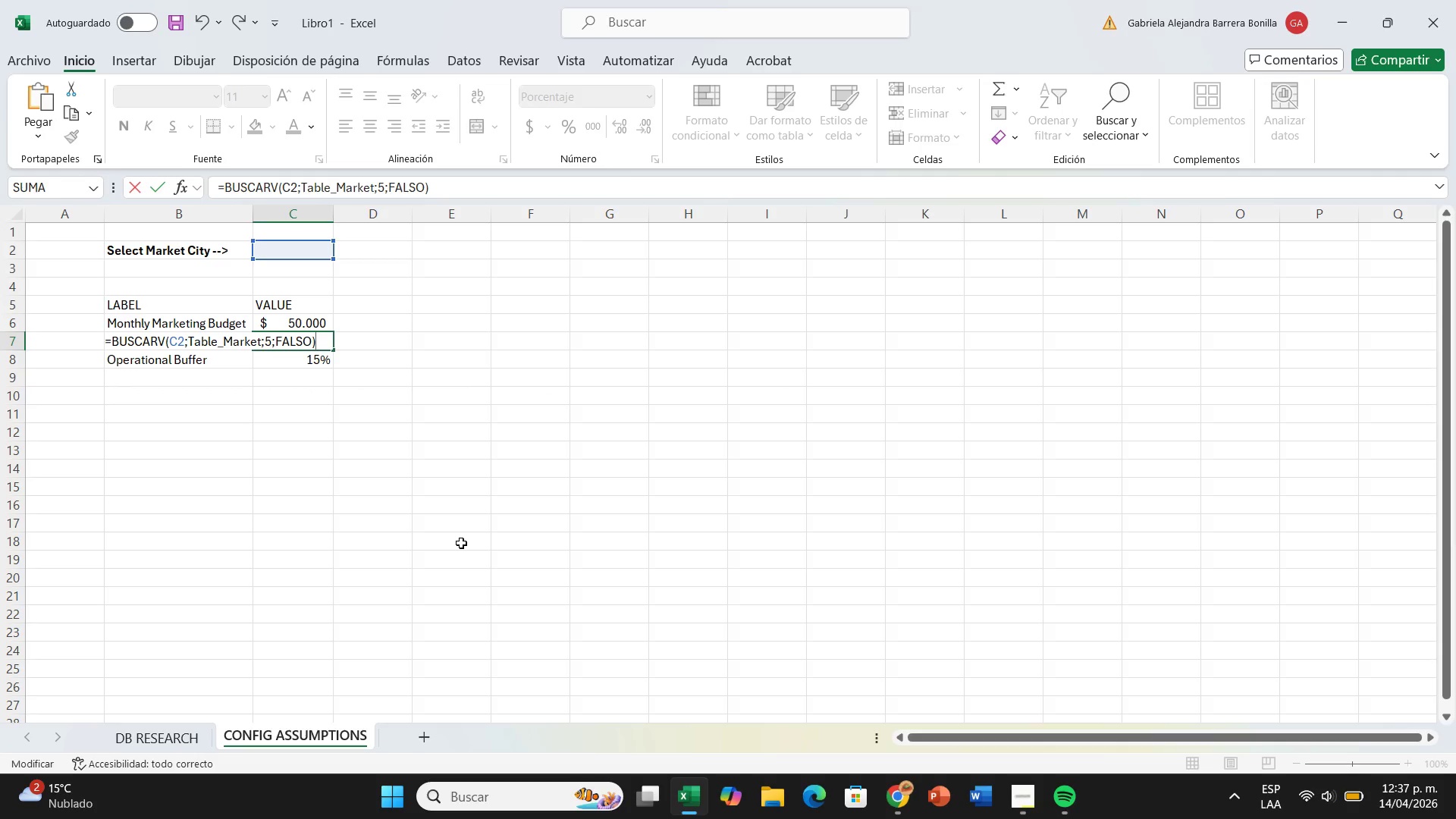 
key(Enter)
 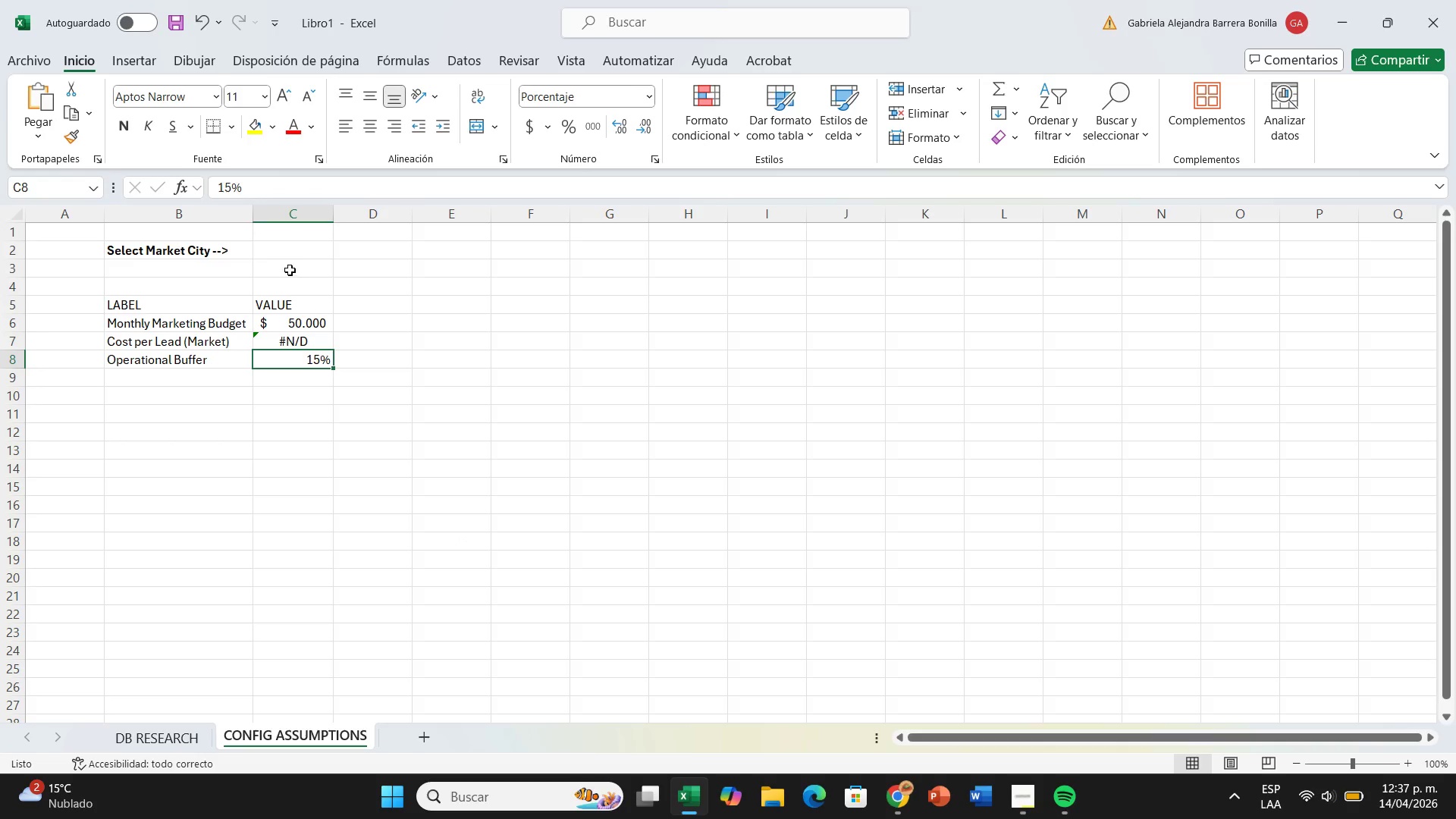 
left_click([300, 259])
 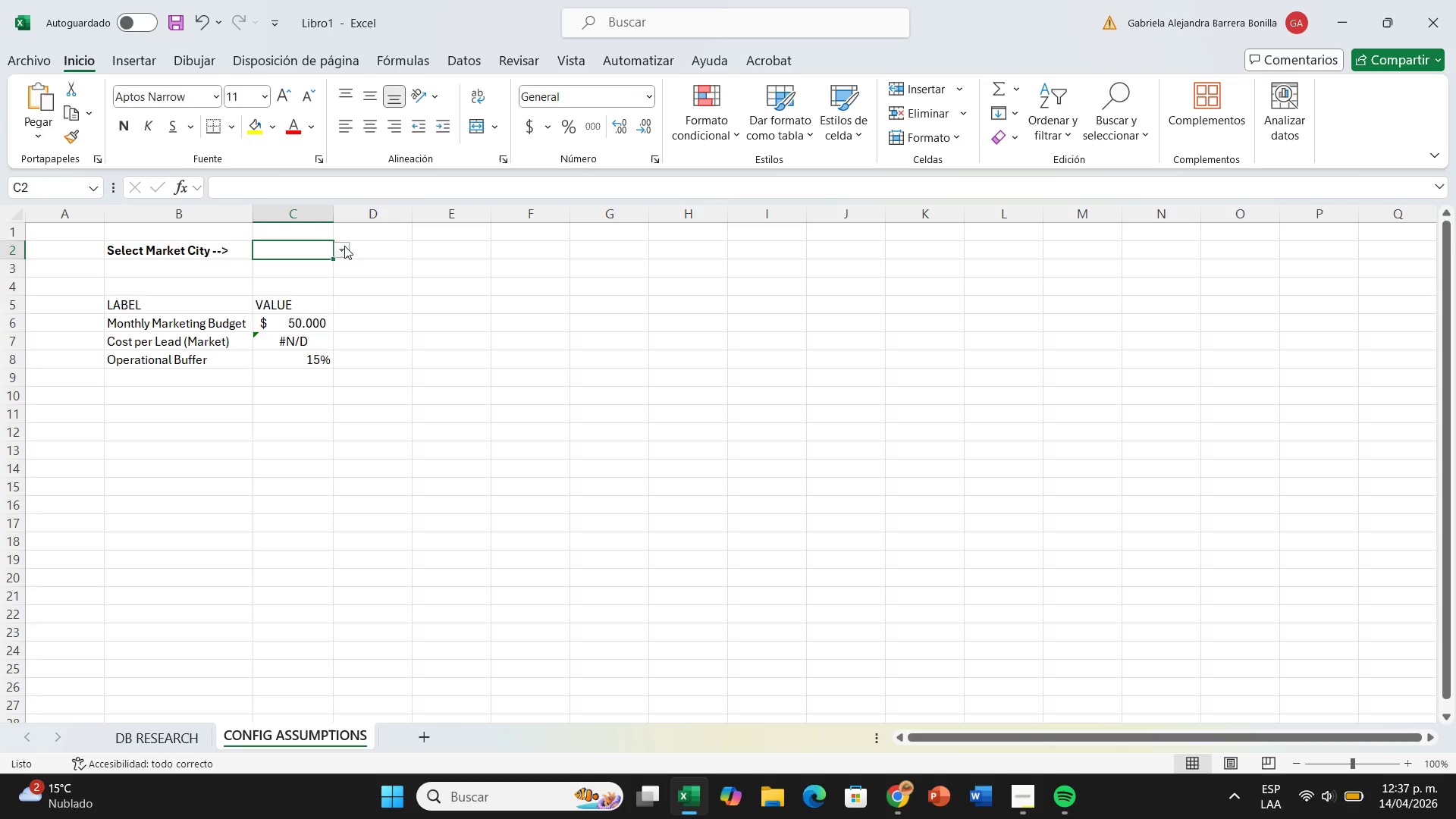 
left_click([344, 246])
 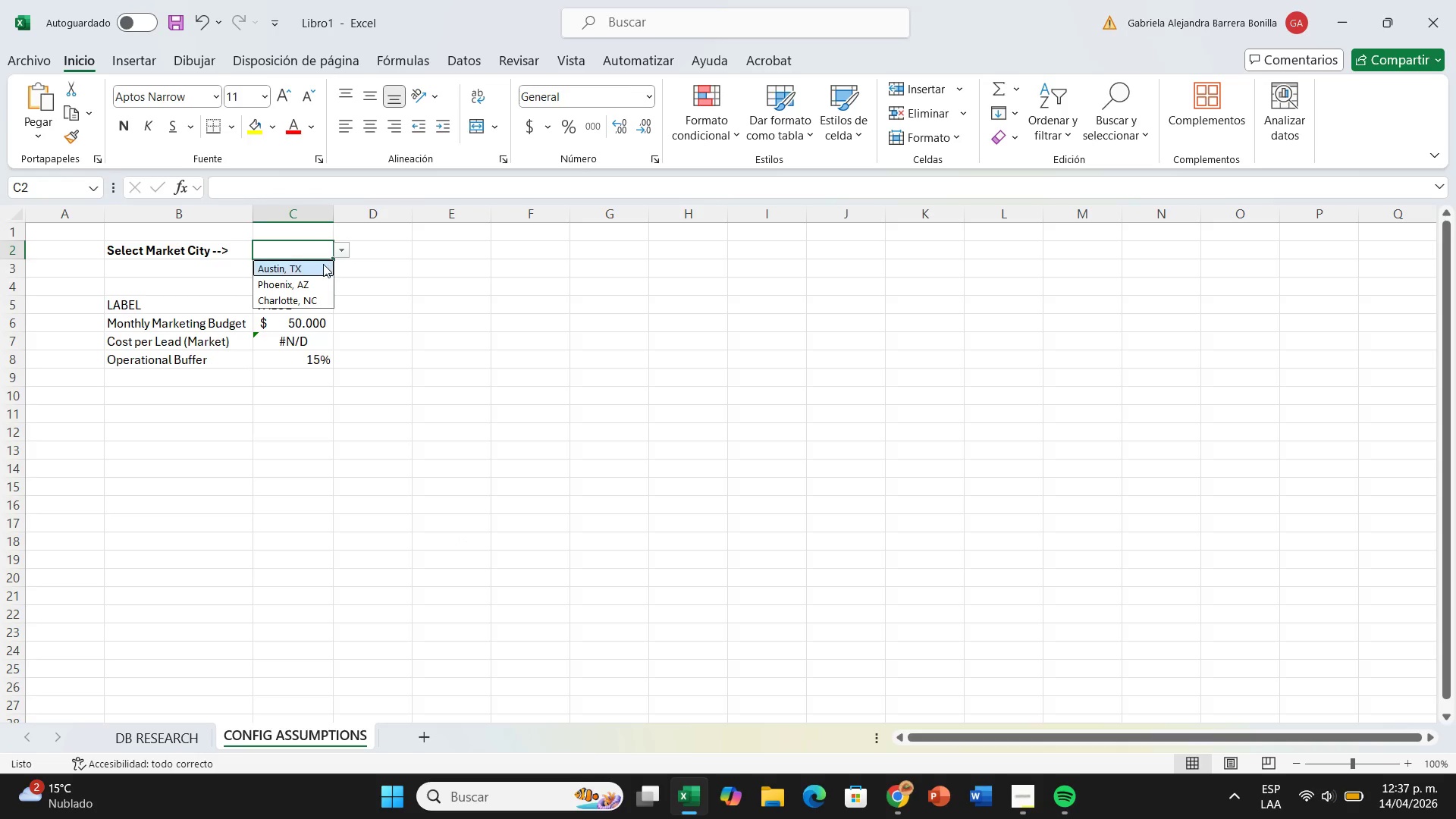 
left_click([323, 264])
 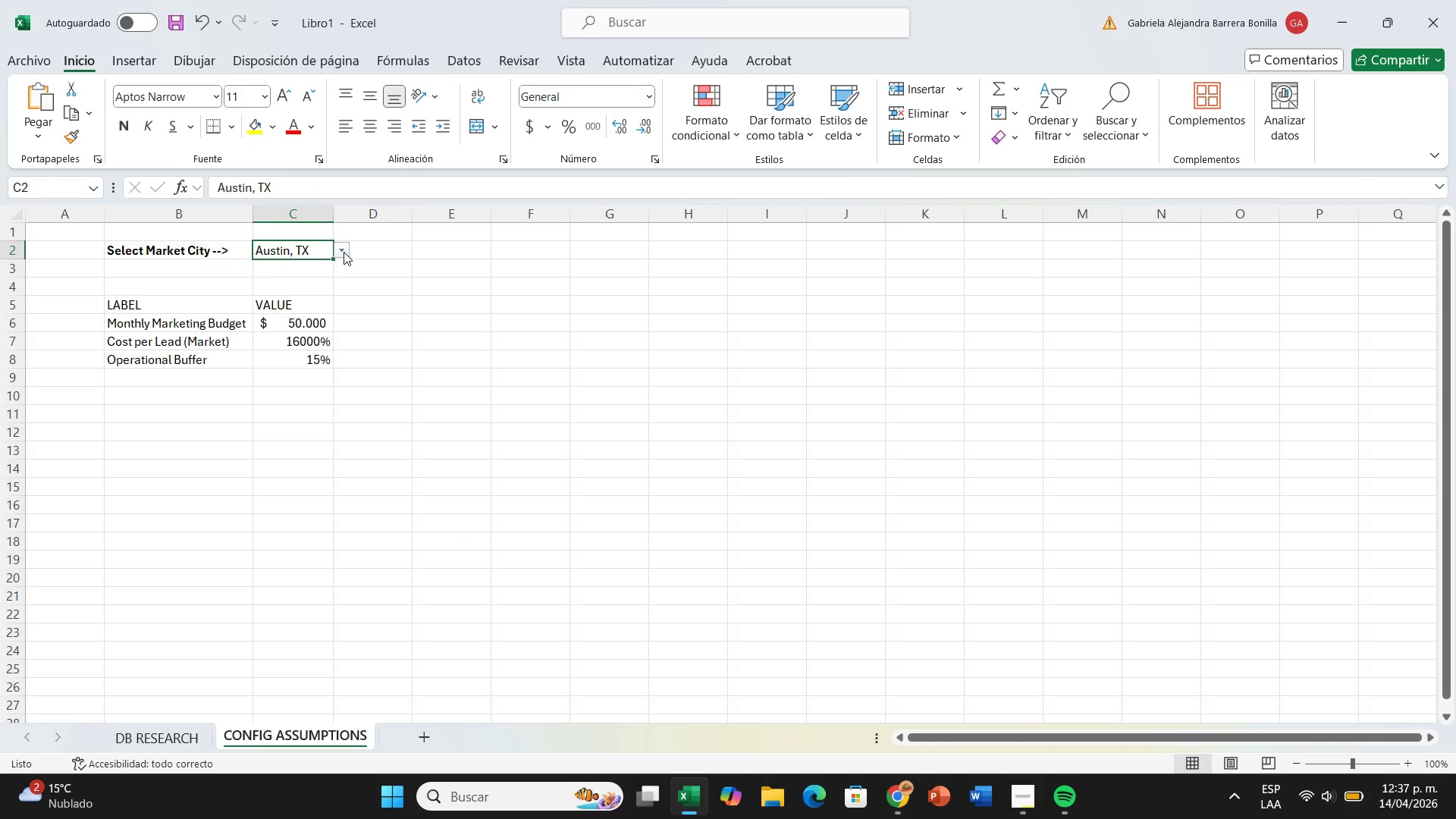 
wait(6.02)
 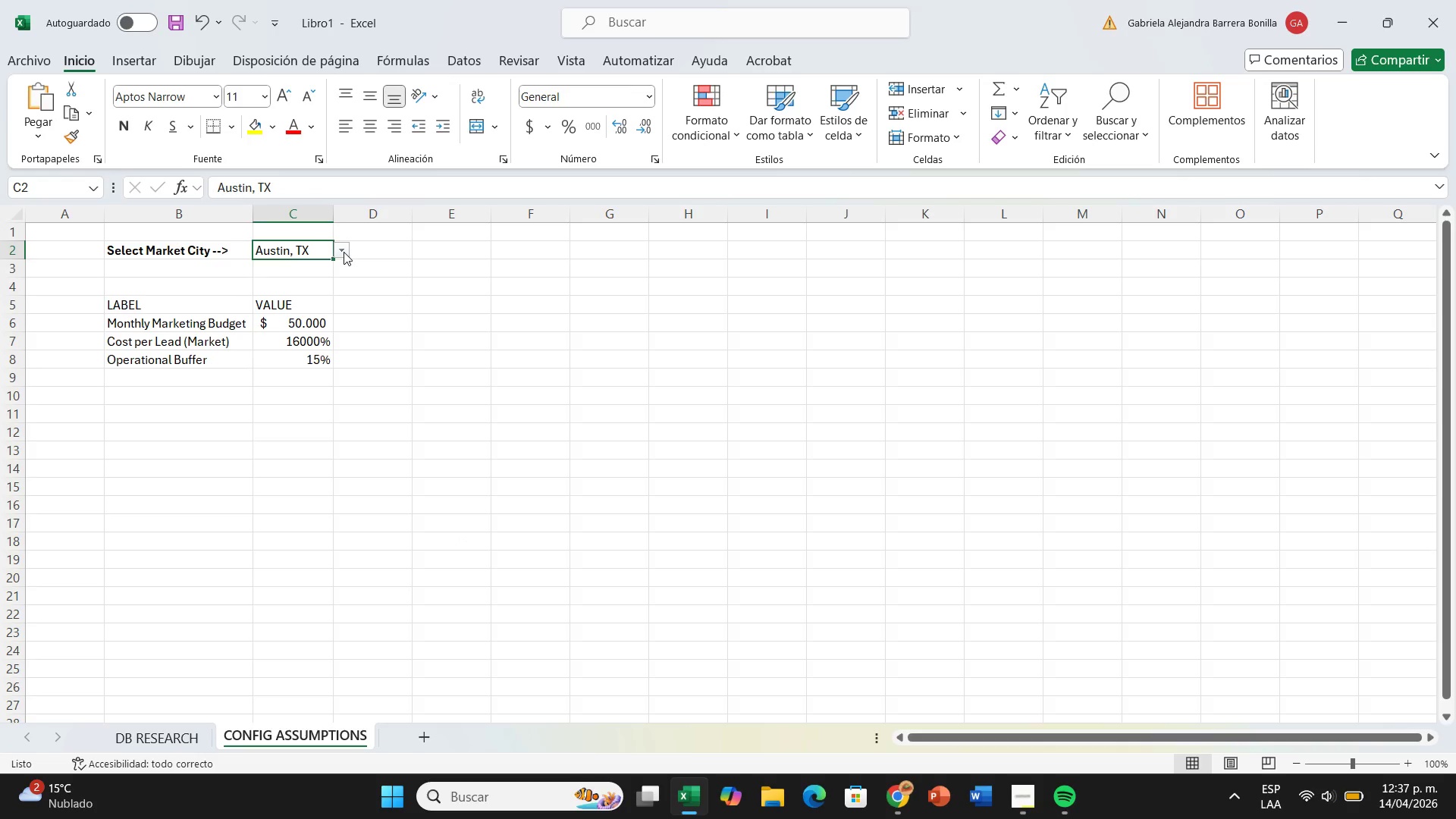 
left_click([344, 252])
 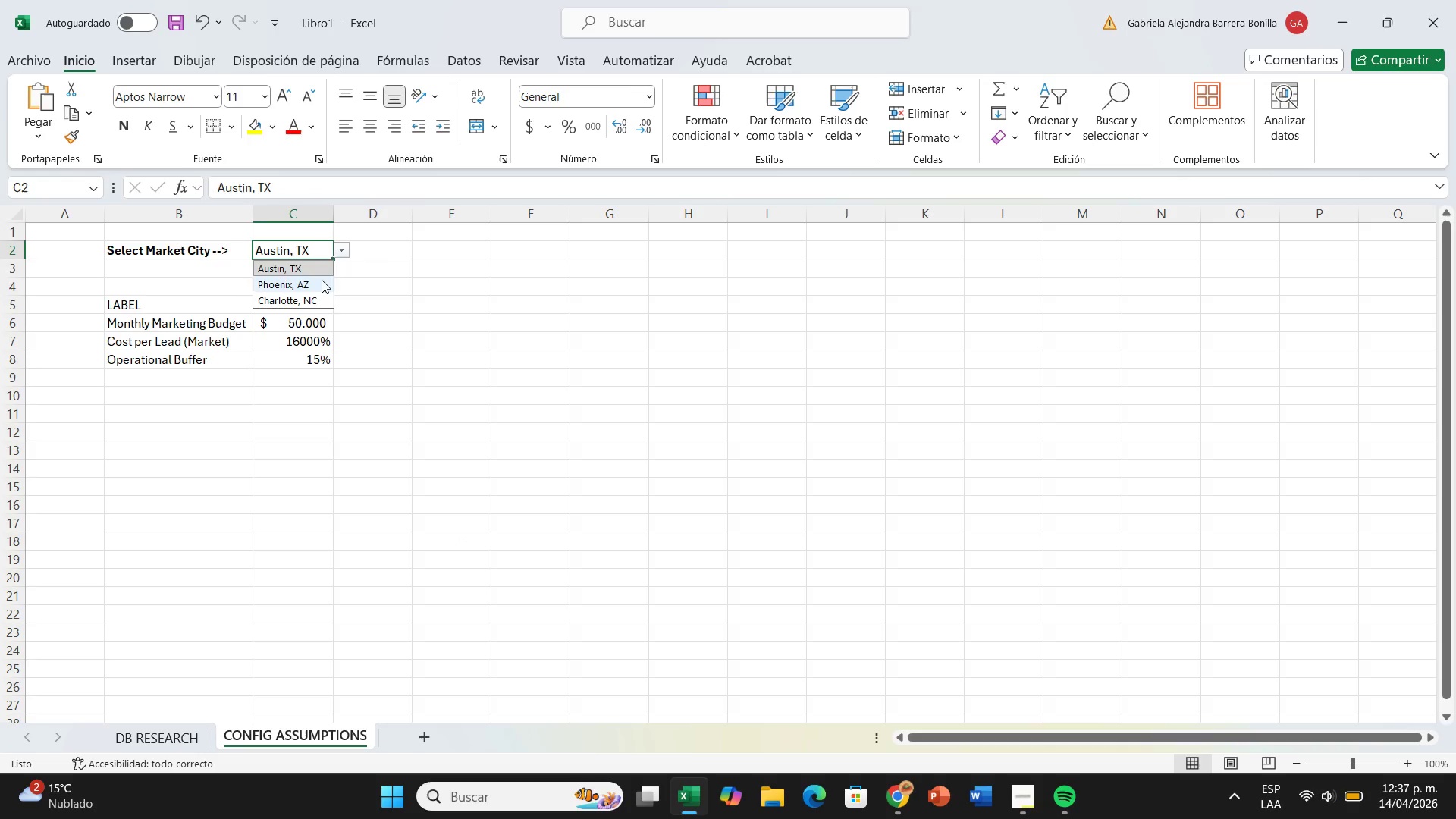 
left_click([322, 280])
 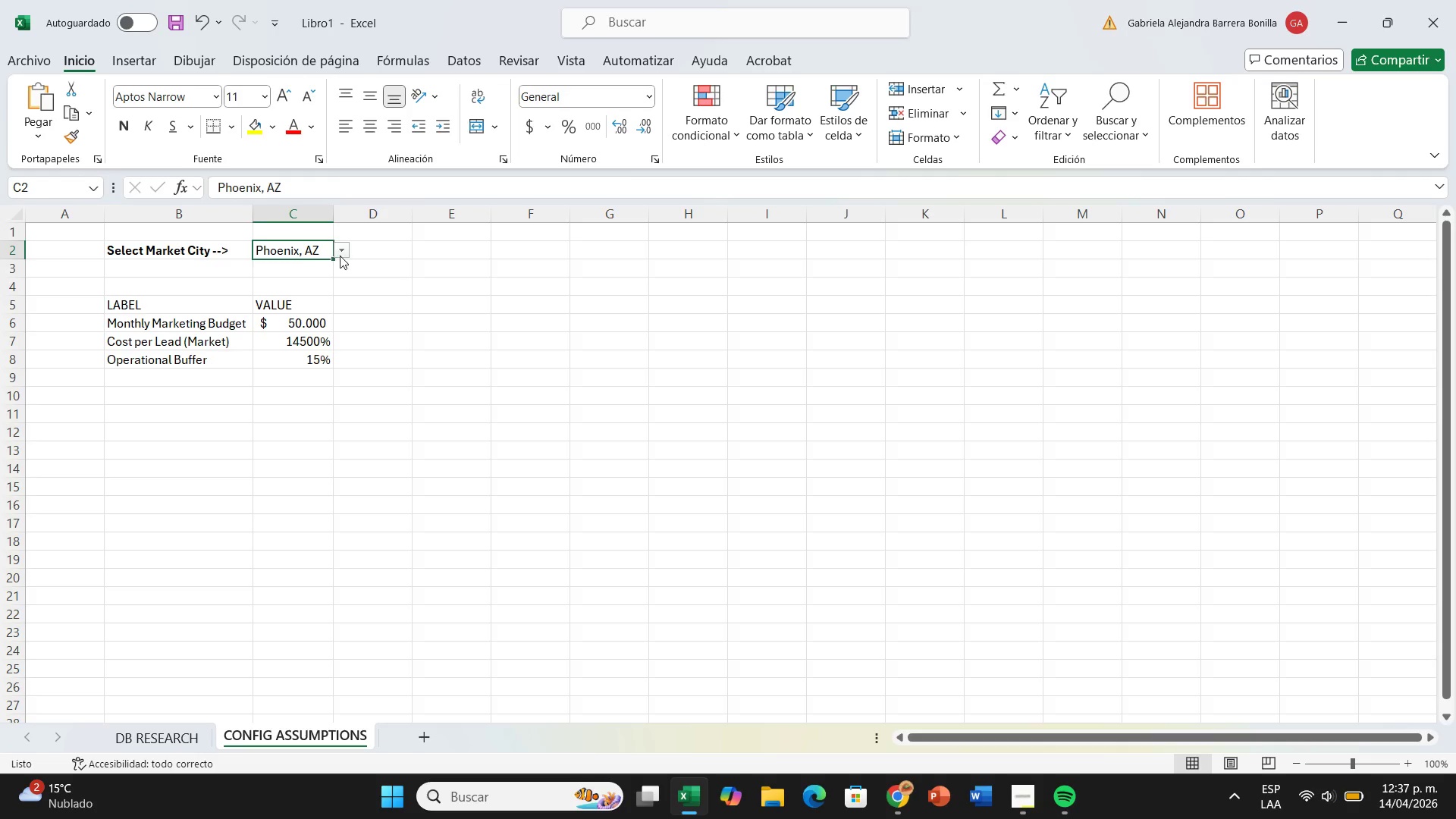 
left_click([340, 256])
 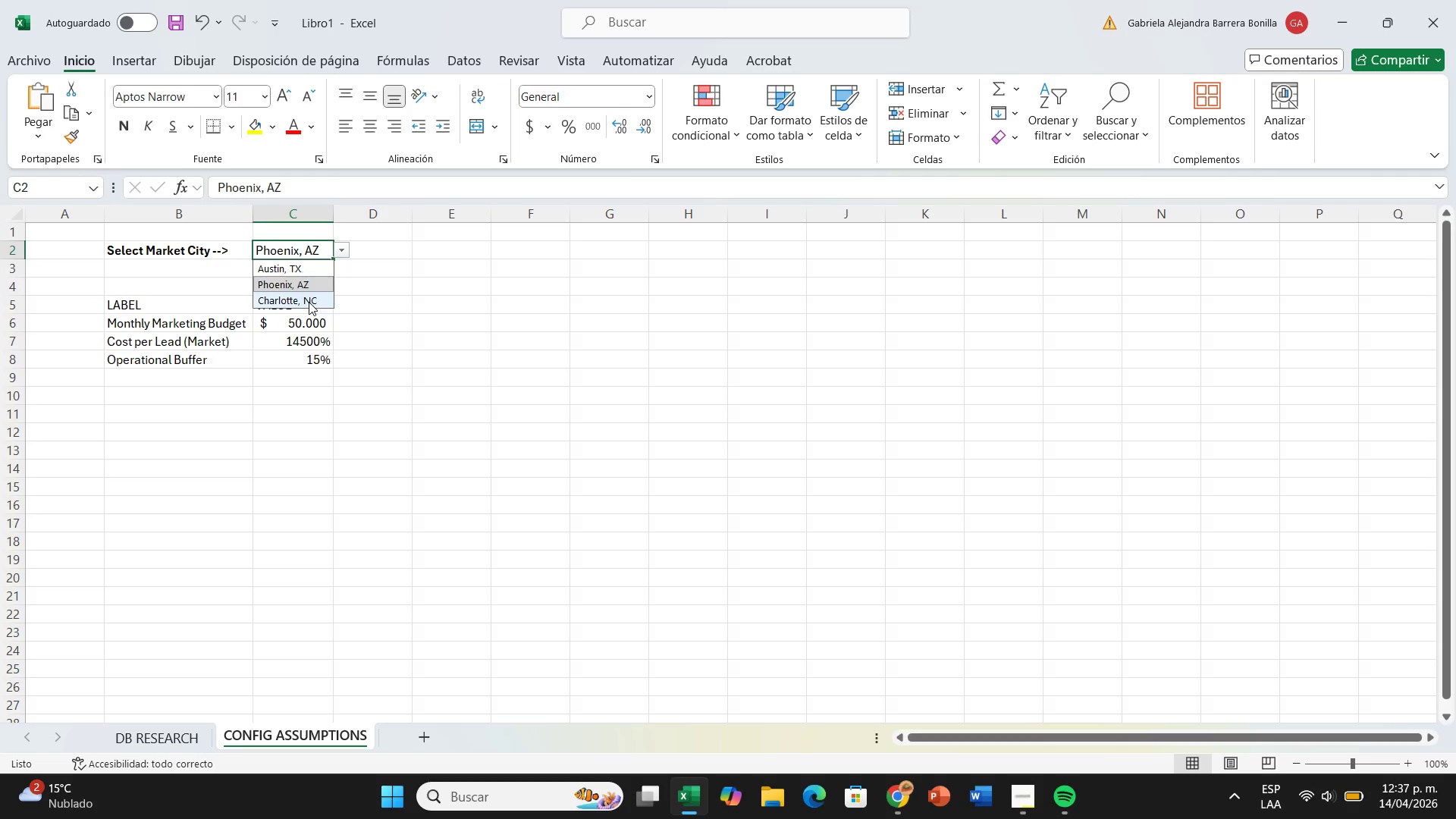 
left_click([309, 302])
 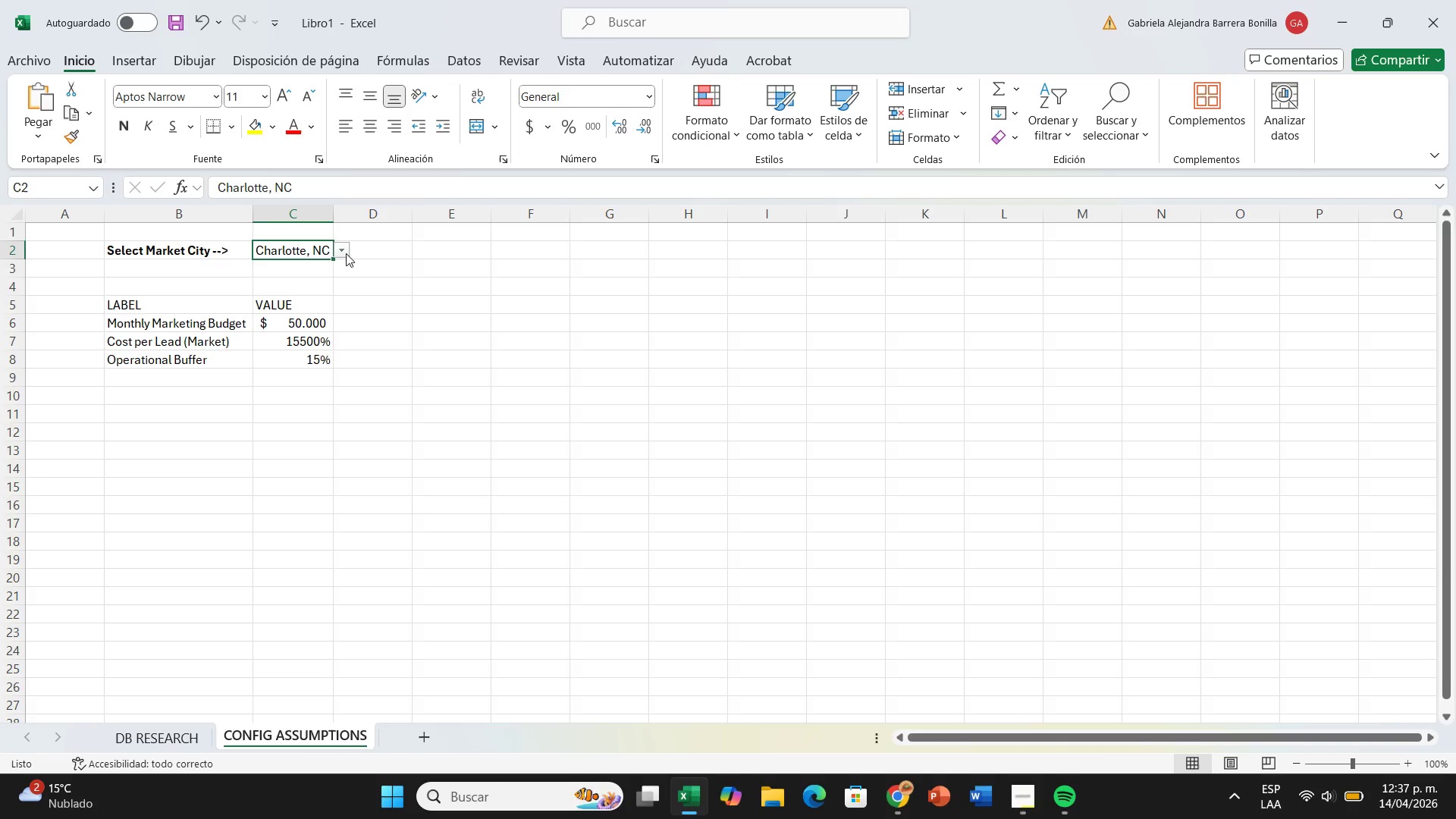 
left_click([346, 253])
 